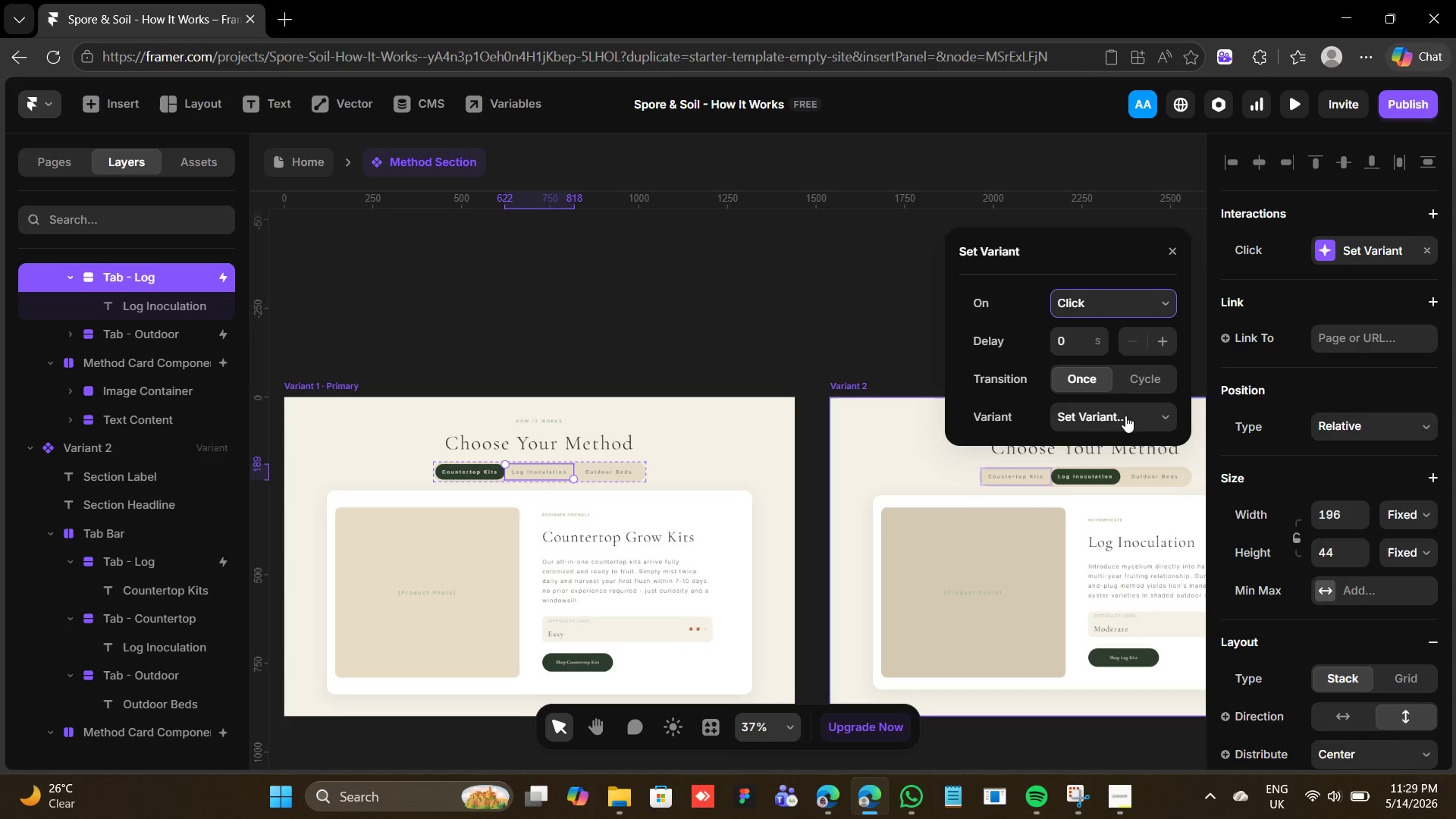 
left_click([1124, 416])
 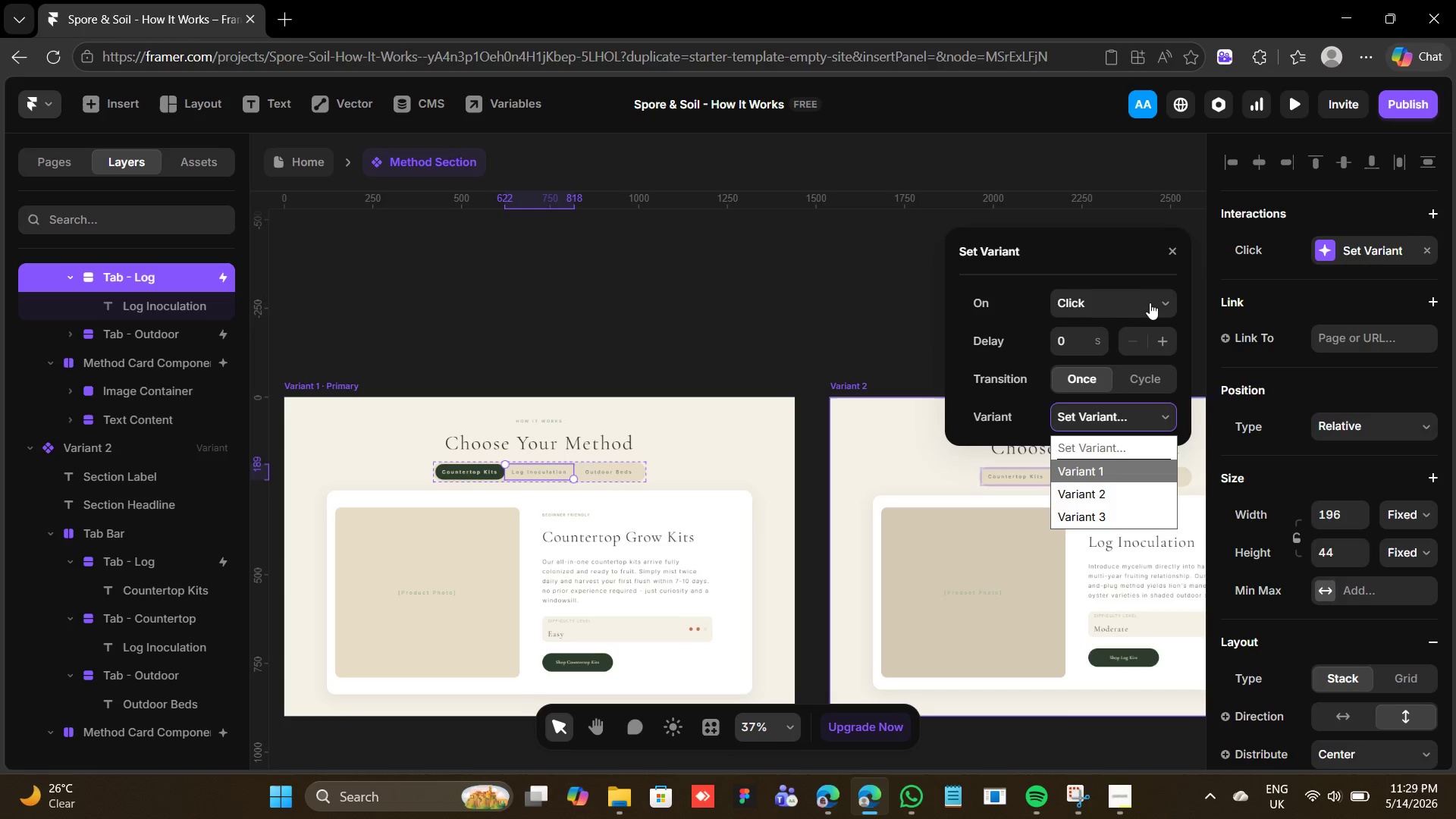 
wait(6.14)
 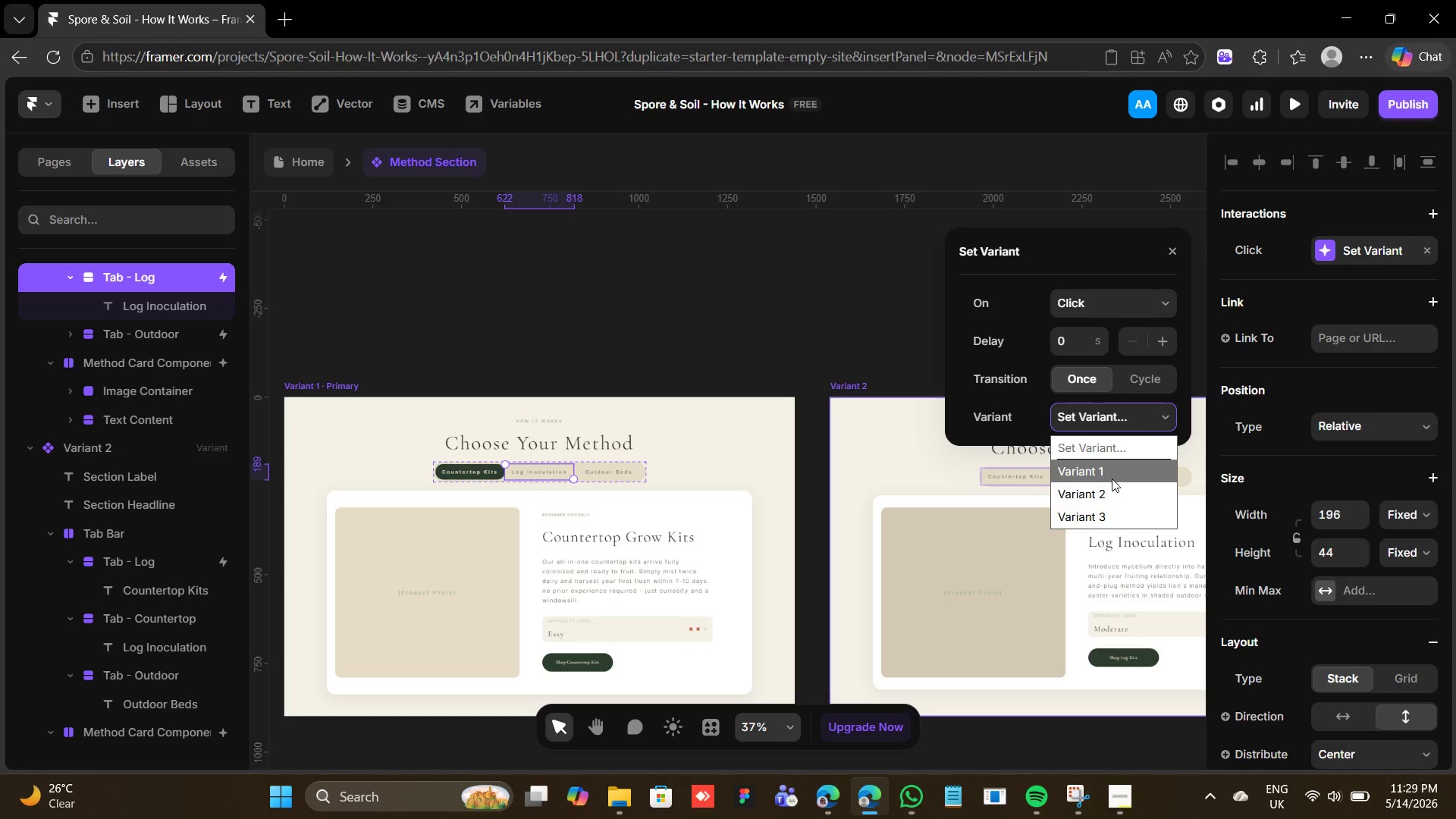 
left_click([1174, 253])
 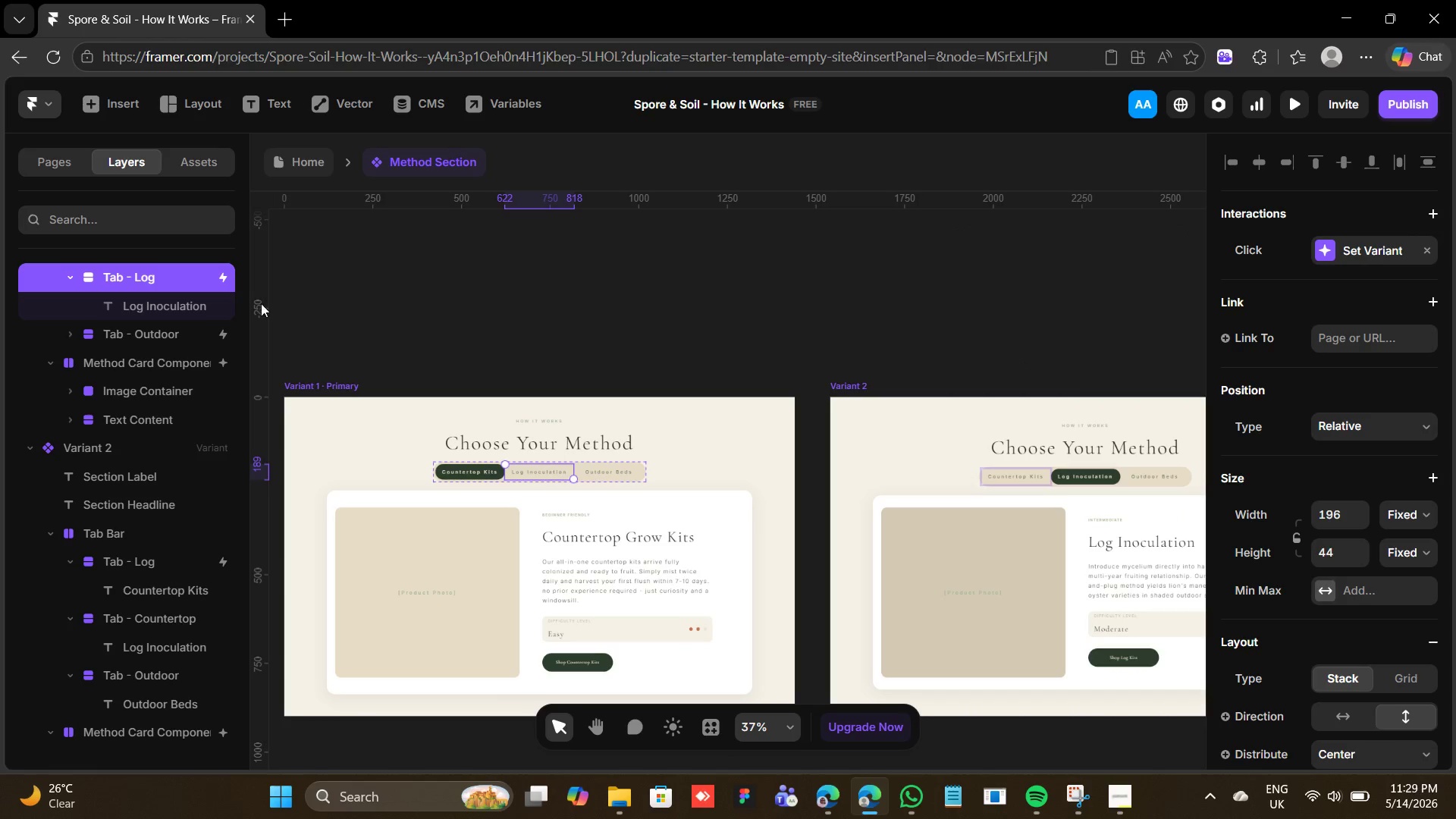 
left_click([290, 167])
 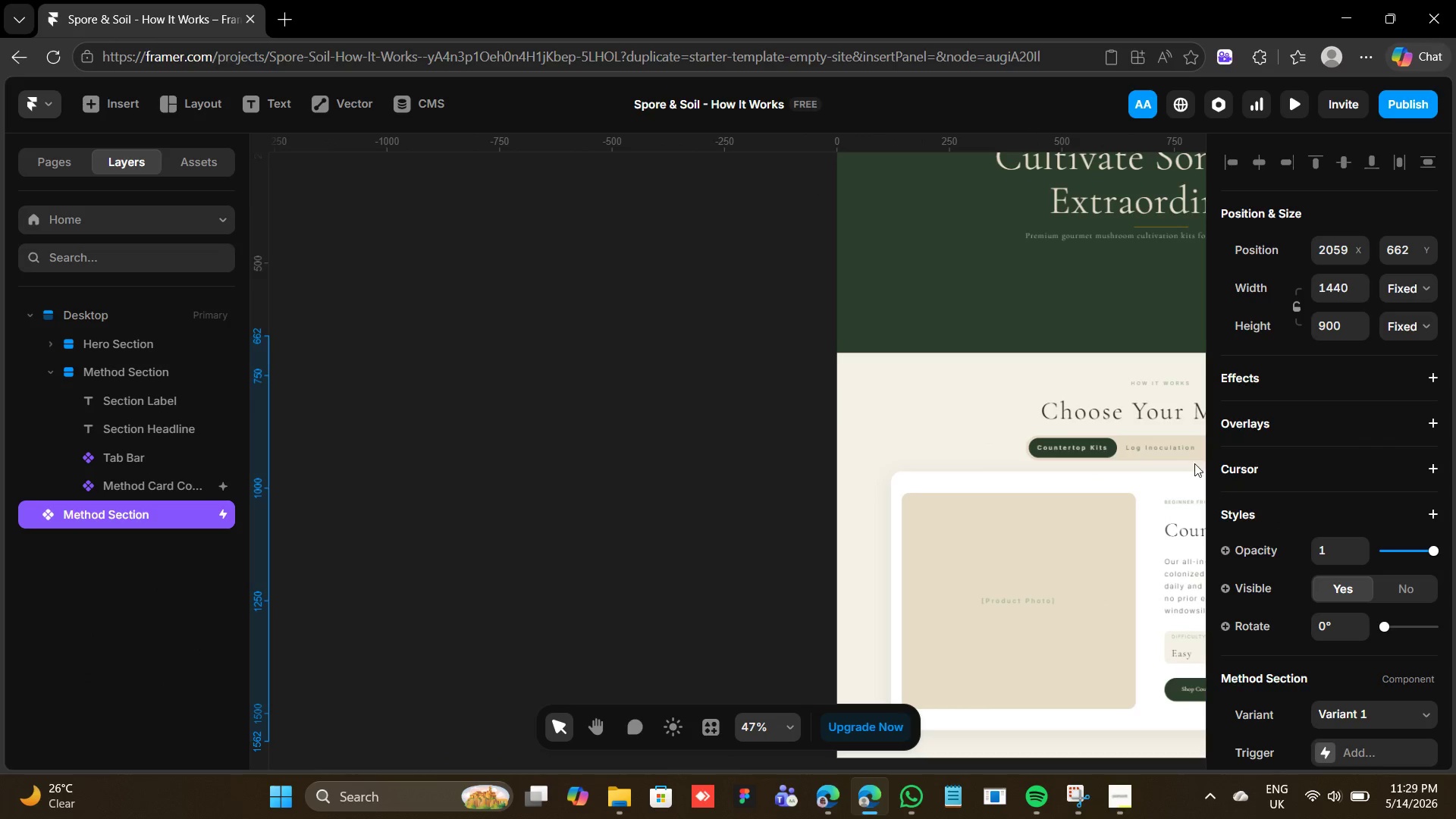 
left_click([1112, 442])
 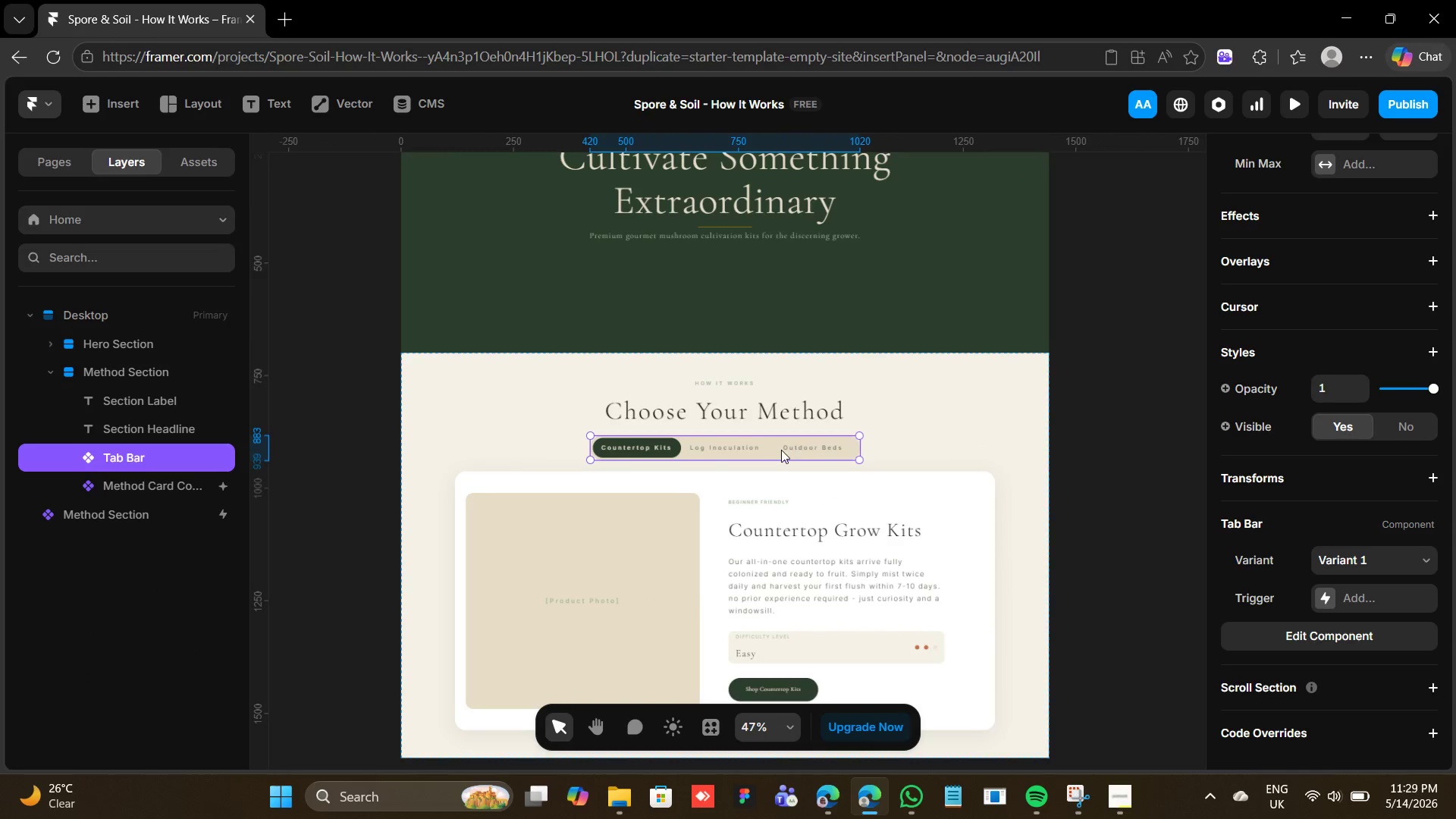 
right_click([779, 447])
 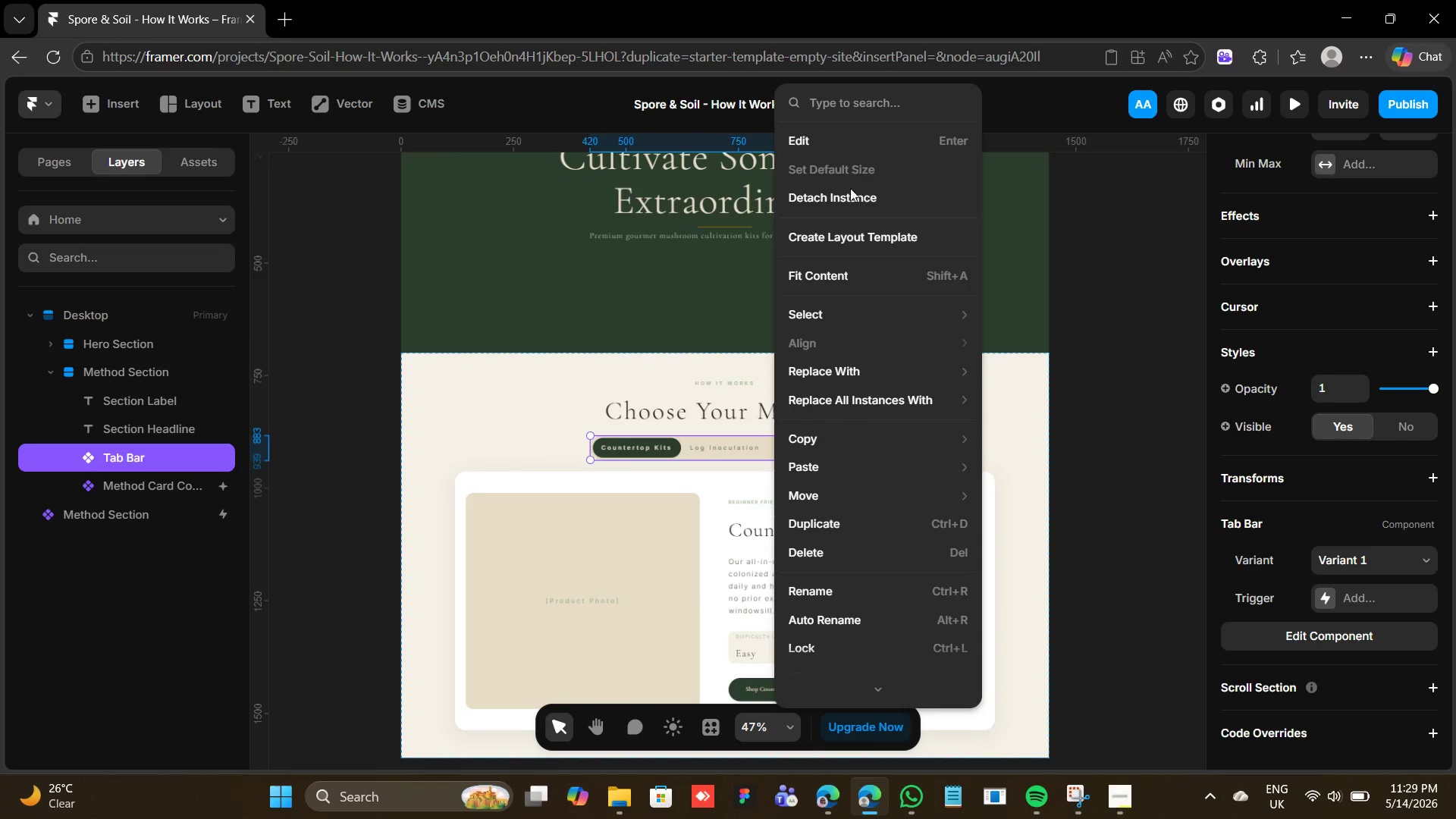 
left_click([849, 196])
 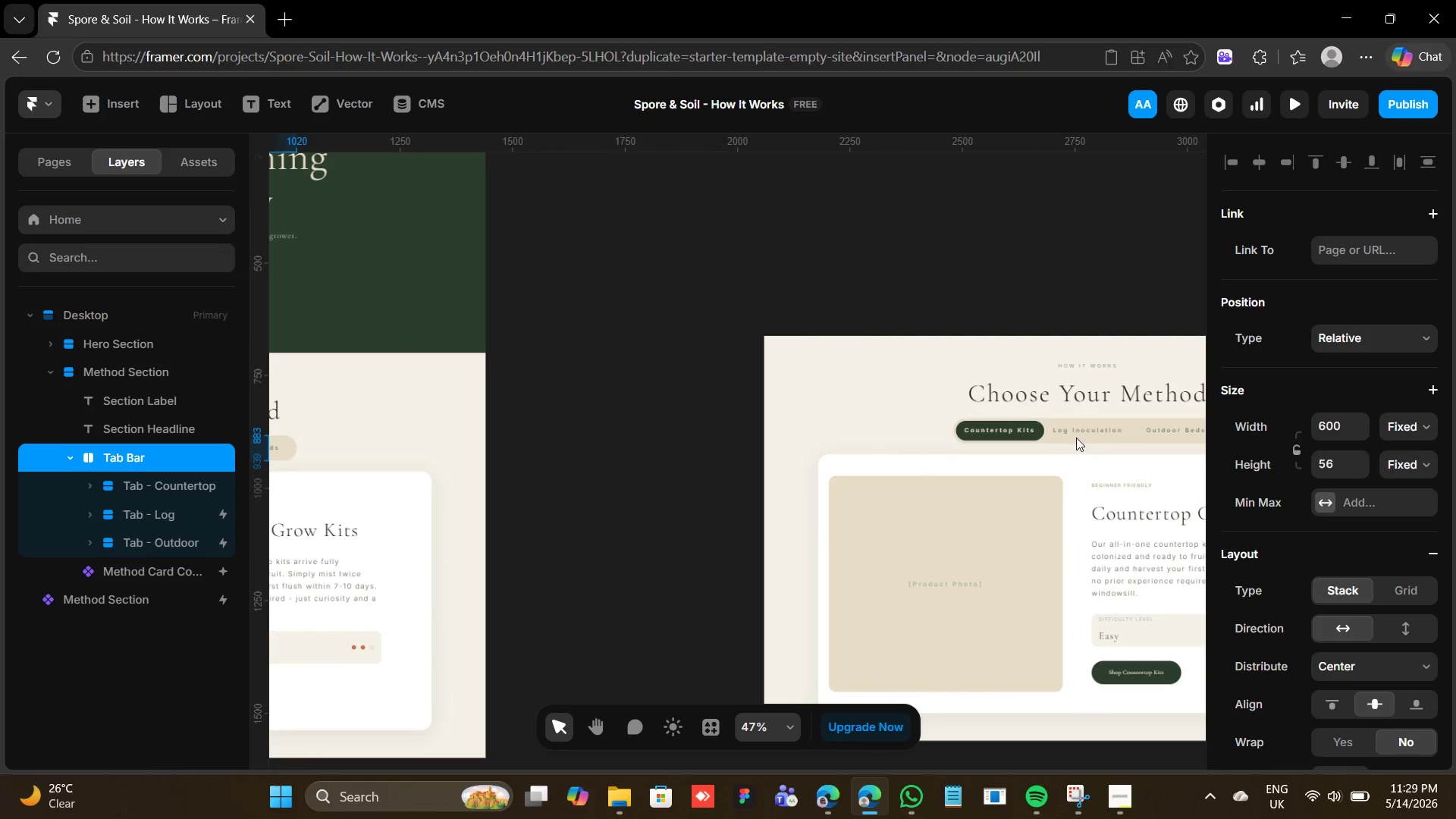 
double_click([1077, 432])
 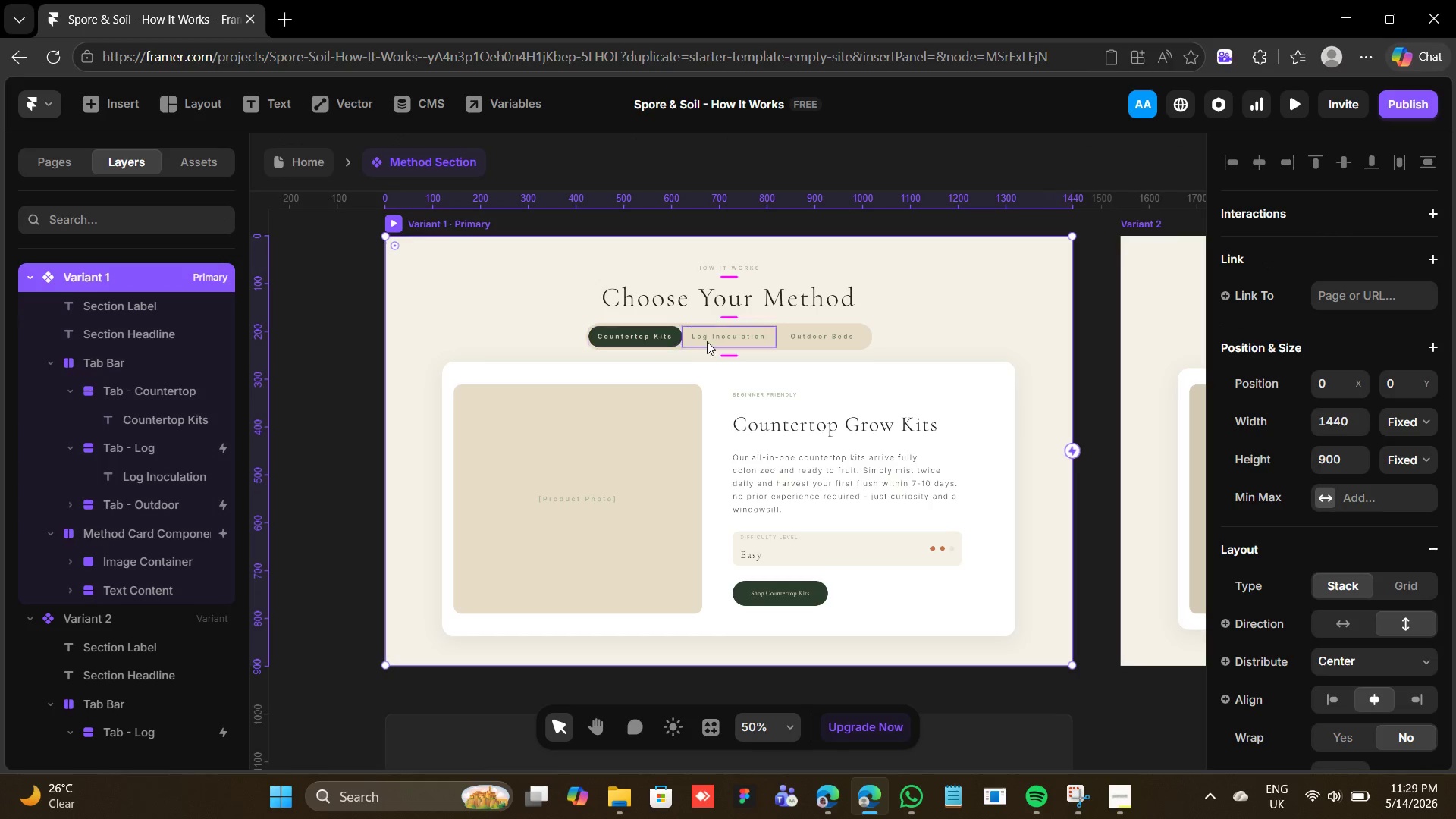 
left_click([714, 344])
 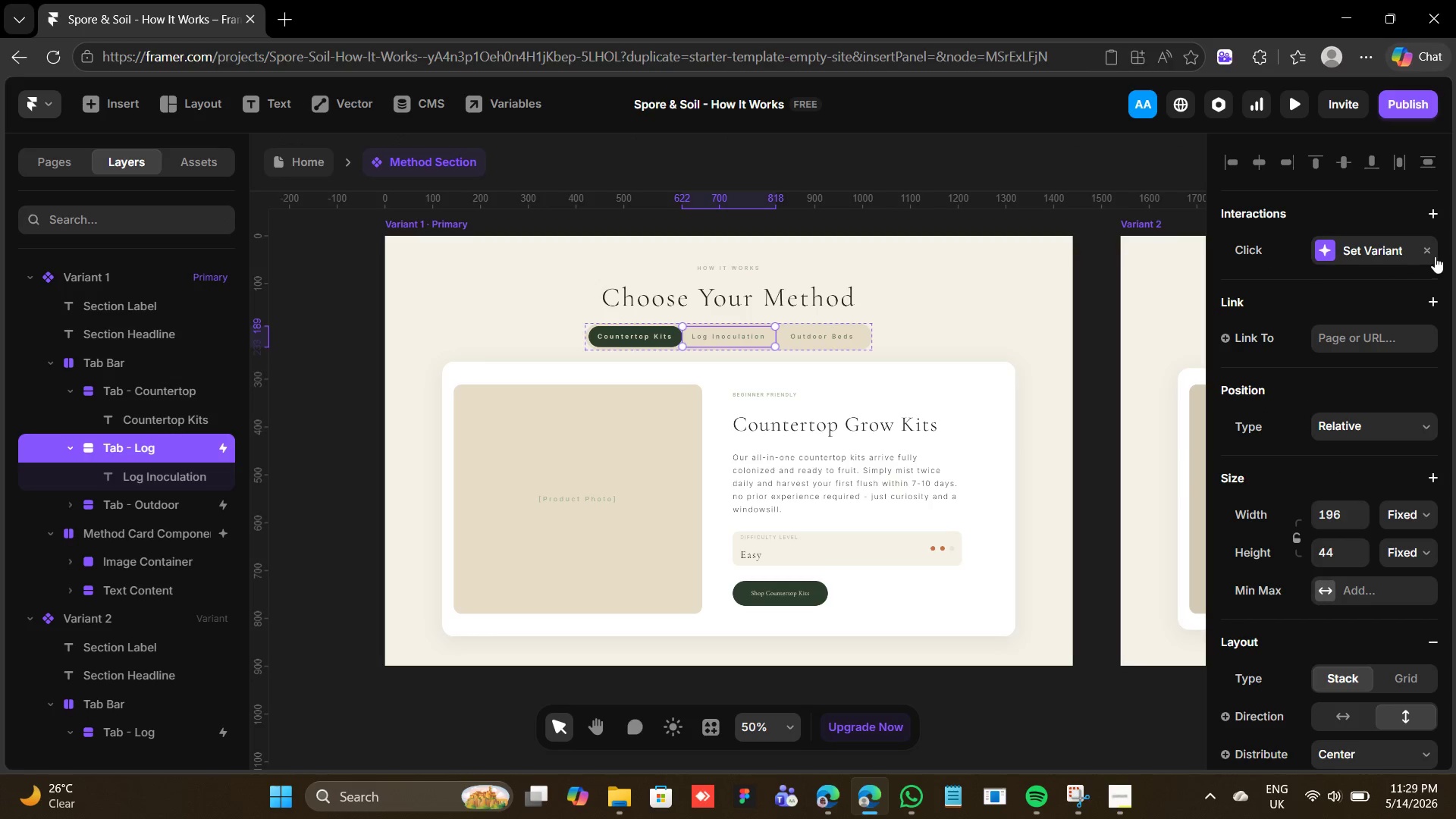 
left_click([1427, 252])
 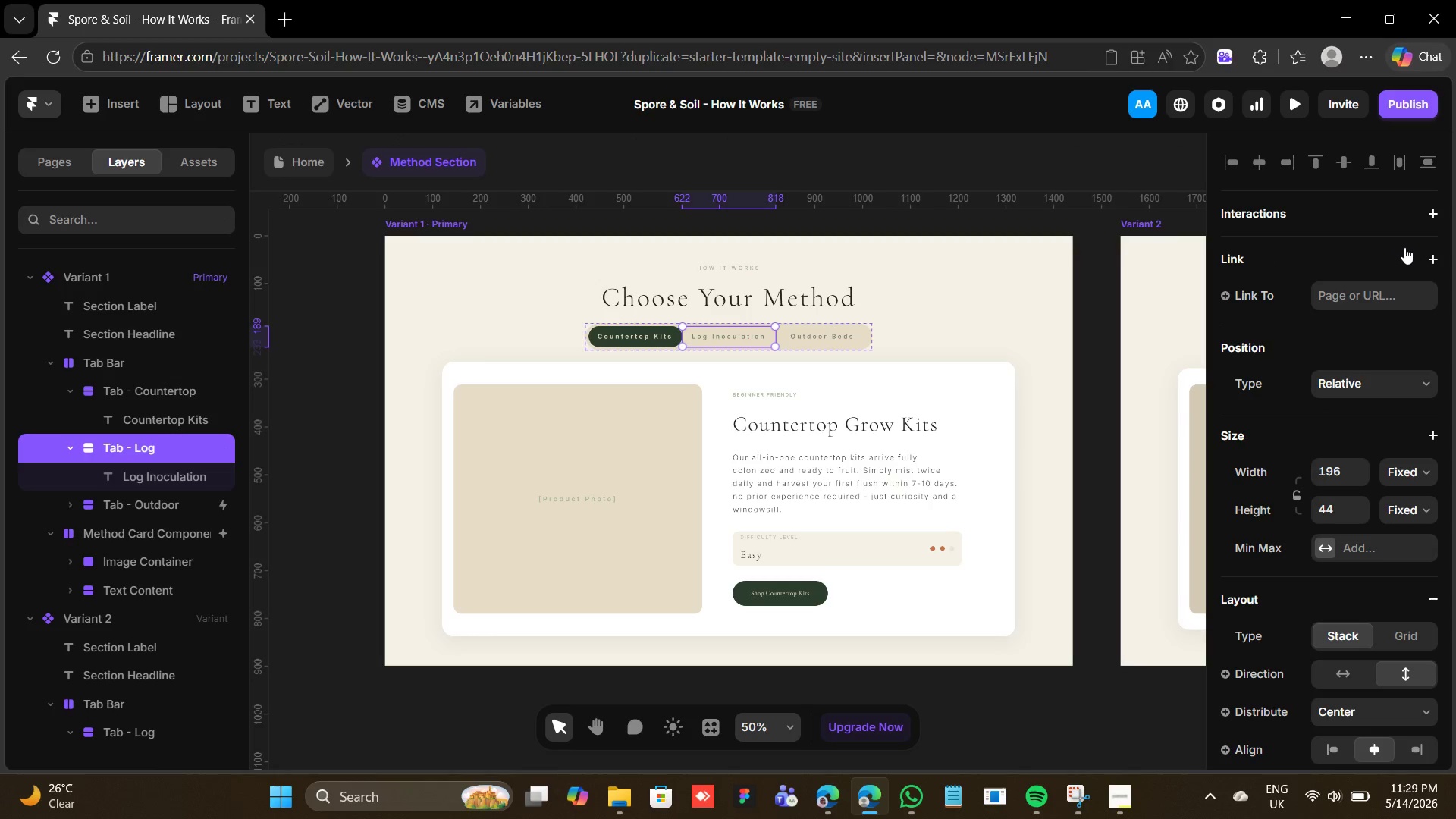 
left_click([1429, 259])
 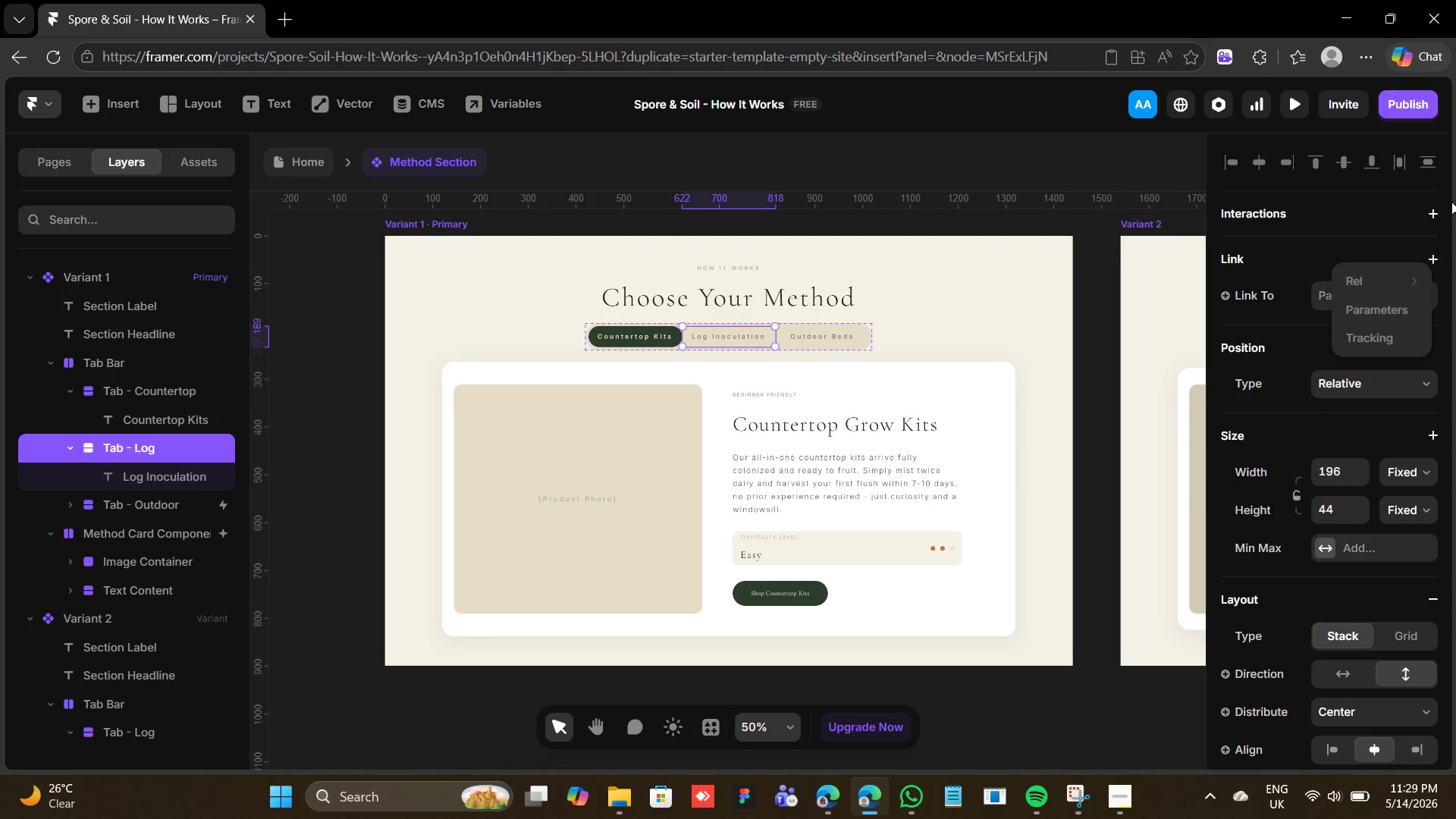 
left_click([1436, 209])
 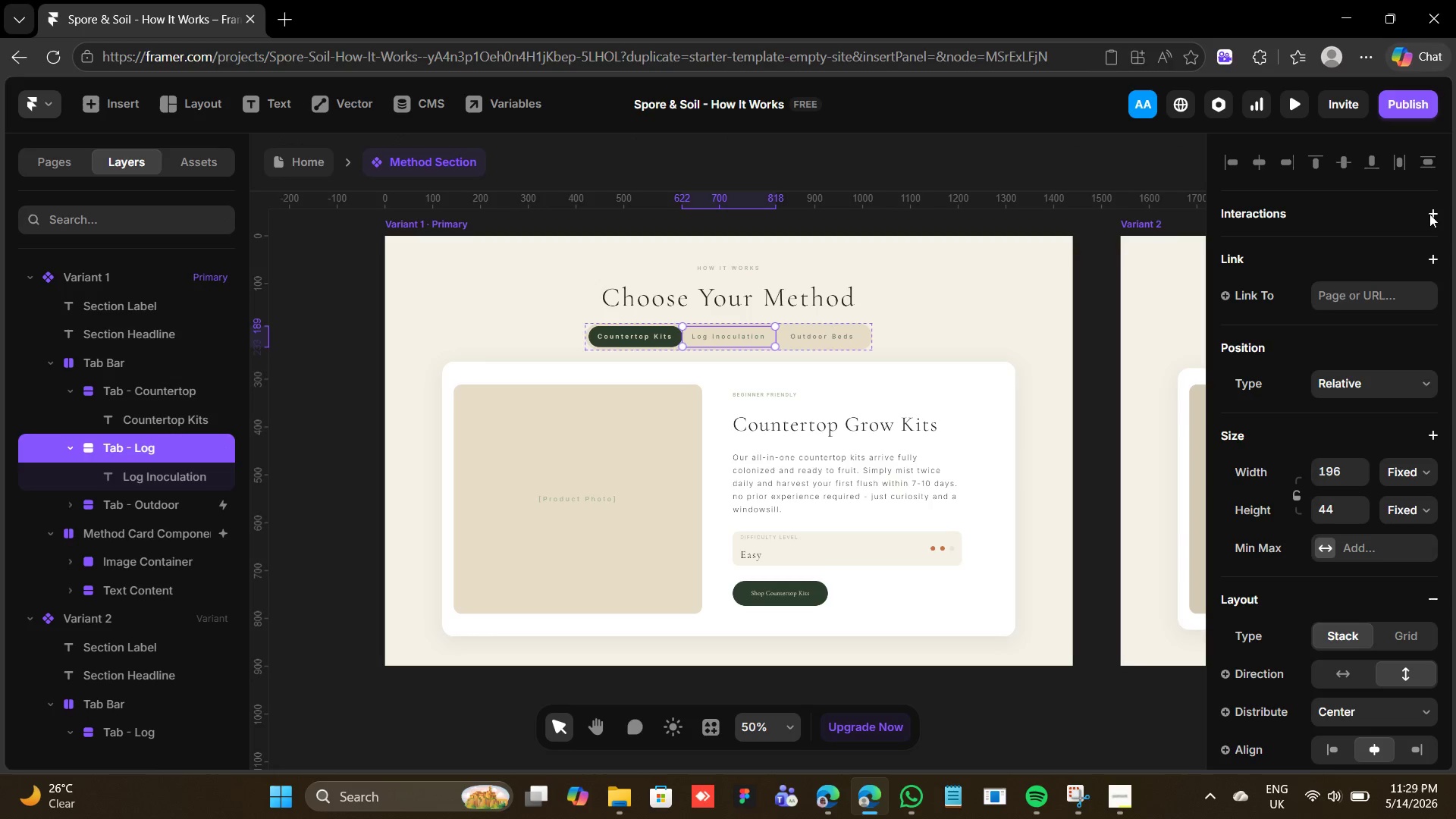 
left_click([1429, 214])
 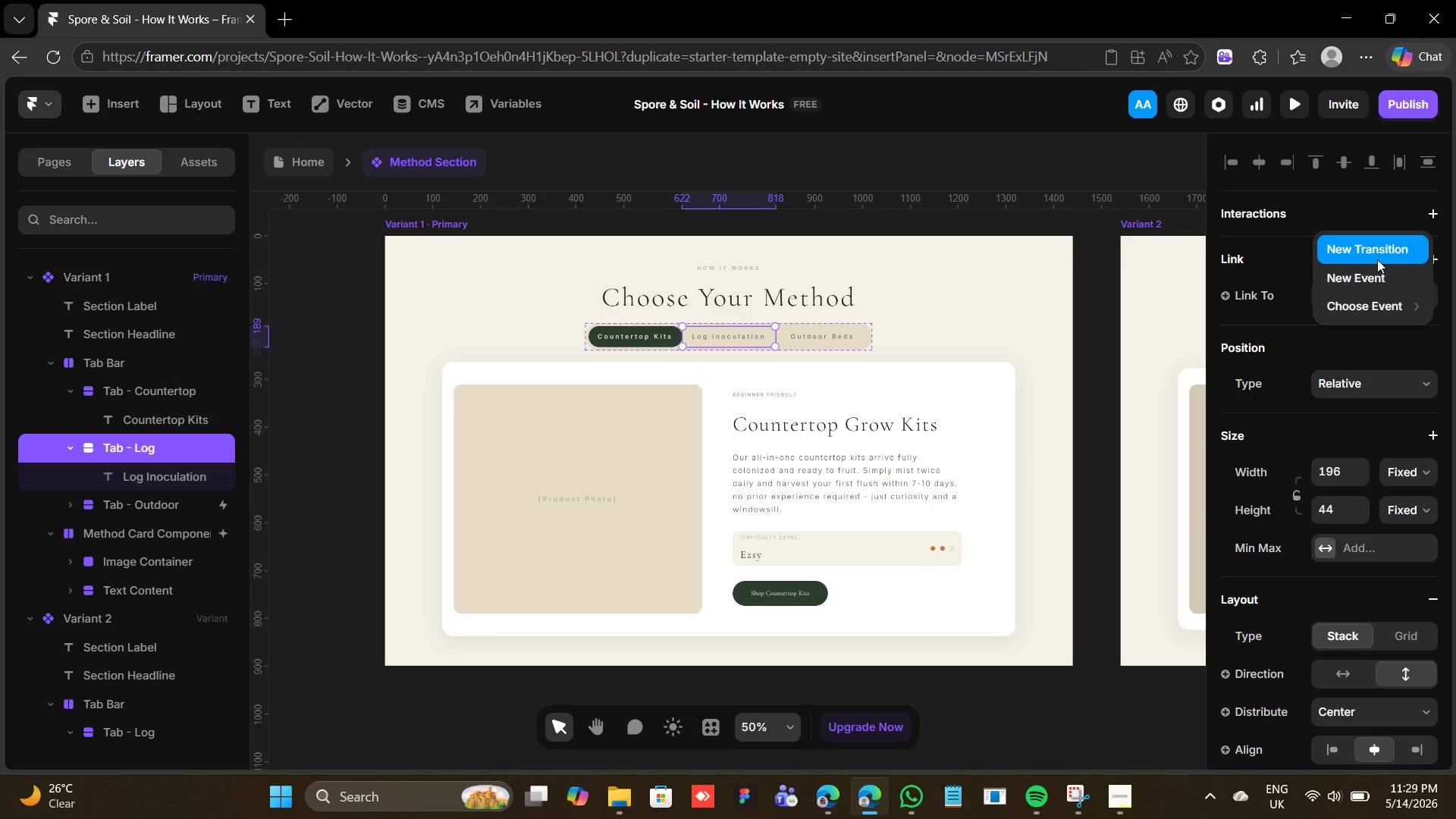 
left_click([1378, 256])
 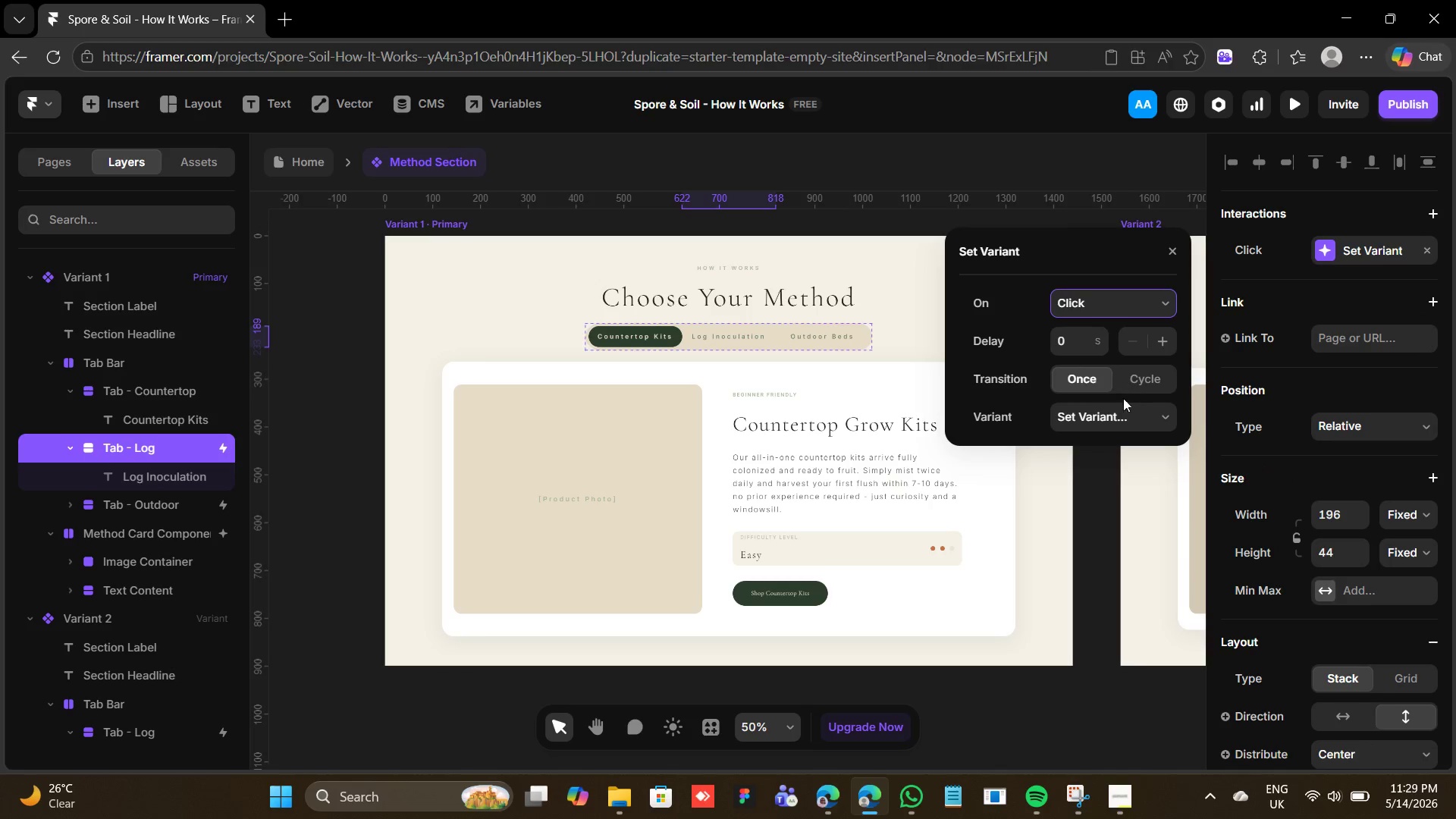 
left_click([1122, 406])
 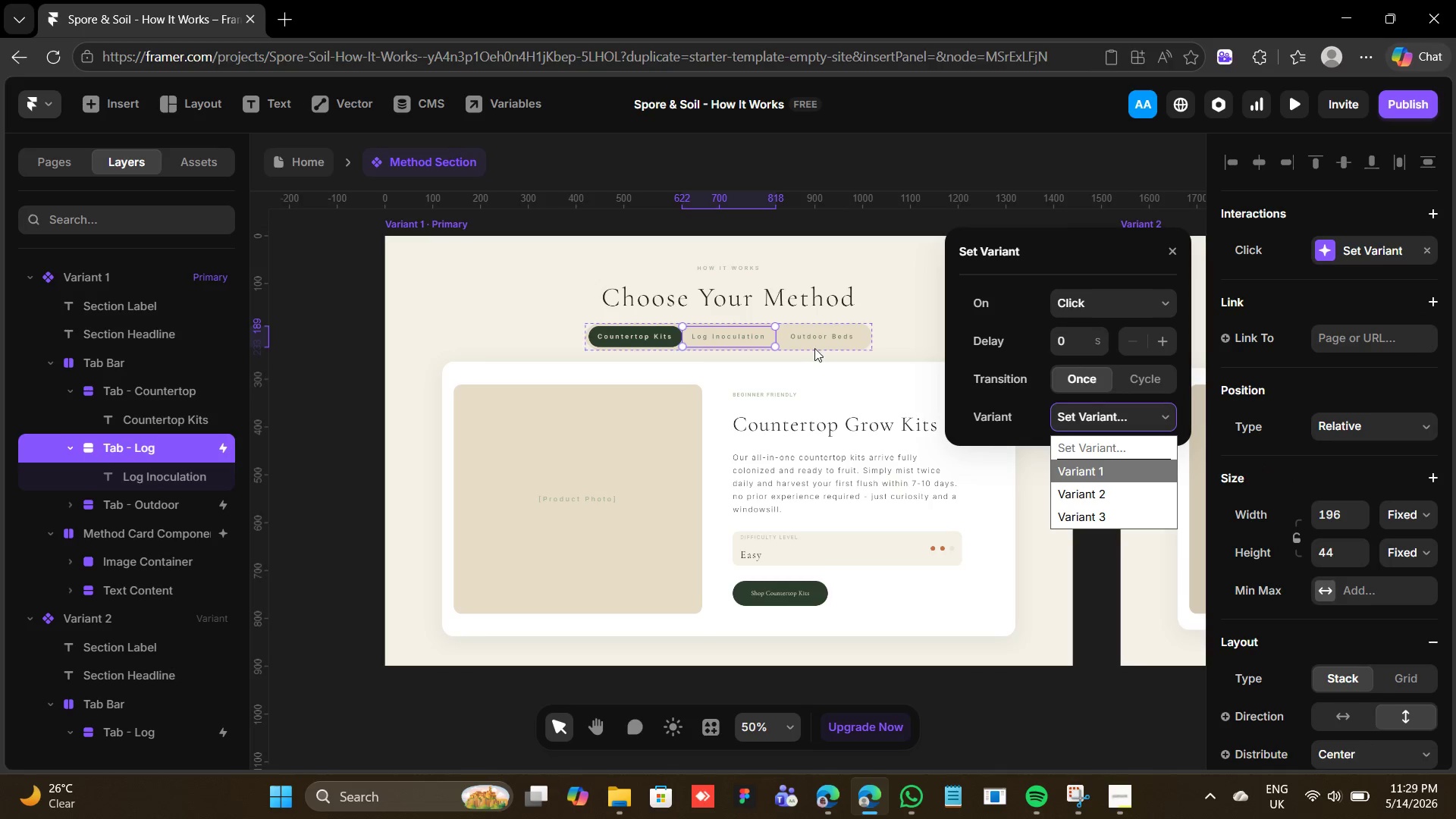 
left_click([793, 339])
 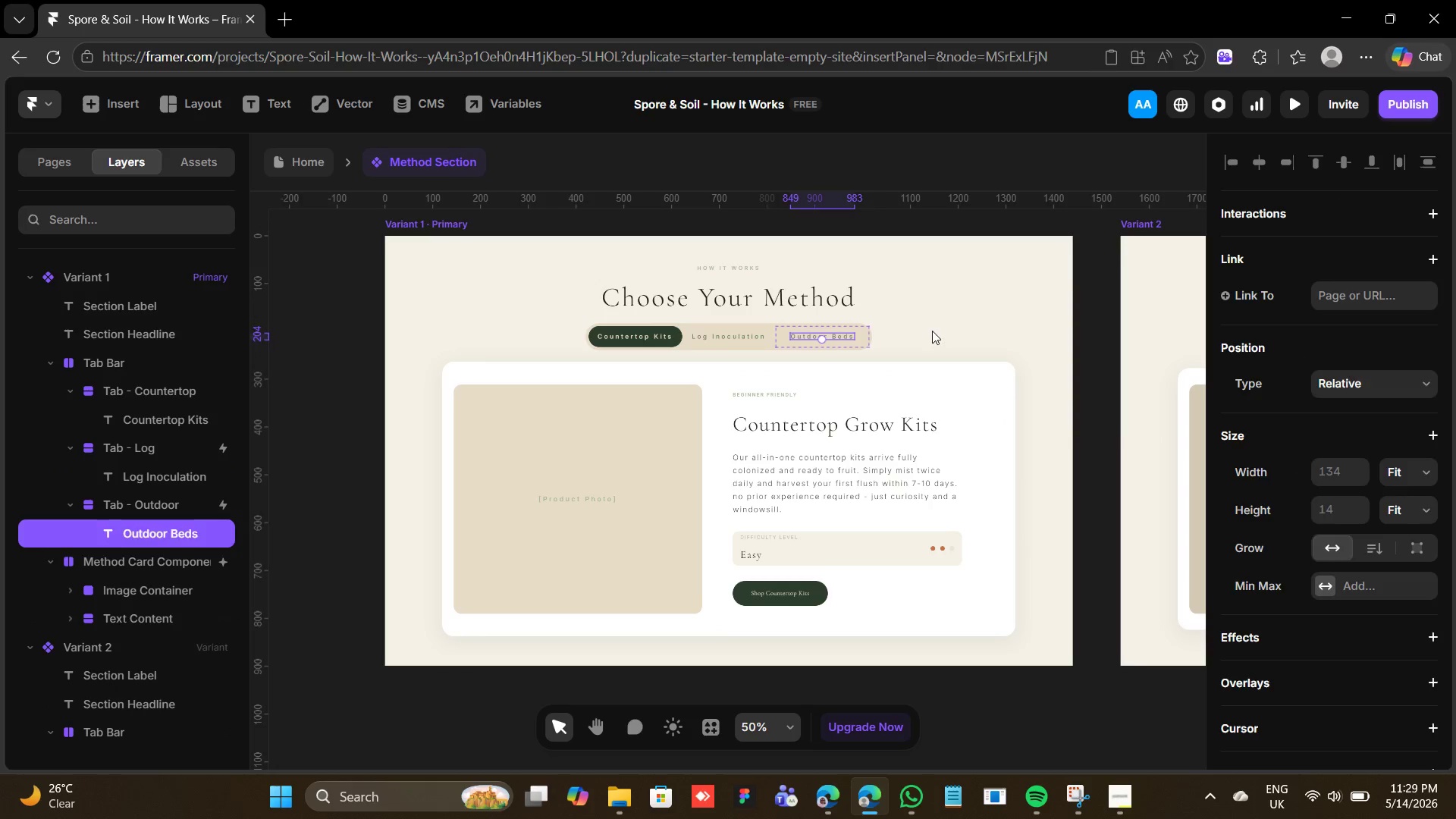 
left_click([932, 331])
 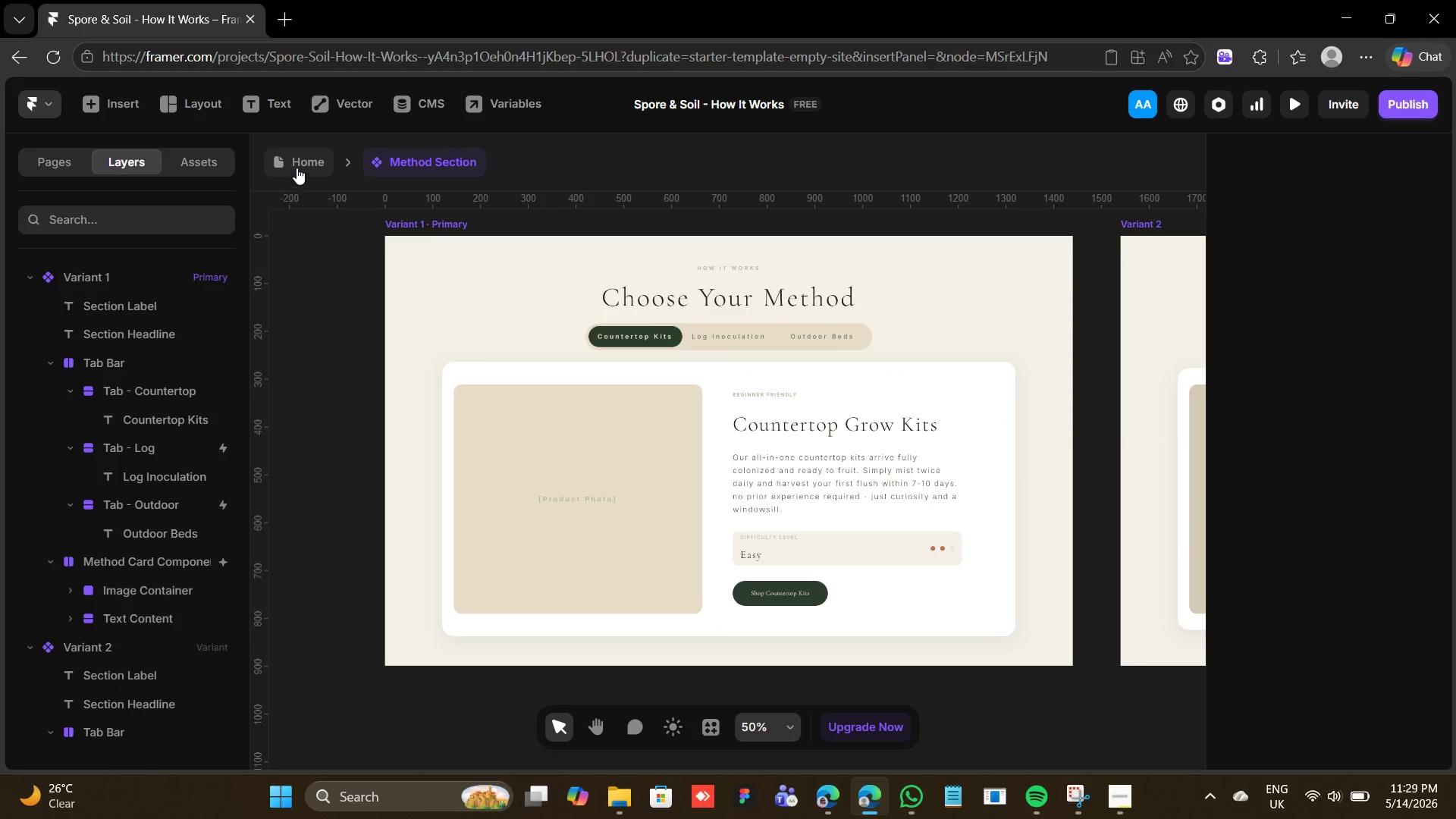 
left_click([299, 162])
 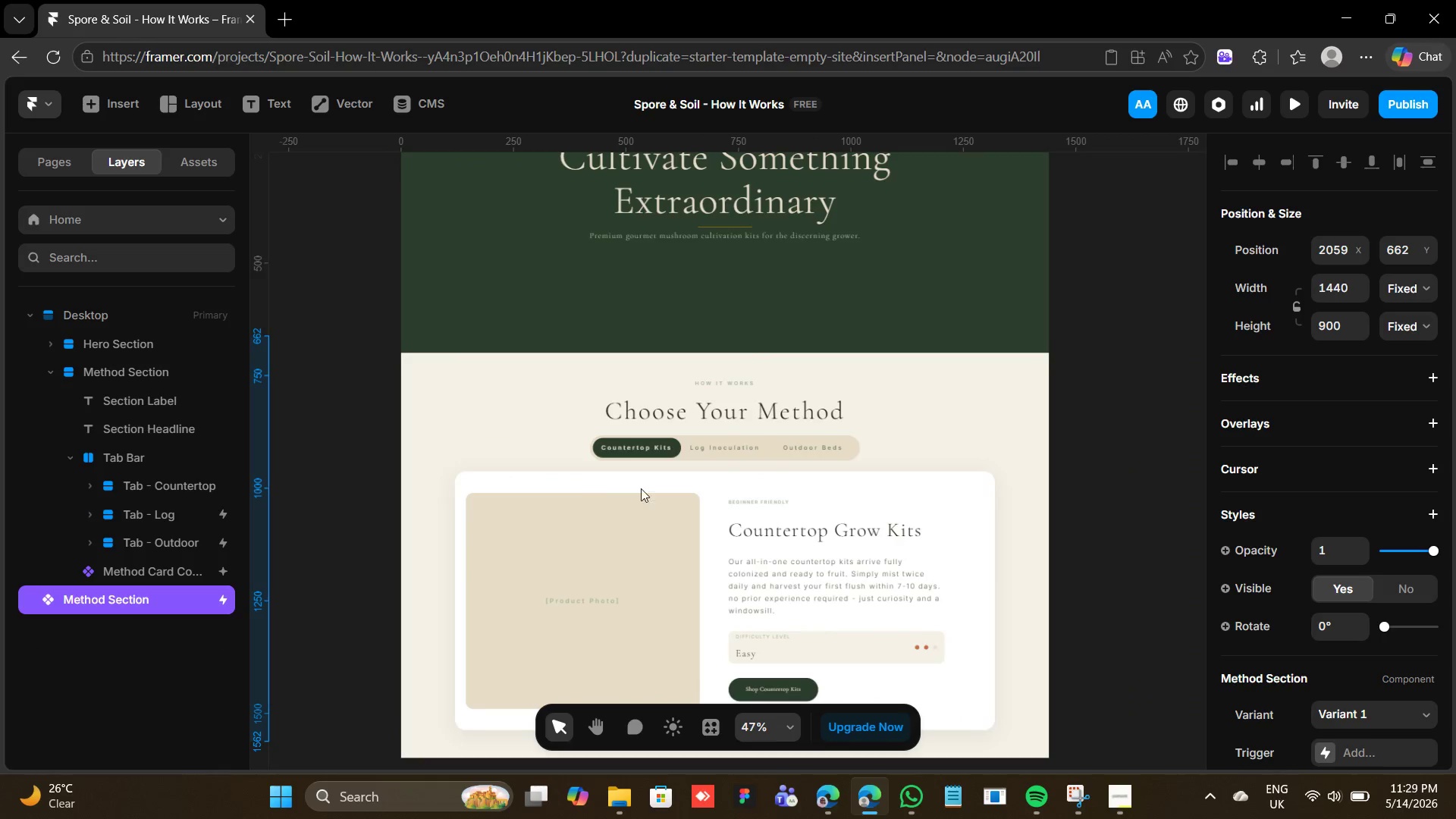 
left_click([722, 457])
 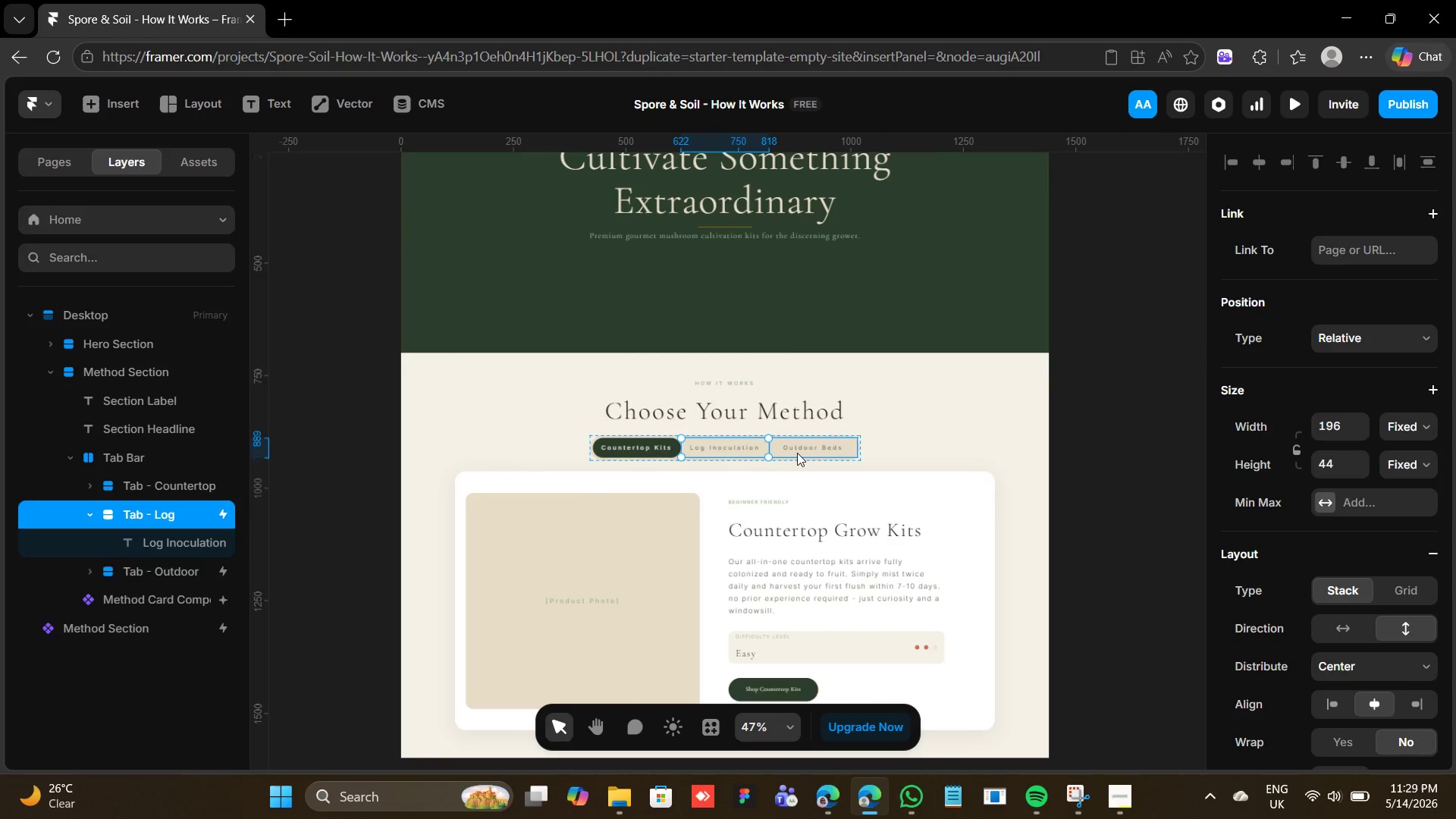 
left_click([797, 453])
 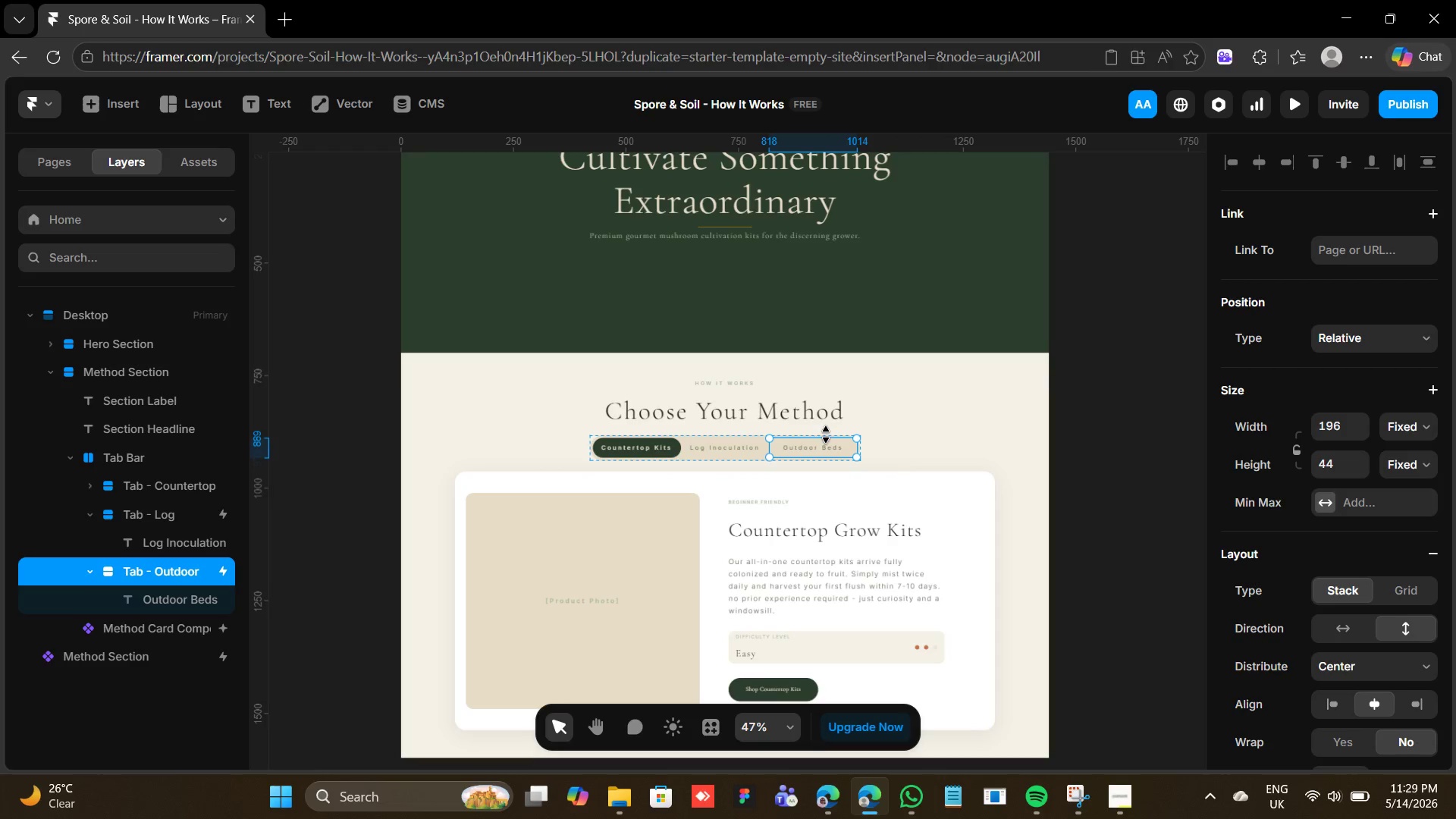 
left_click([897, 431])
 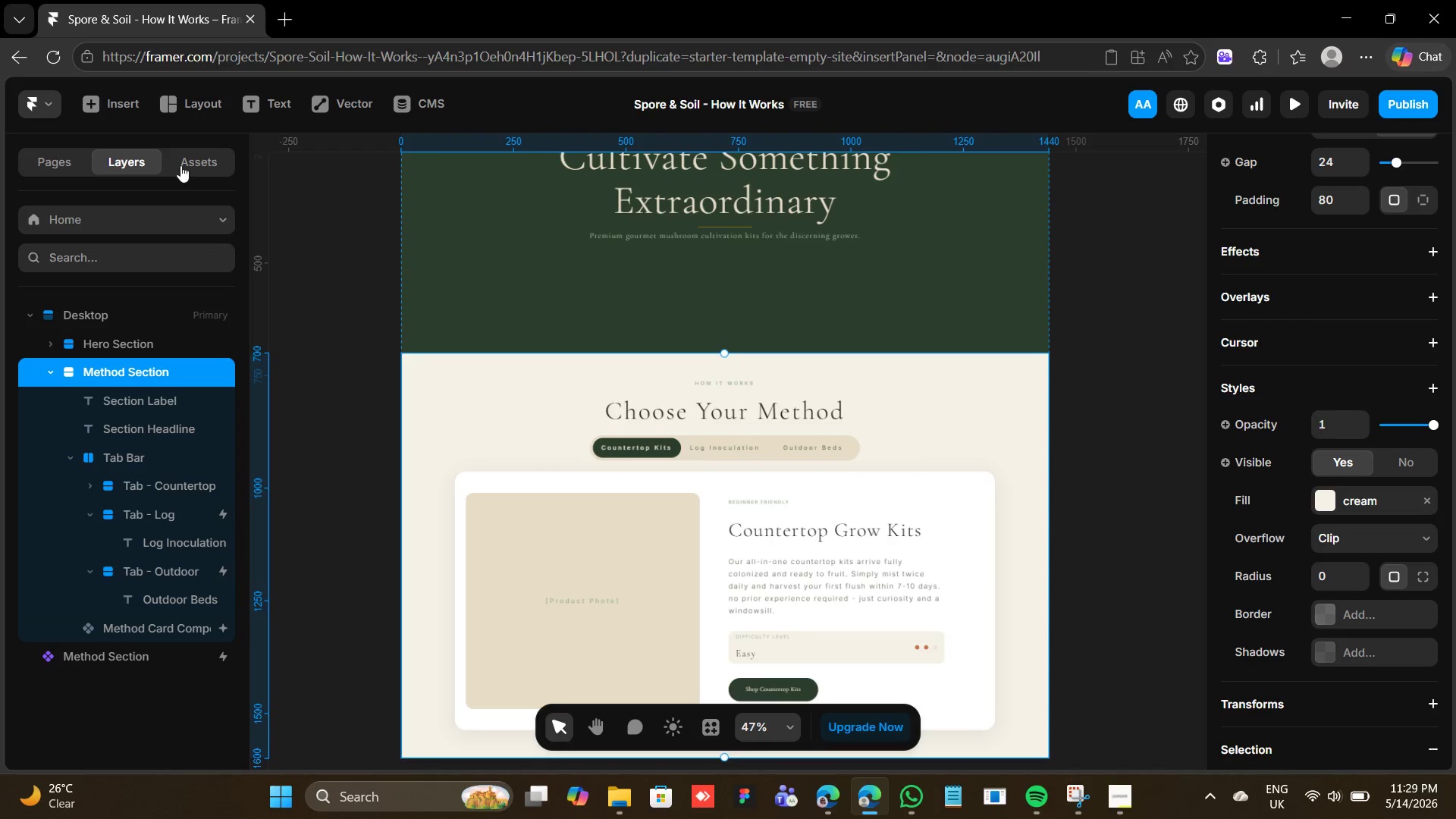 
left_click([180, 165])
 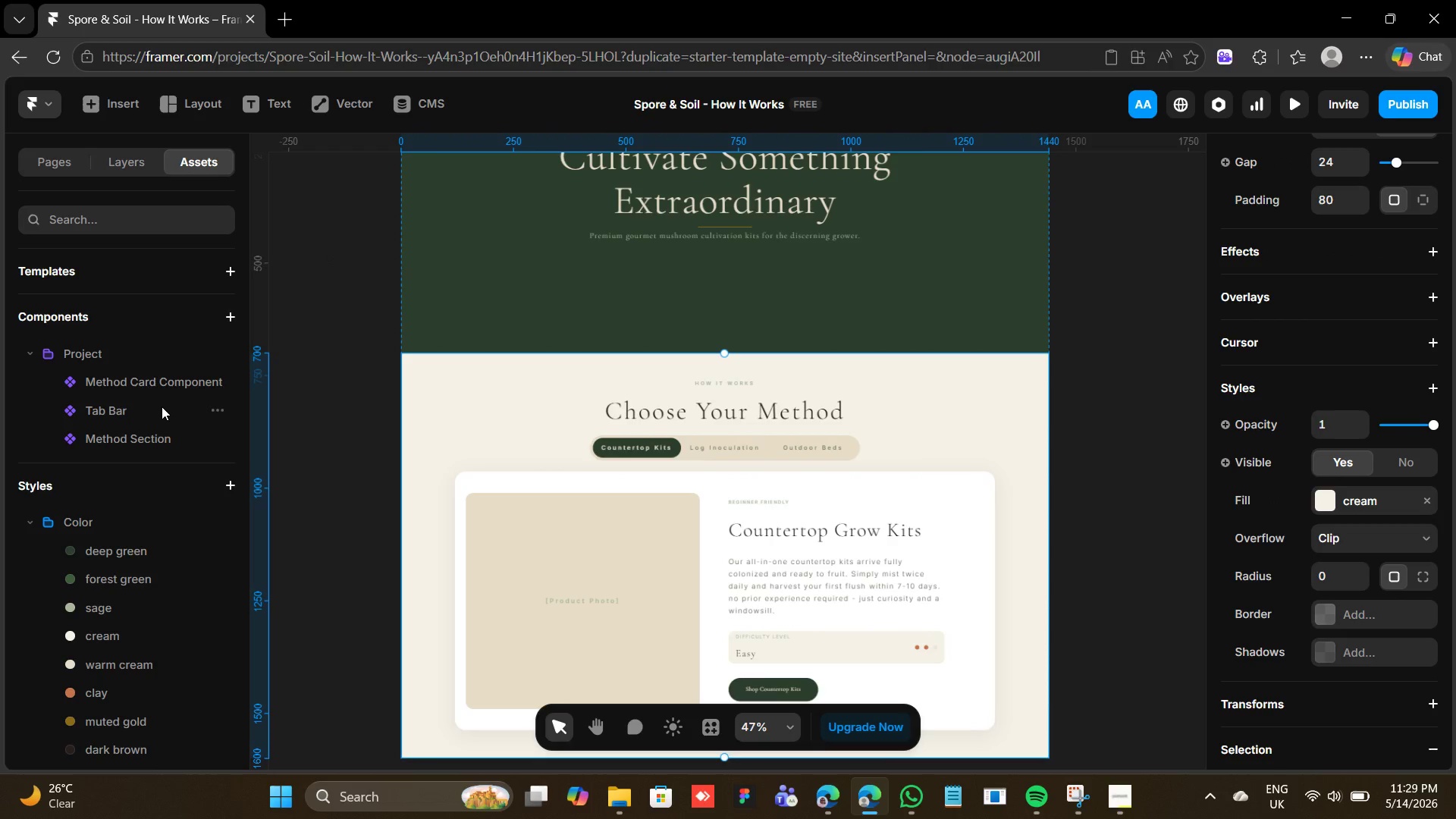 
left_click([161, 405])
 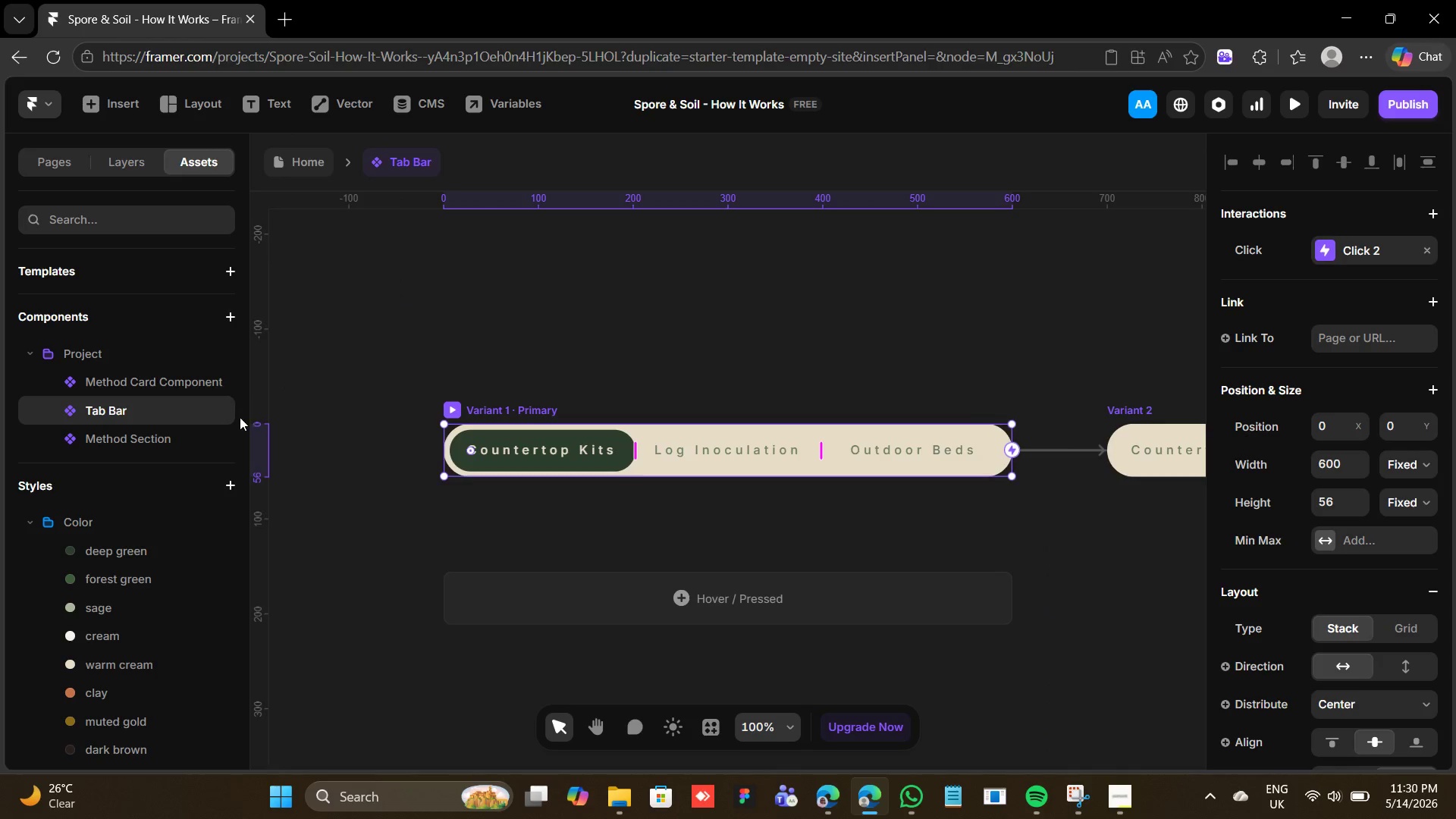 
left_click([226, 408])
 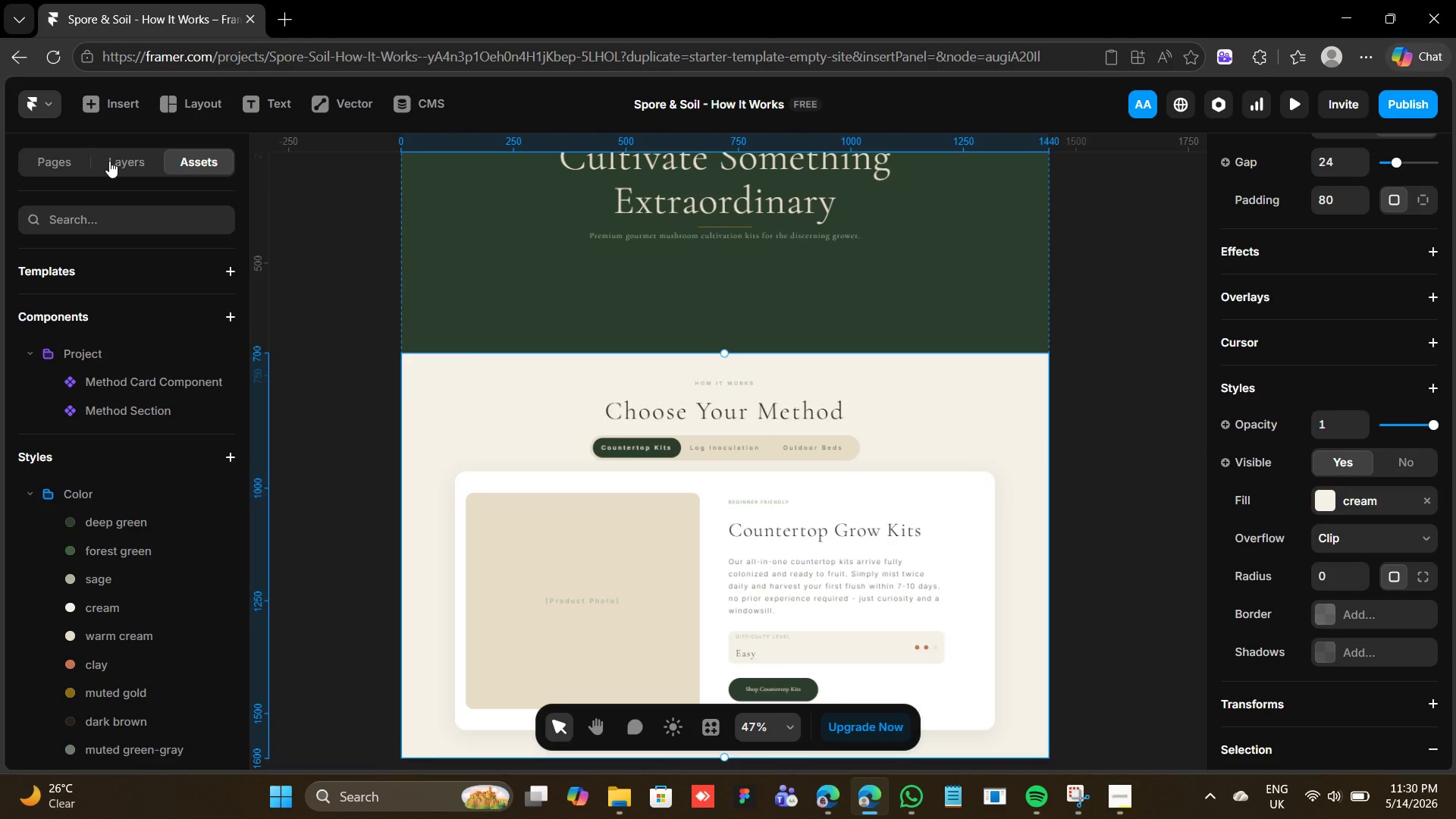 
left_click([157, 408])
 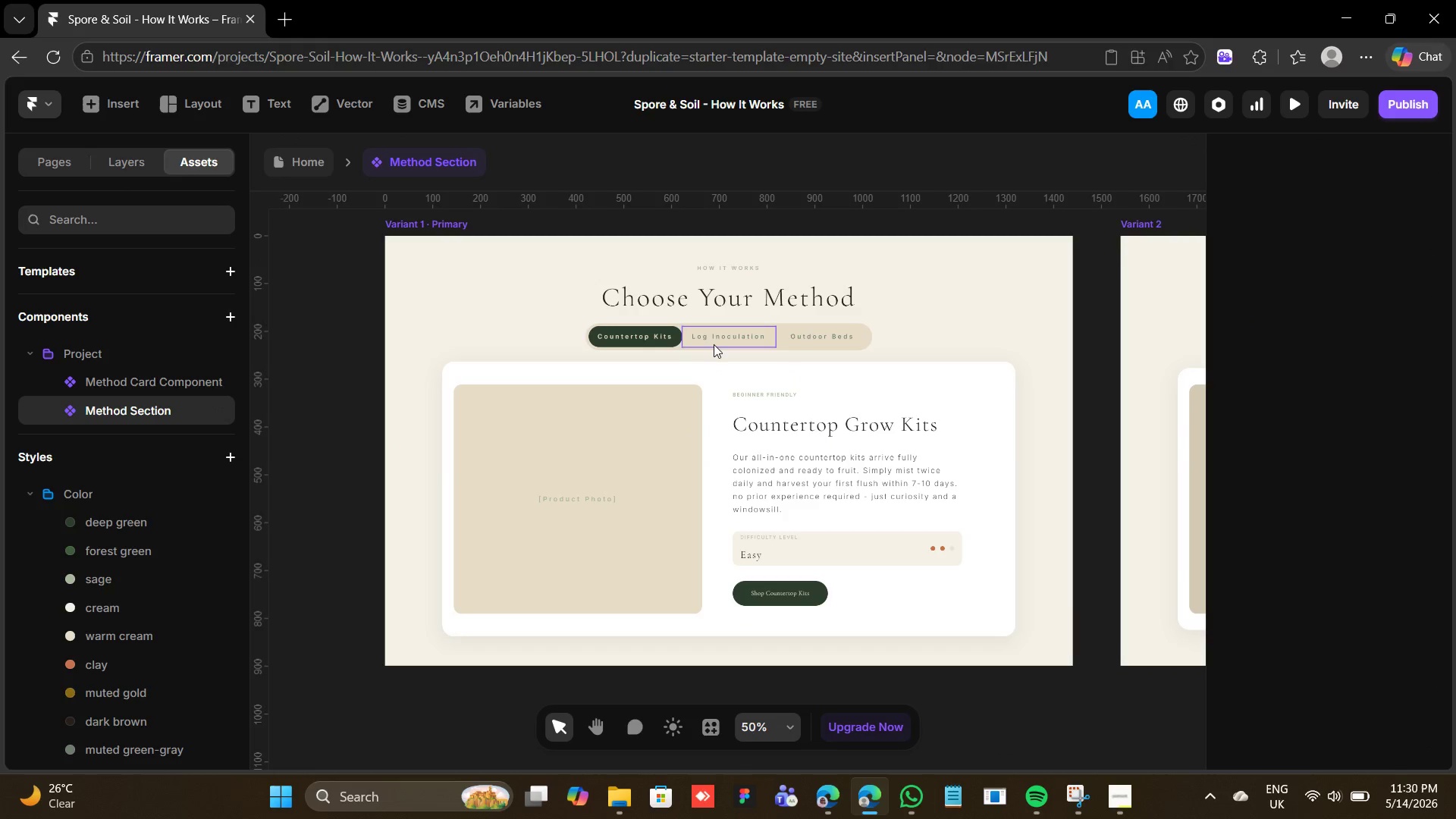 
left_click([714, 343])
 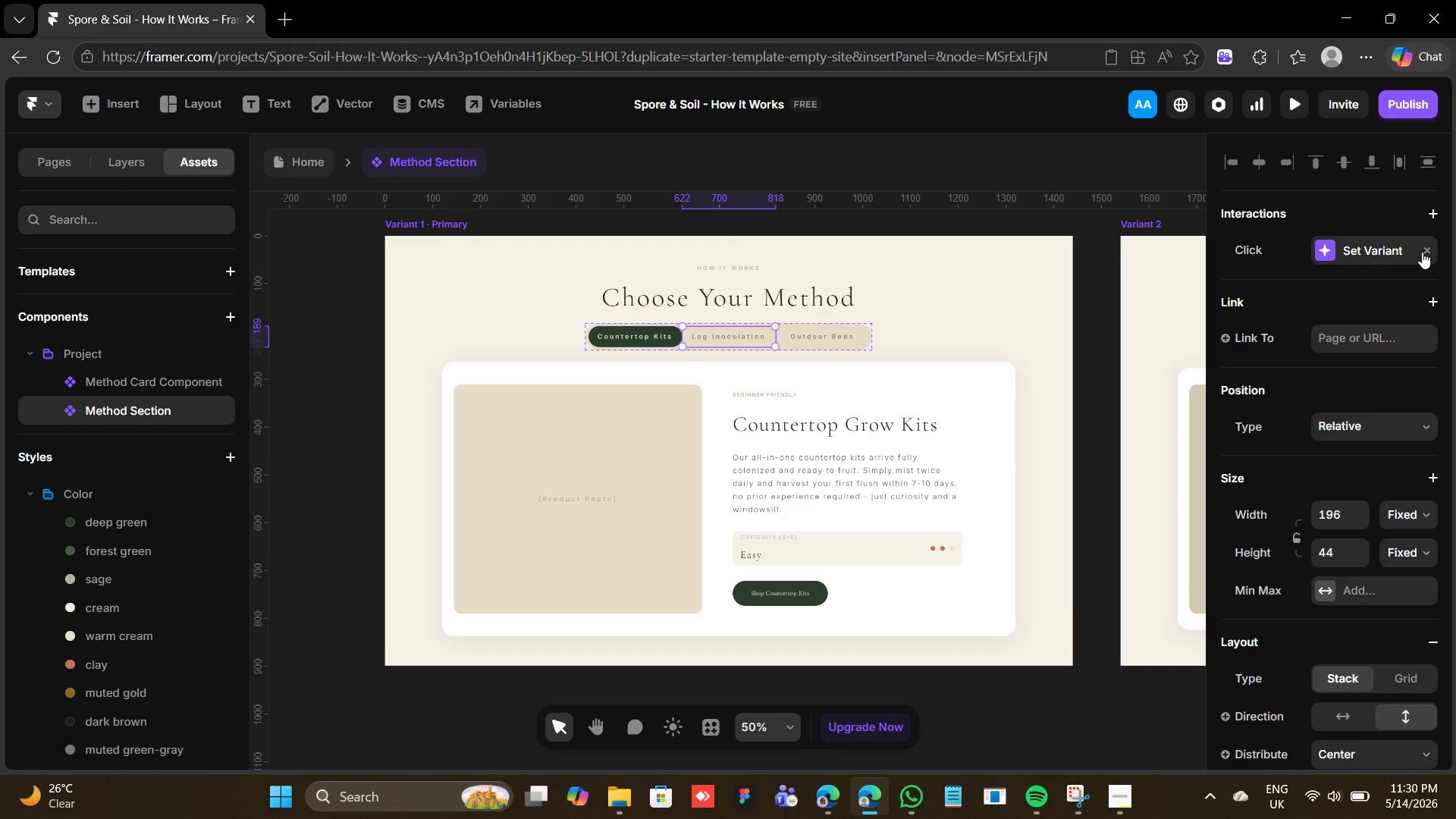 
left_click([1422, 249])
 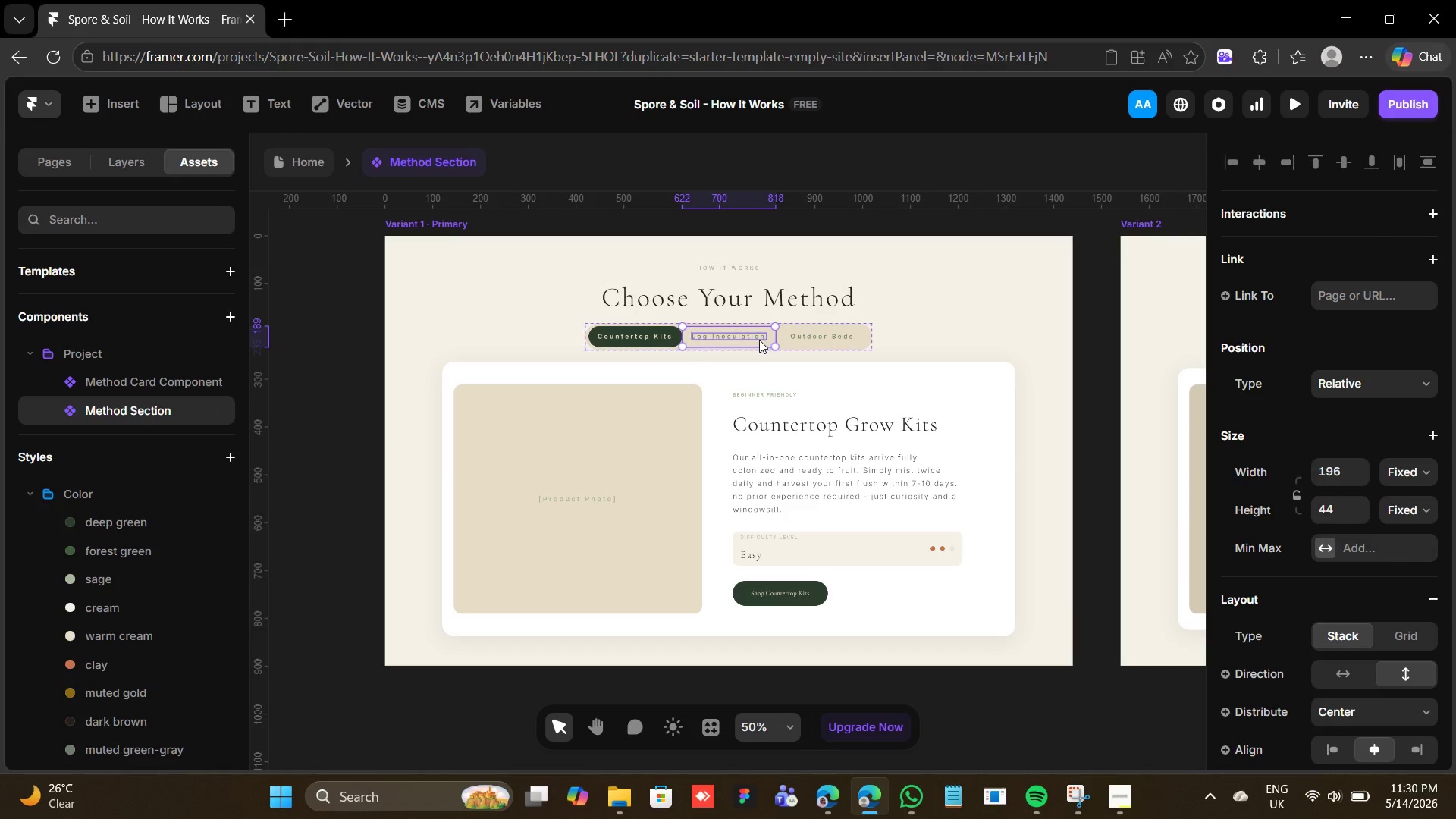 
left_click([757, 340])
 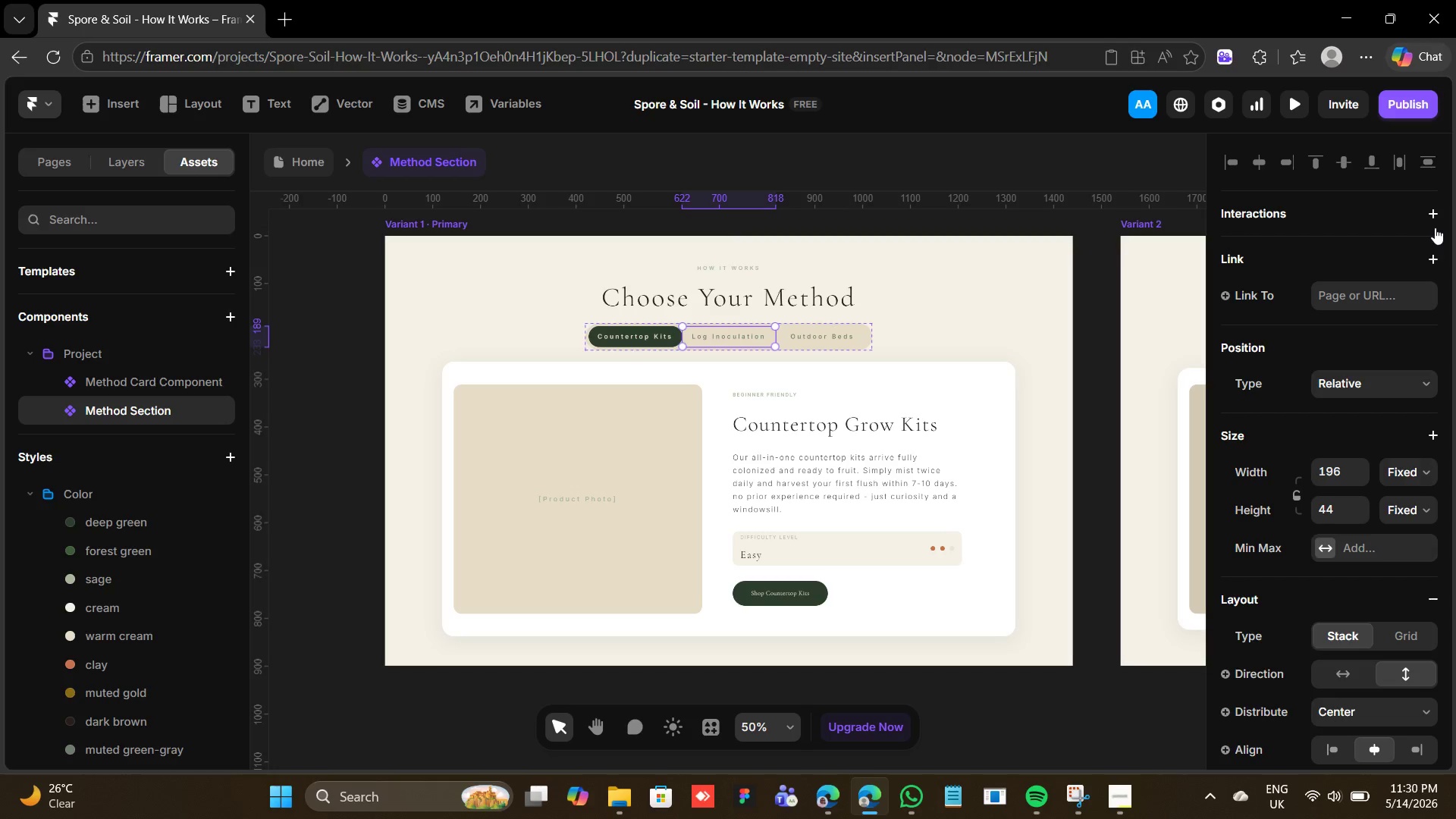 
left_click([1436, 214])
 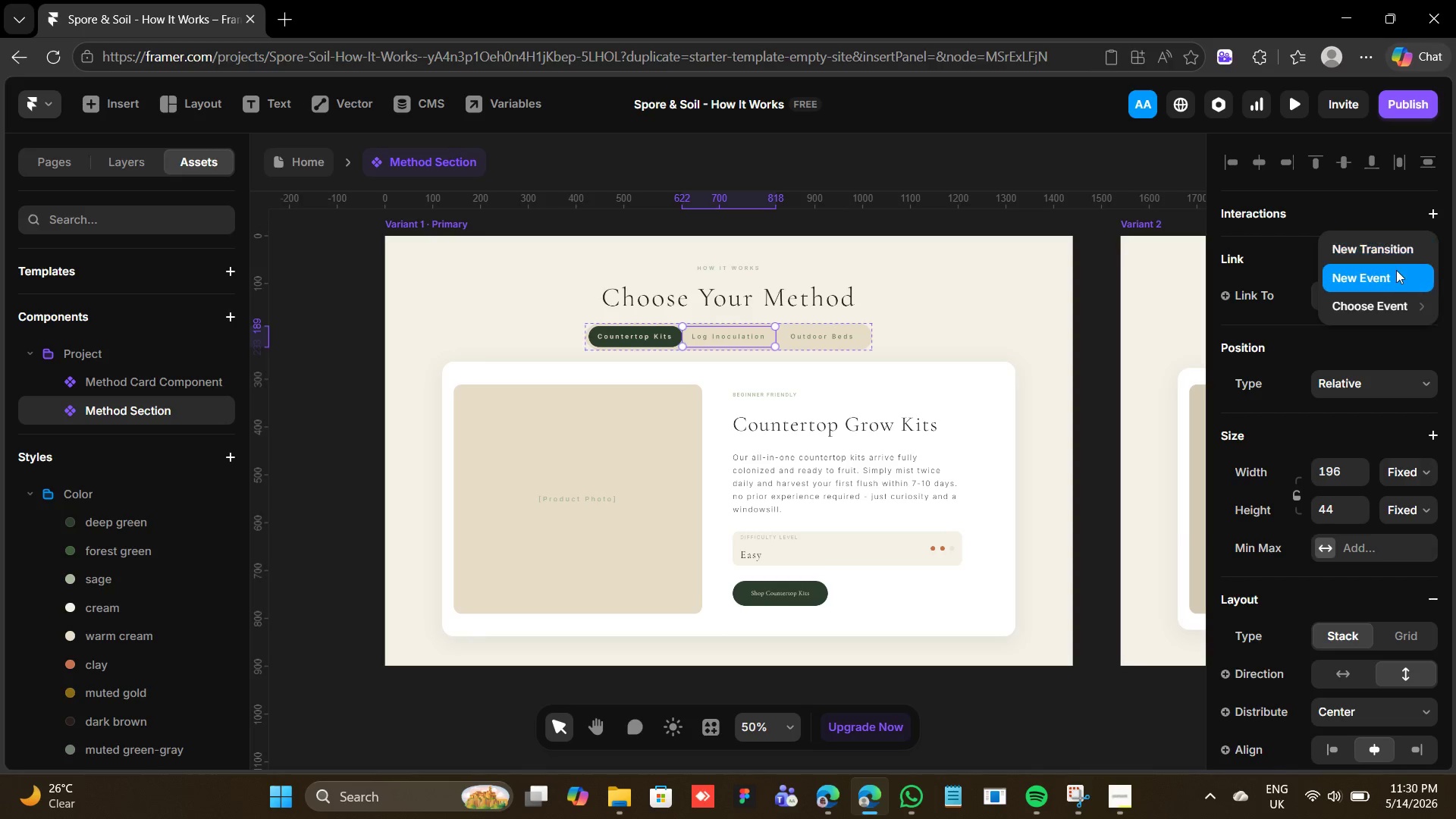 
mouse_move([1392, 271])
 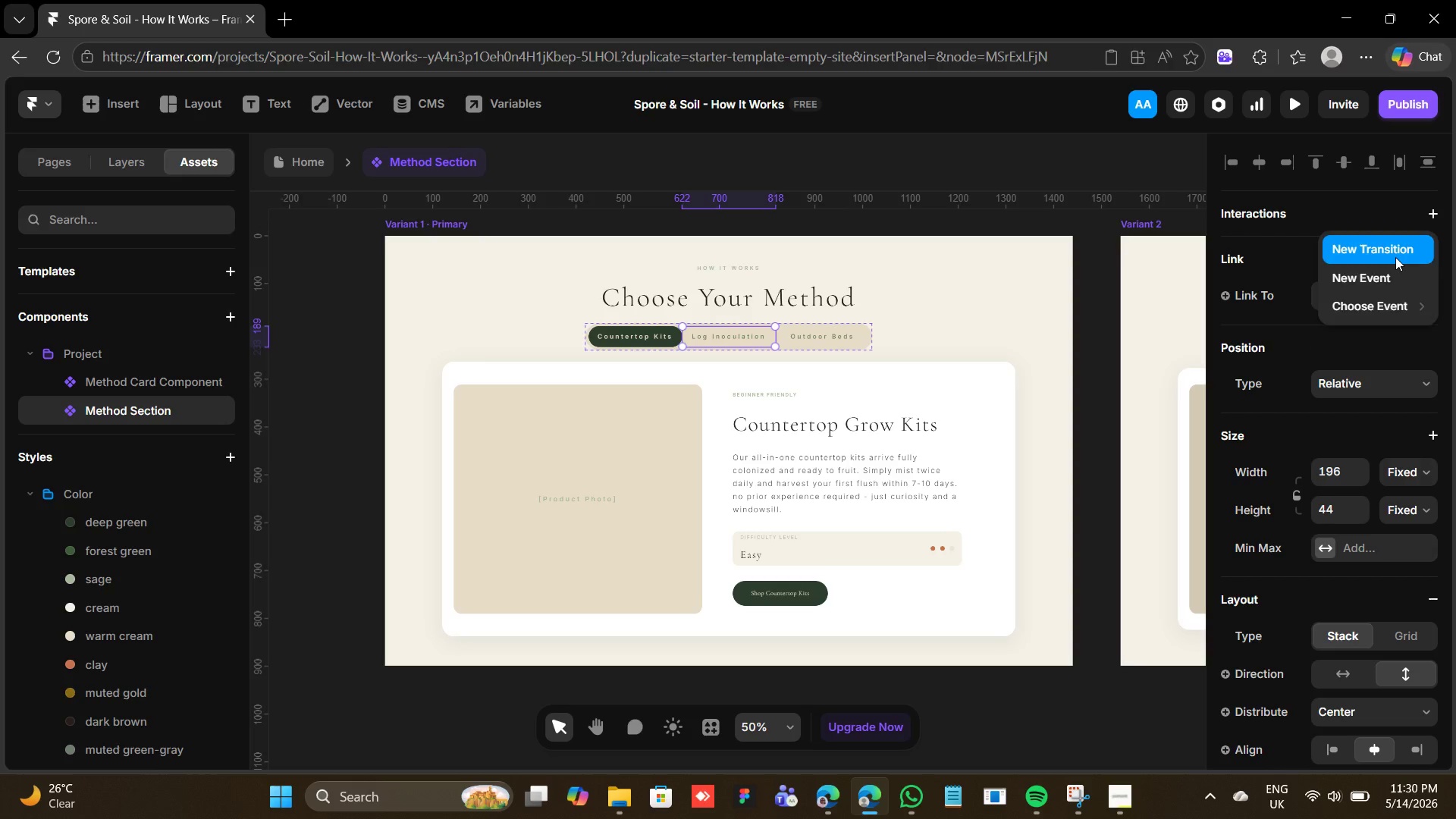 
left_click([1395, 257])
 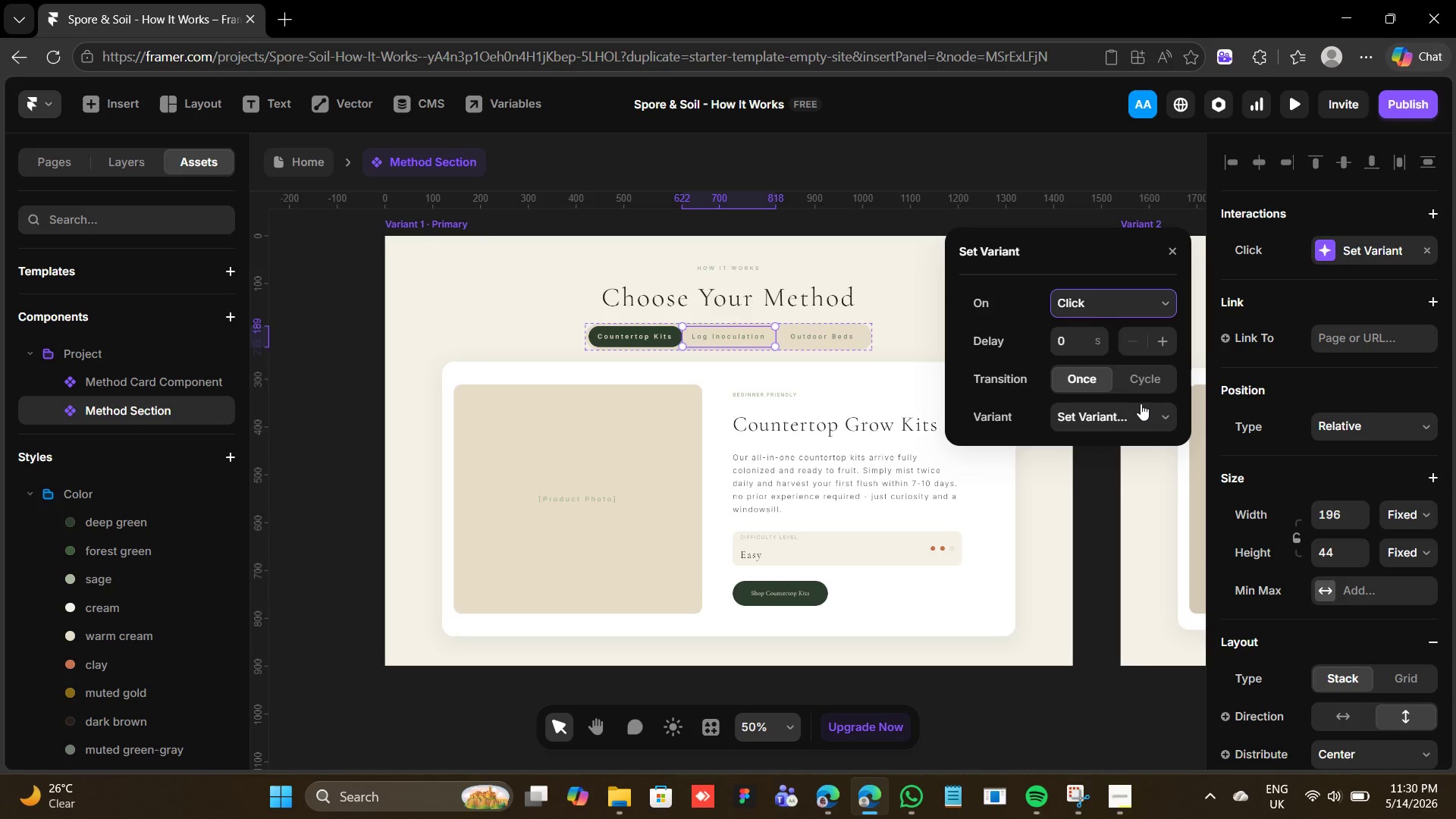 
double_click([1138, 408])
 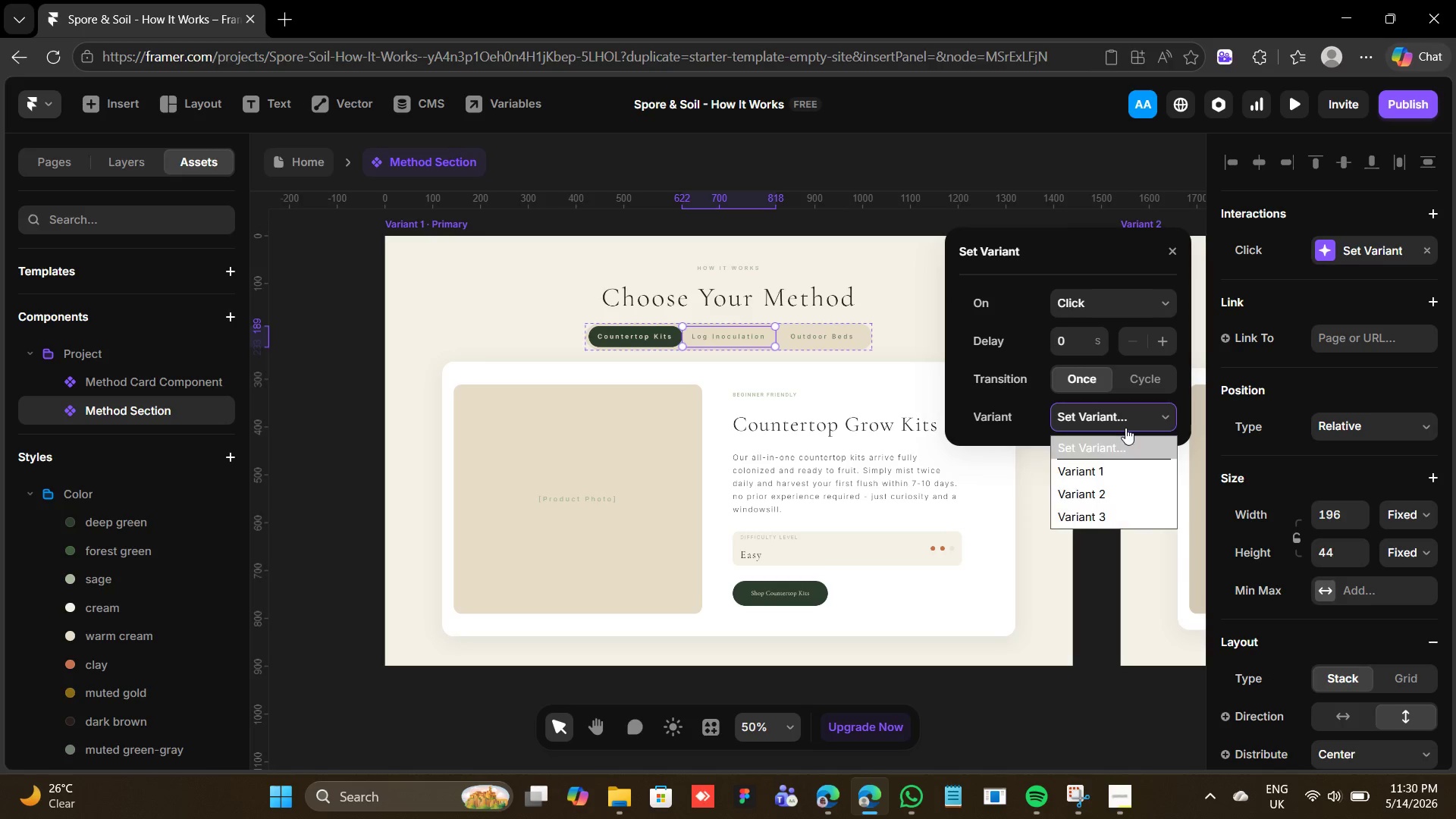 
triple_click([1125, 428])
 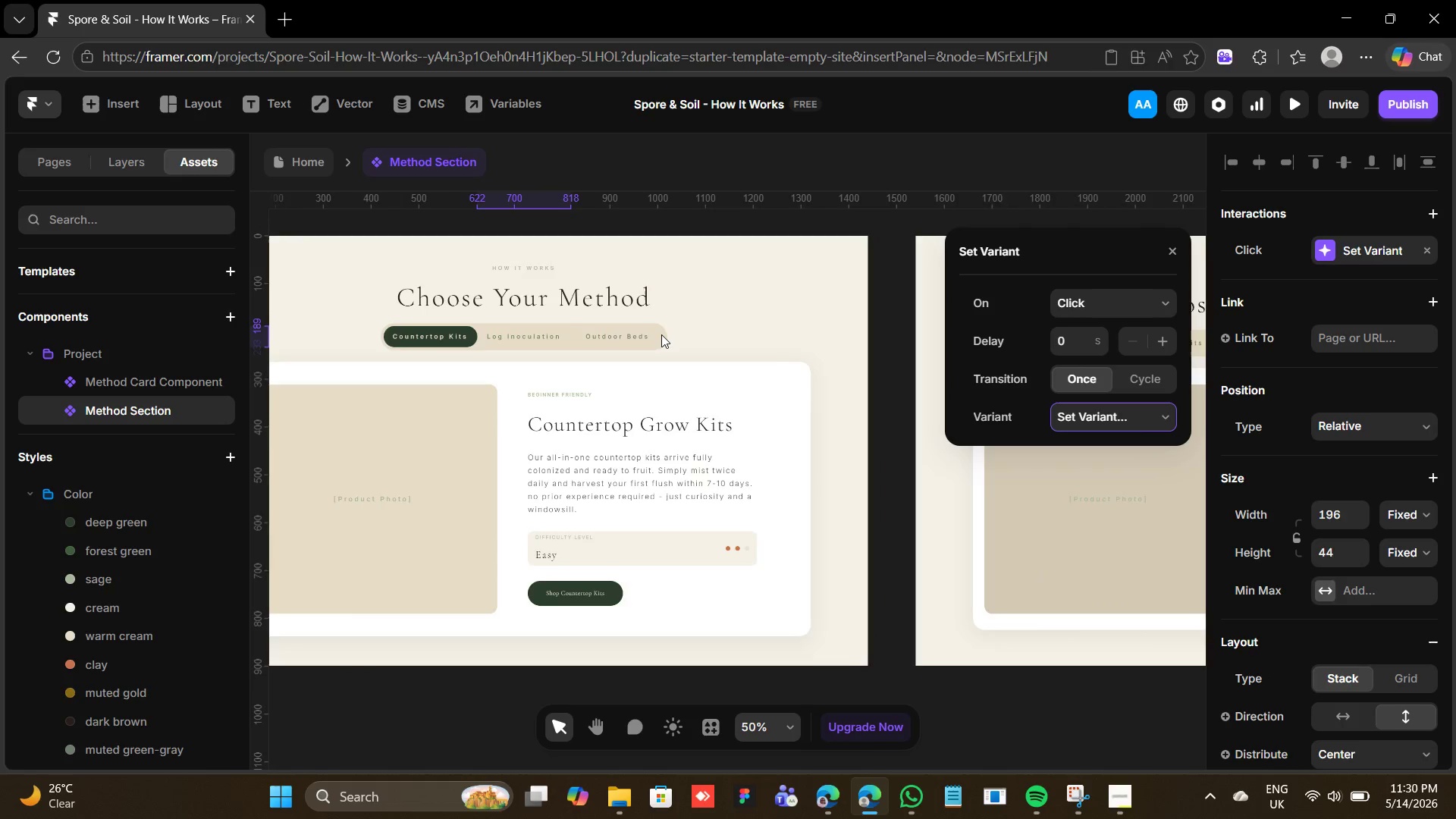 
left_click([701, 326])
 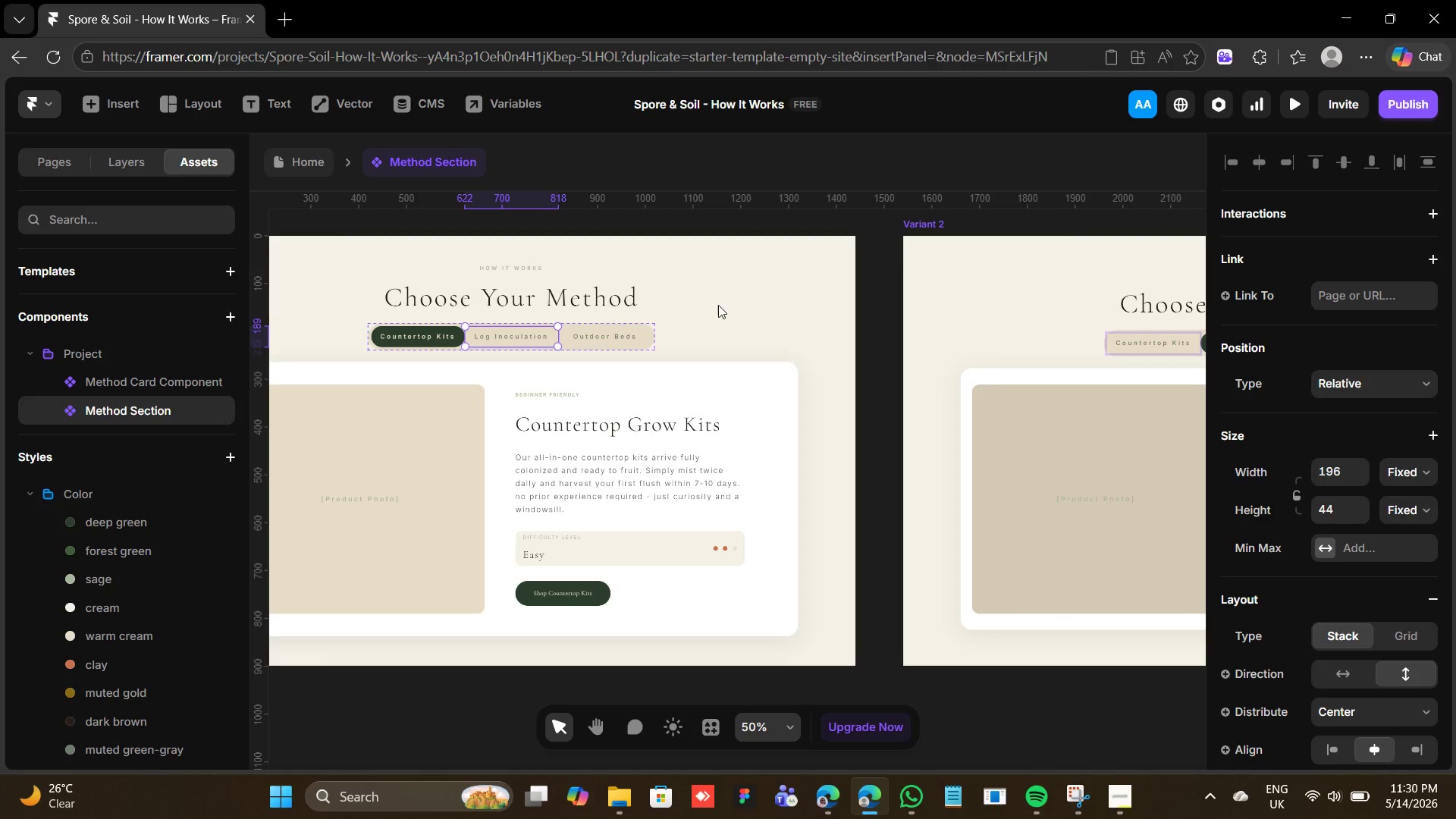 
wait(6.84)
 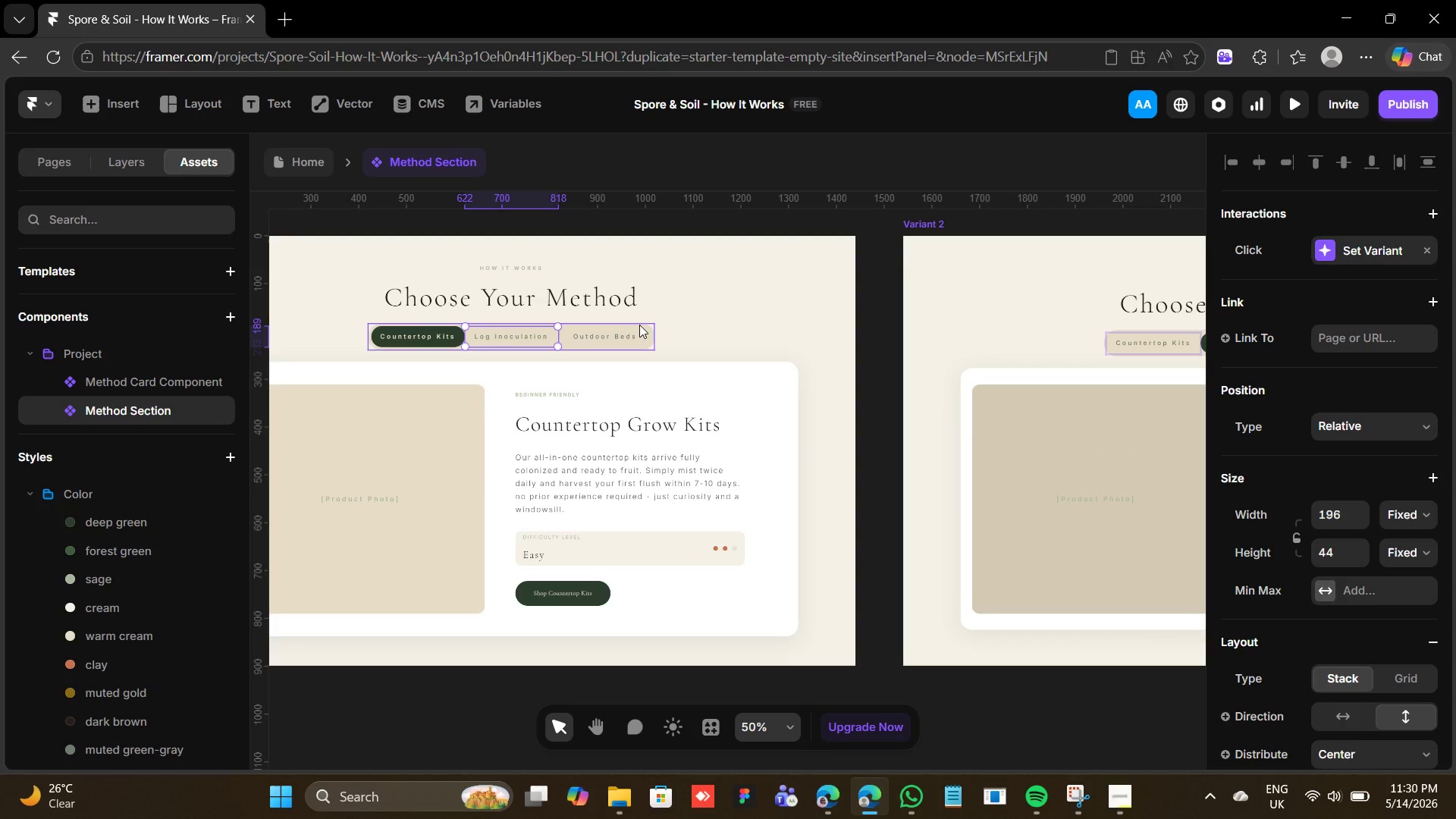 
left_click([522, 338])
 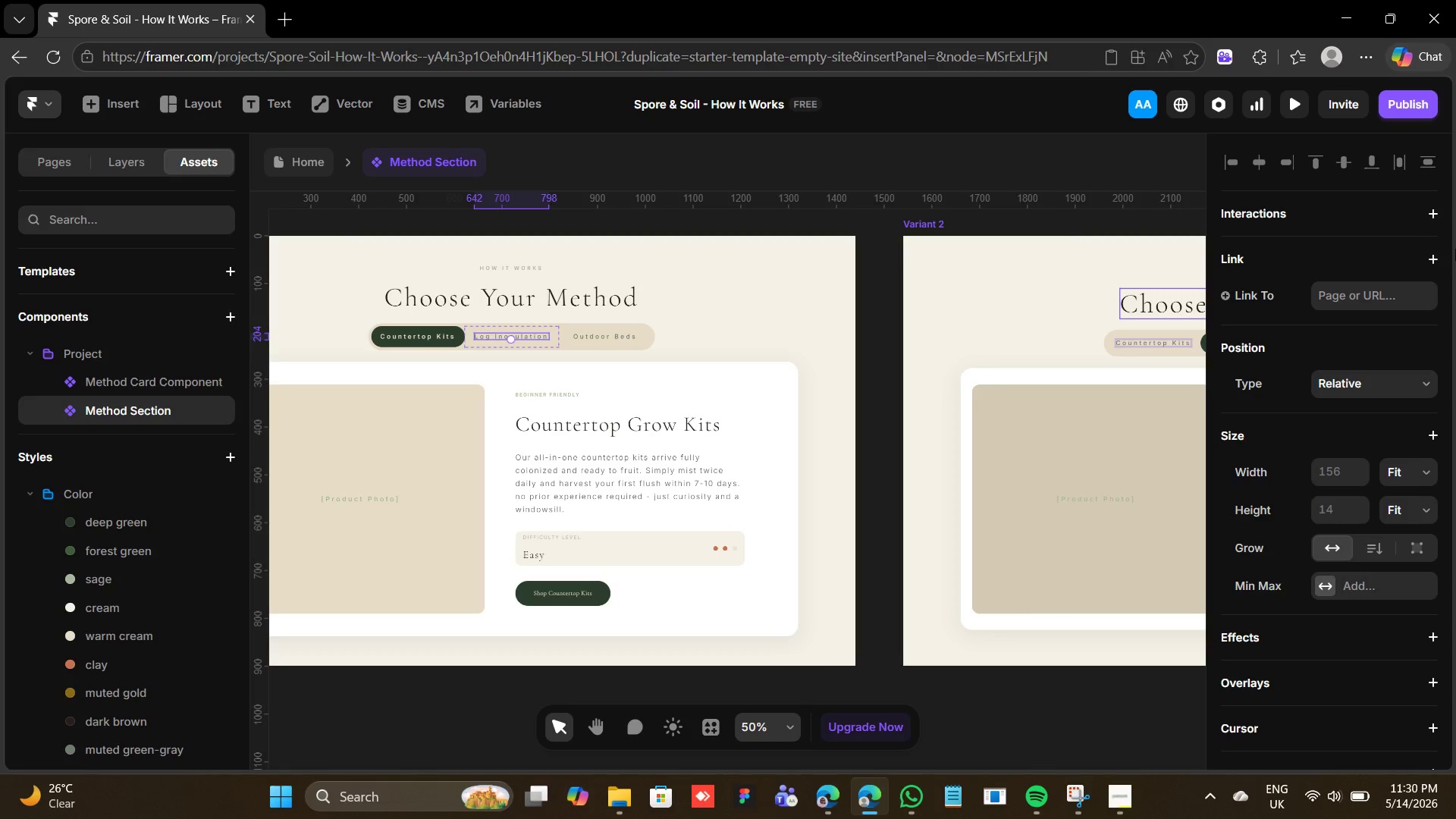 
left_click([1433, 209])
 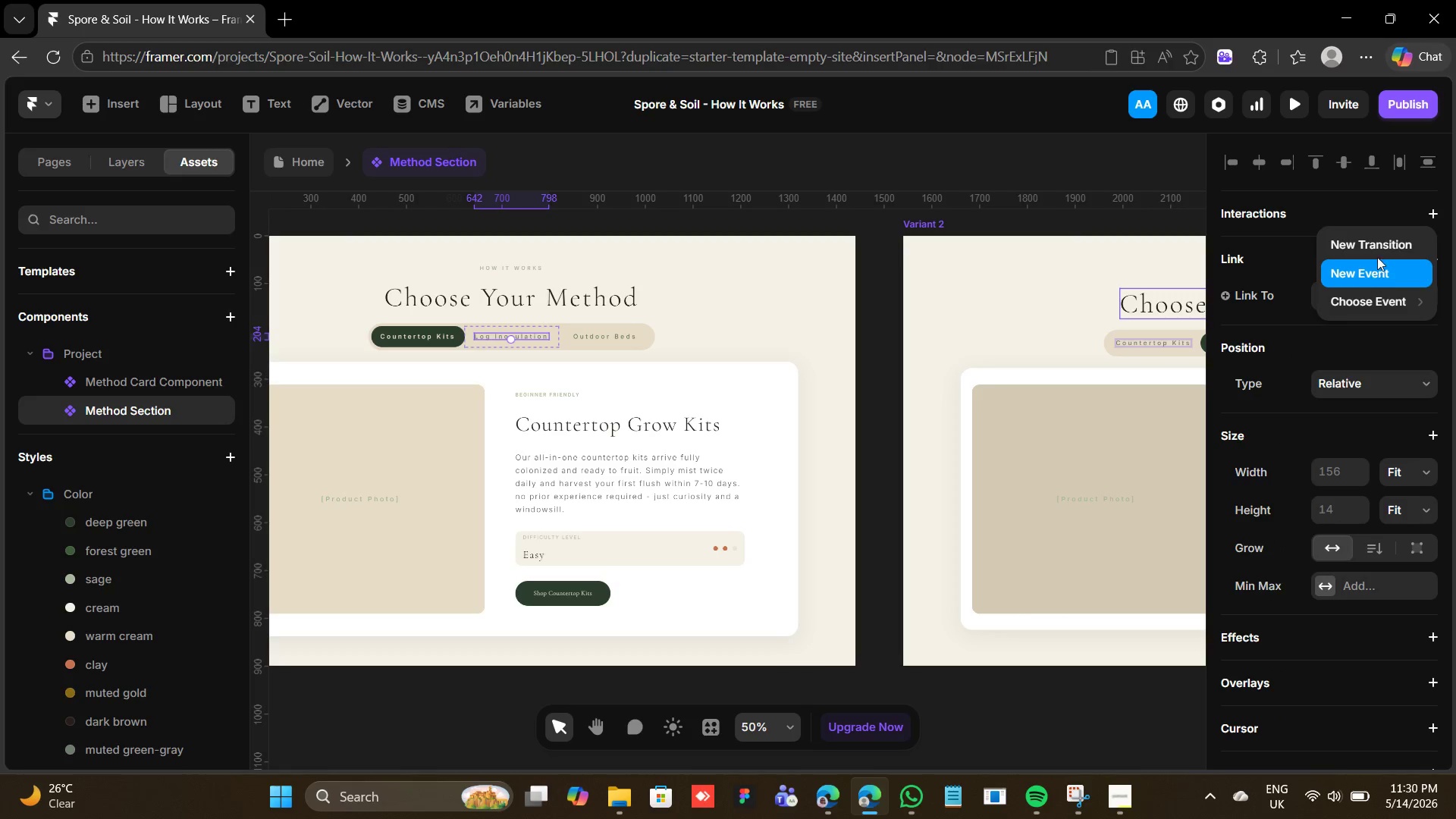 
left_click([1381, 242])
 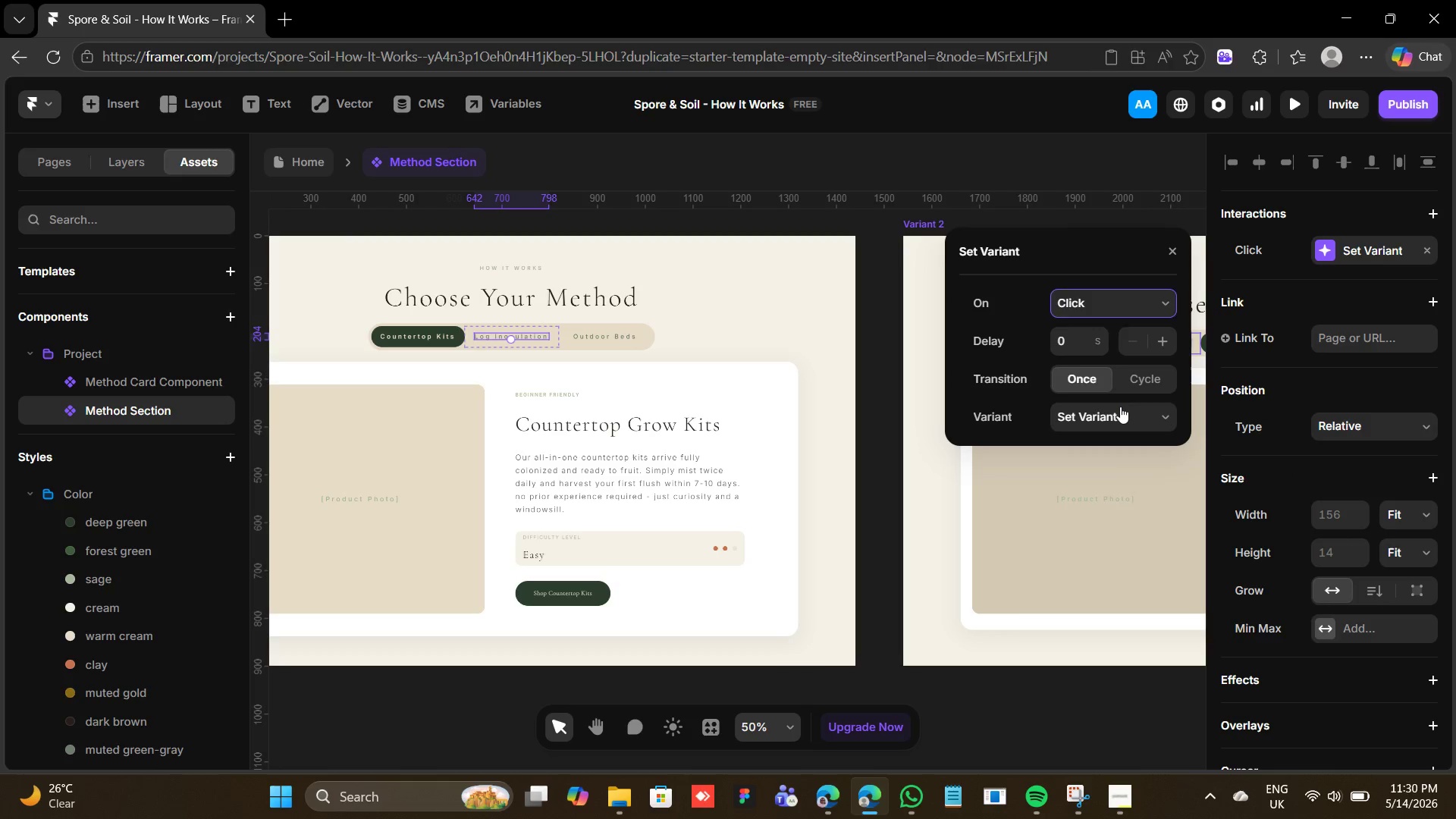 
left_click([1120, 406])
 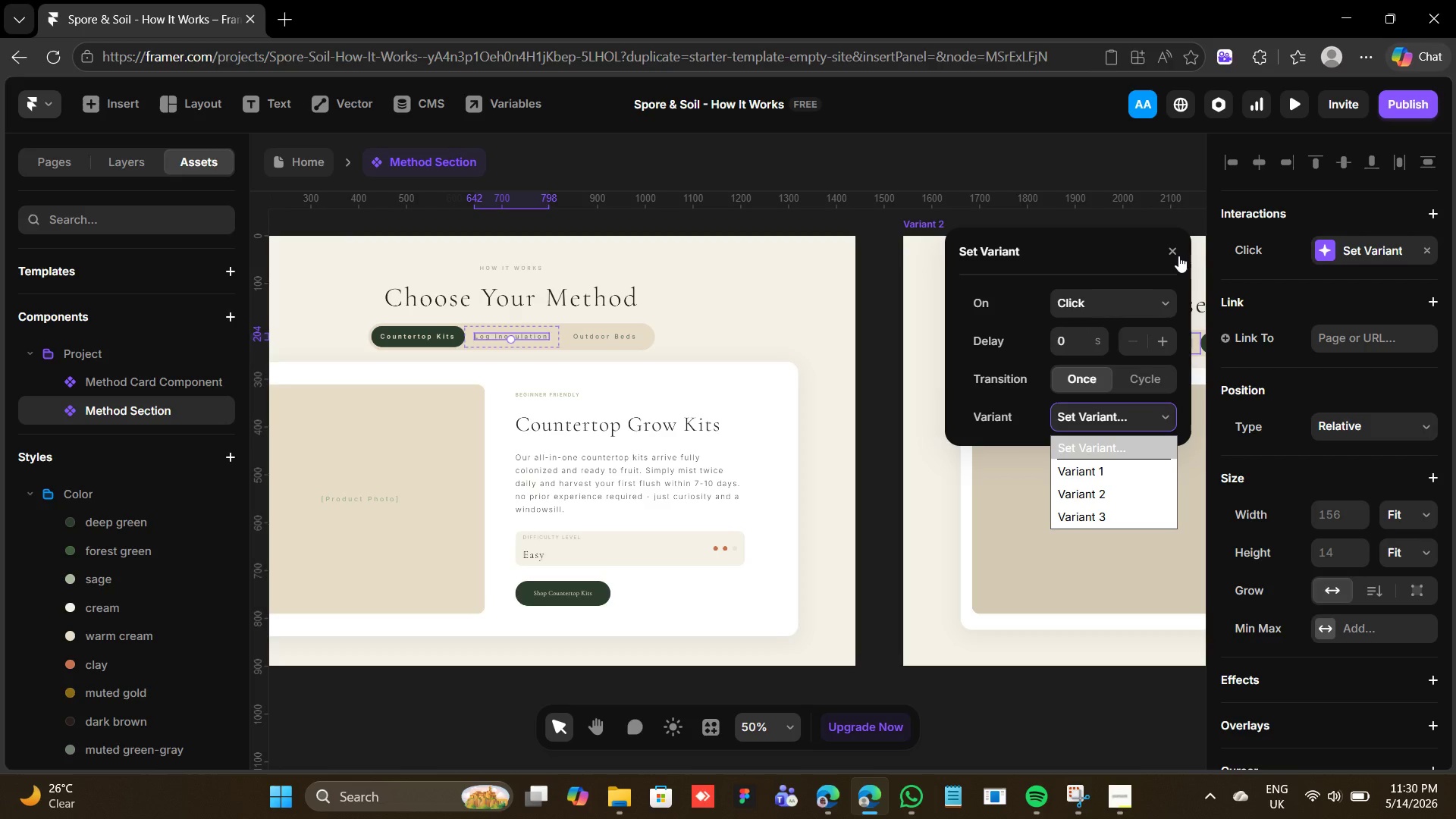 
left_click([1173, 246])
 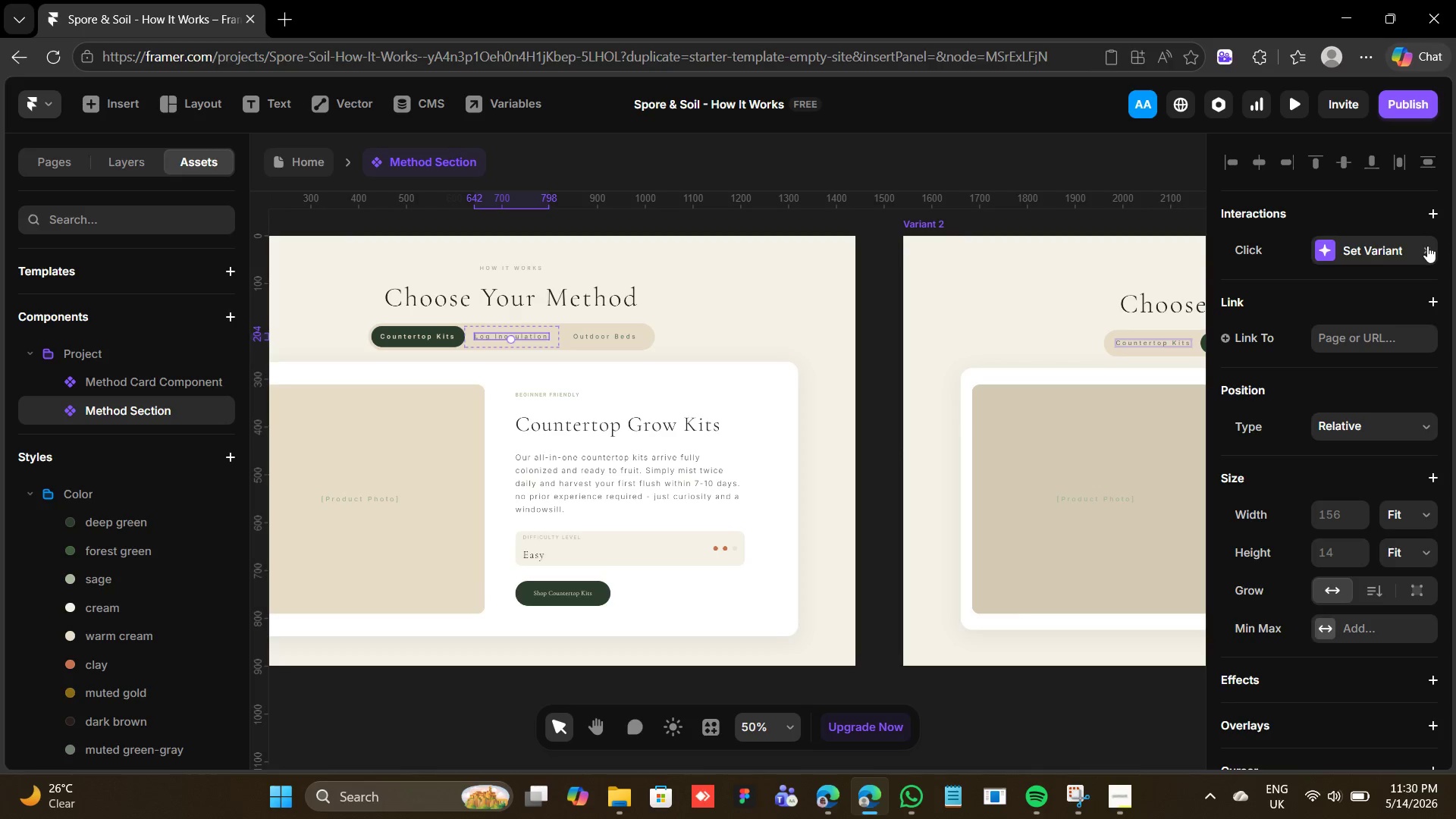 
left_click([1427, 246])
 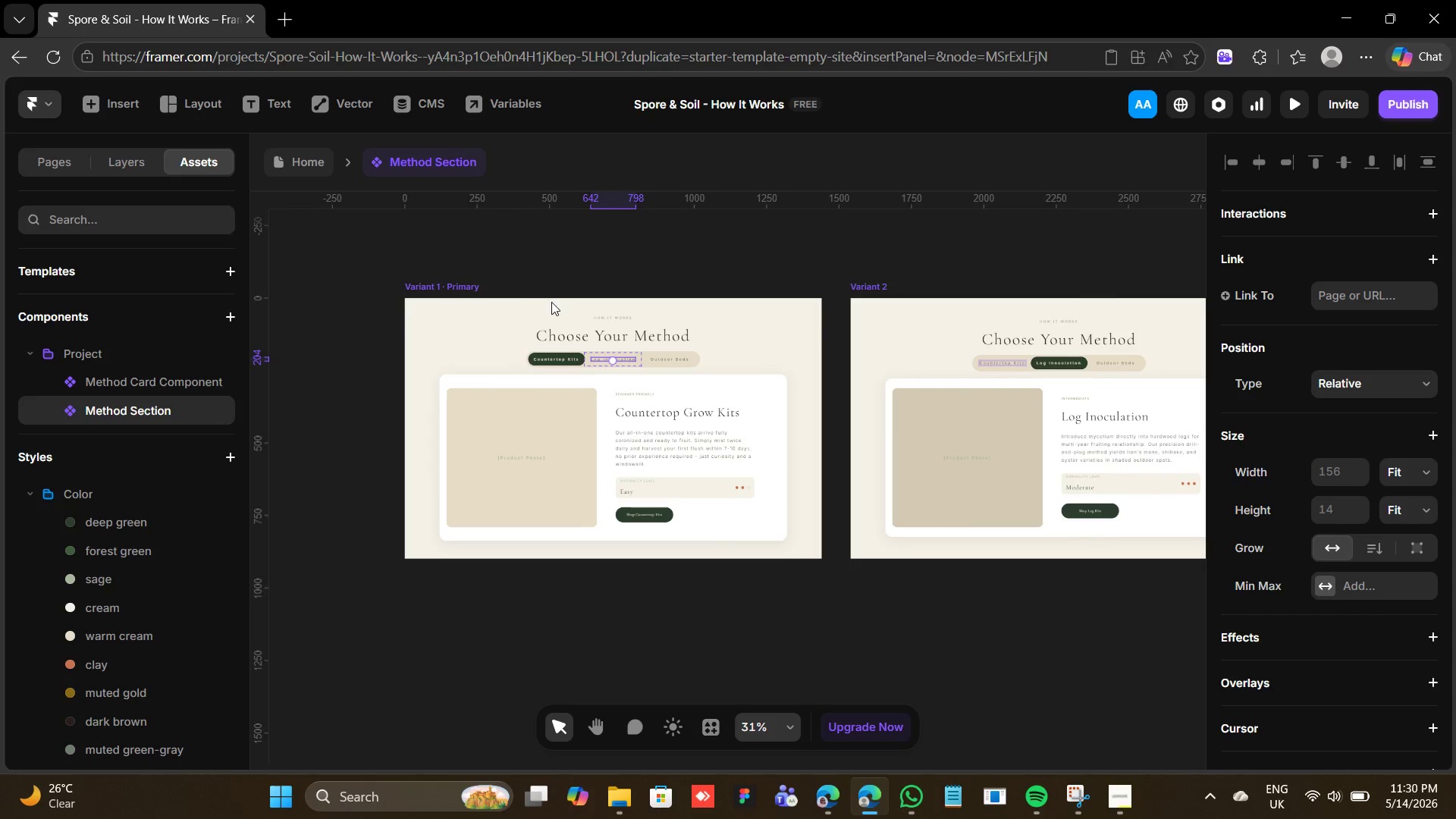 
left_click([453, 287])
 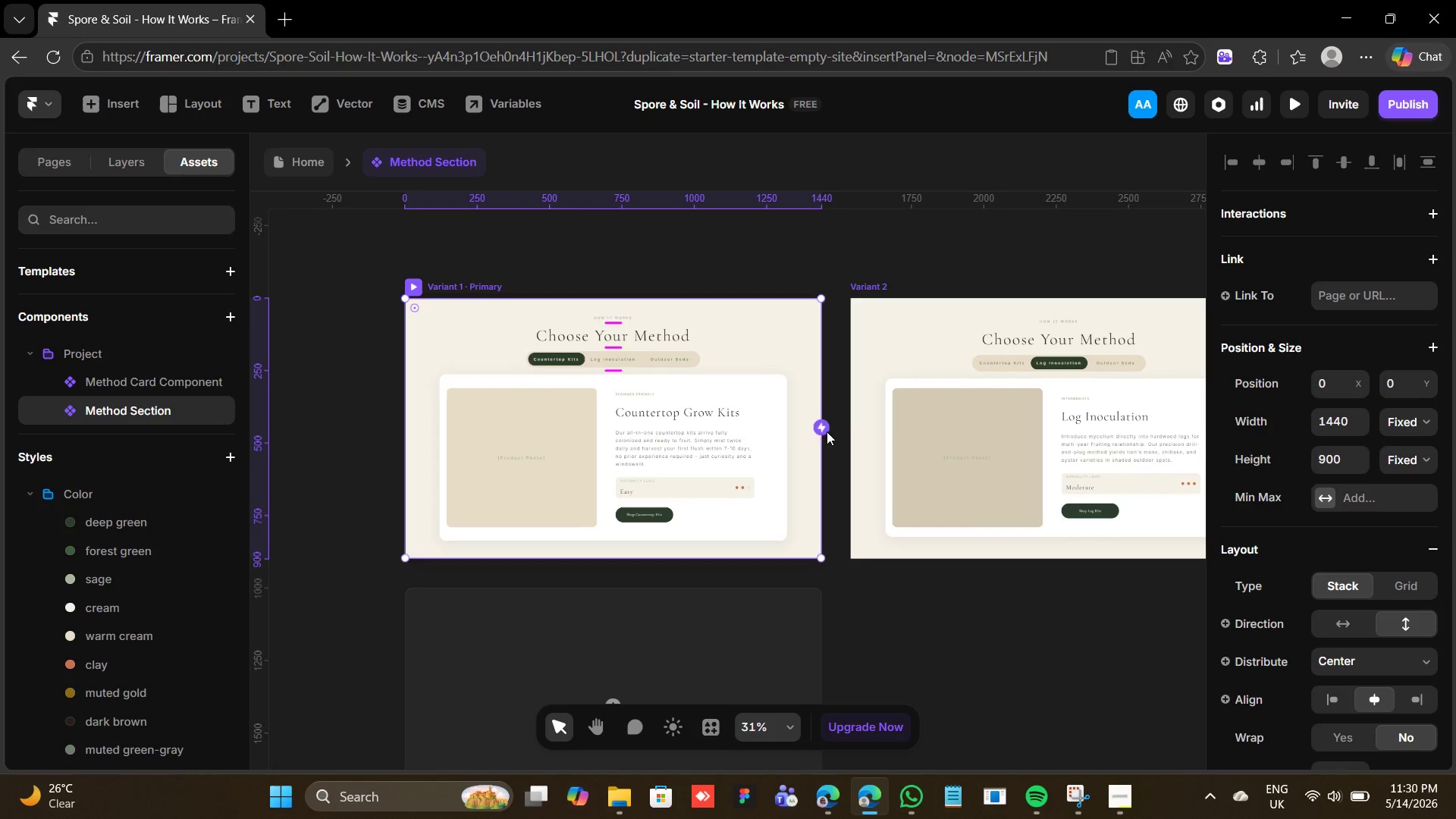 
left_click_drag(start_coordinate=[827, 431], to_coordinate=[910, 419])
 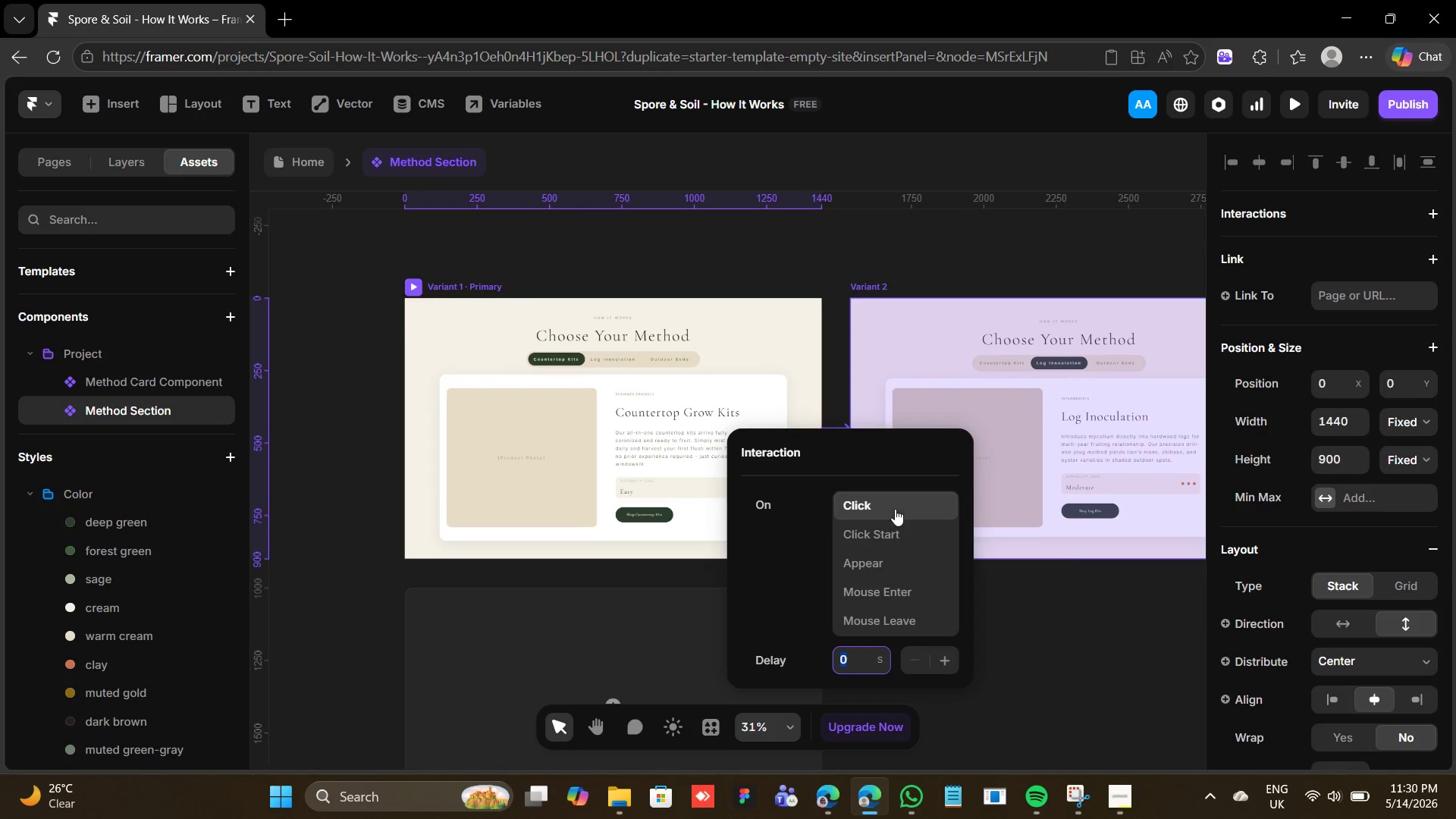 
left_click([895, 506])
 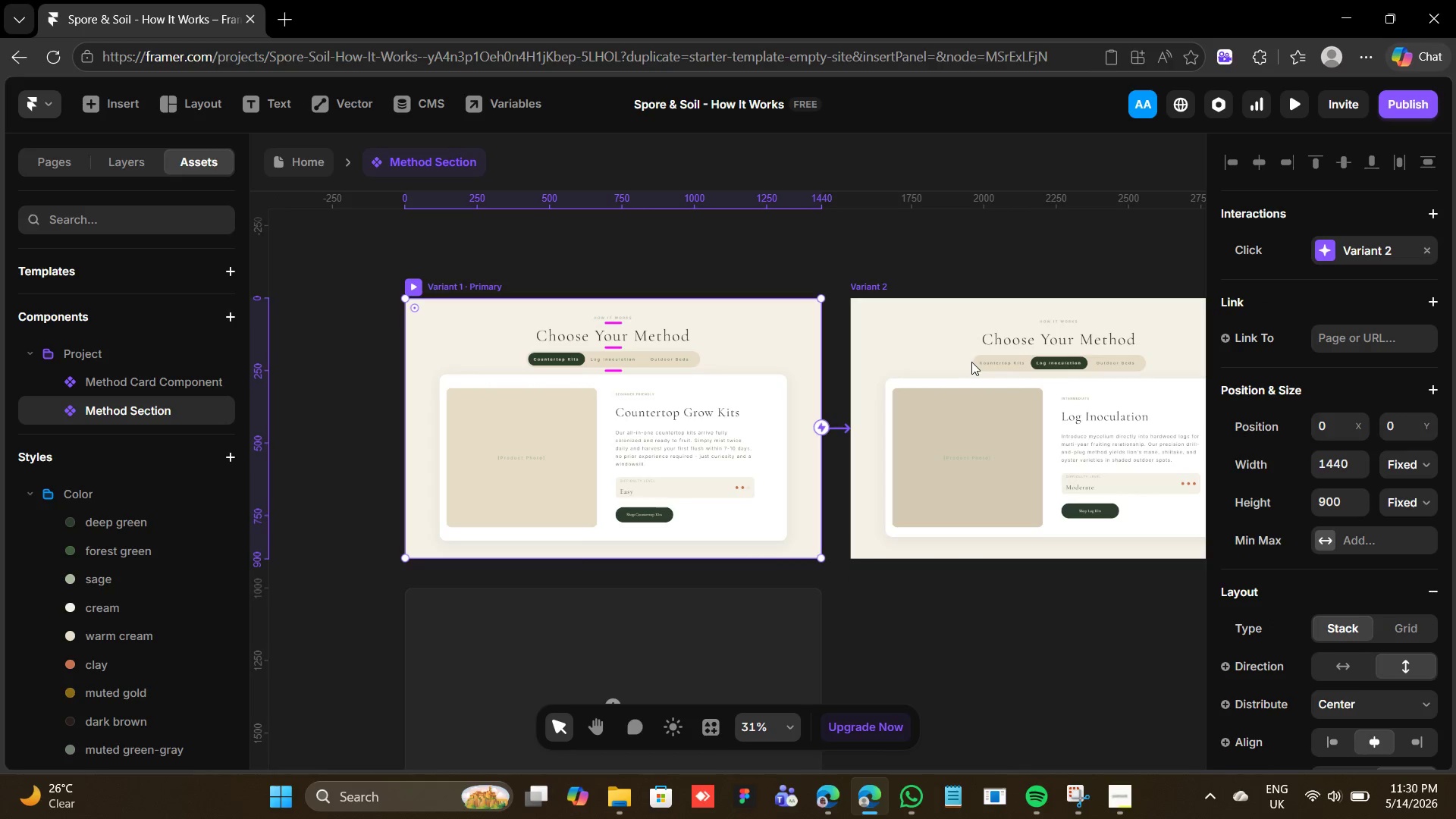 
wait(11.56)
 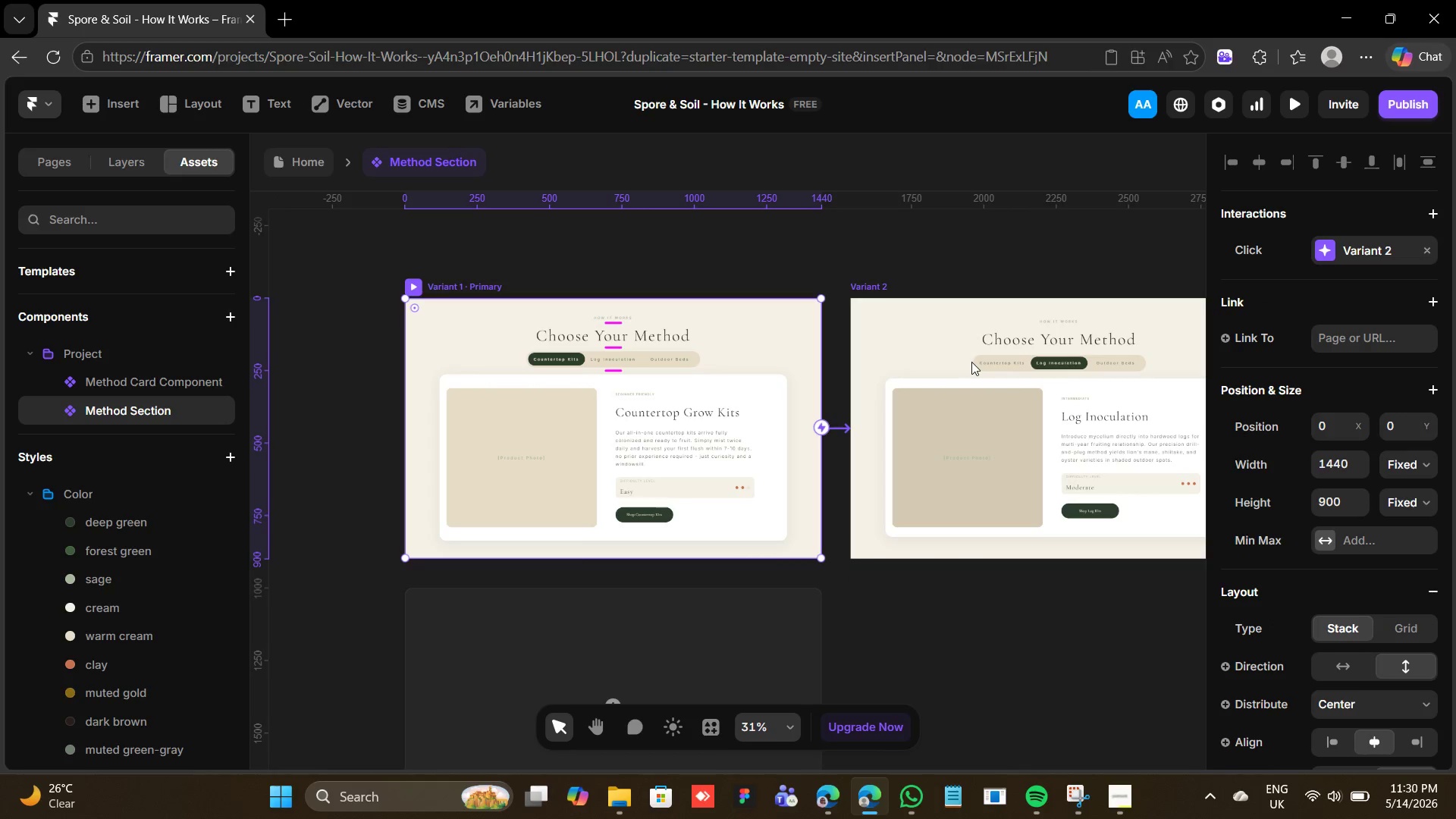 
left_click([1432, 250])
 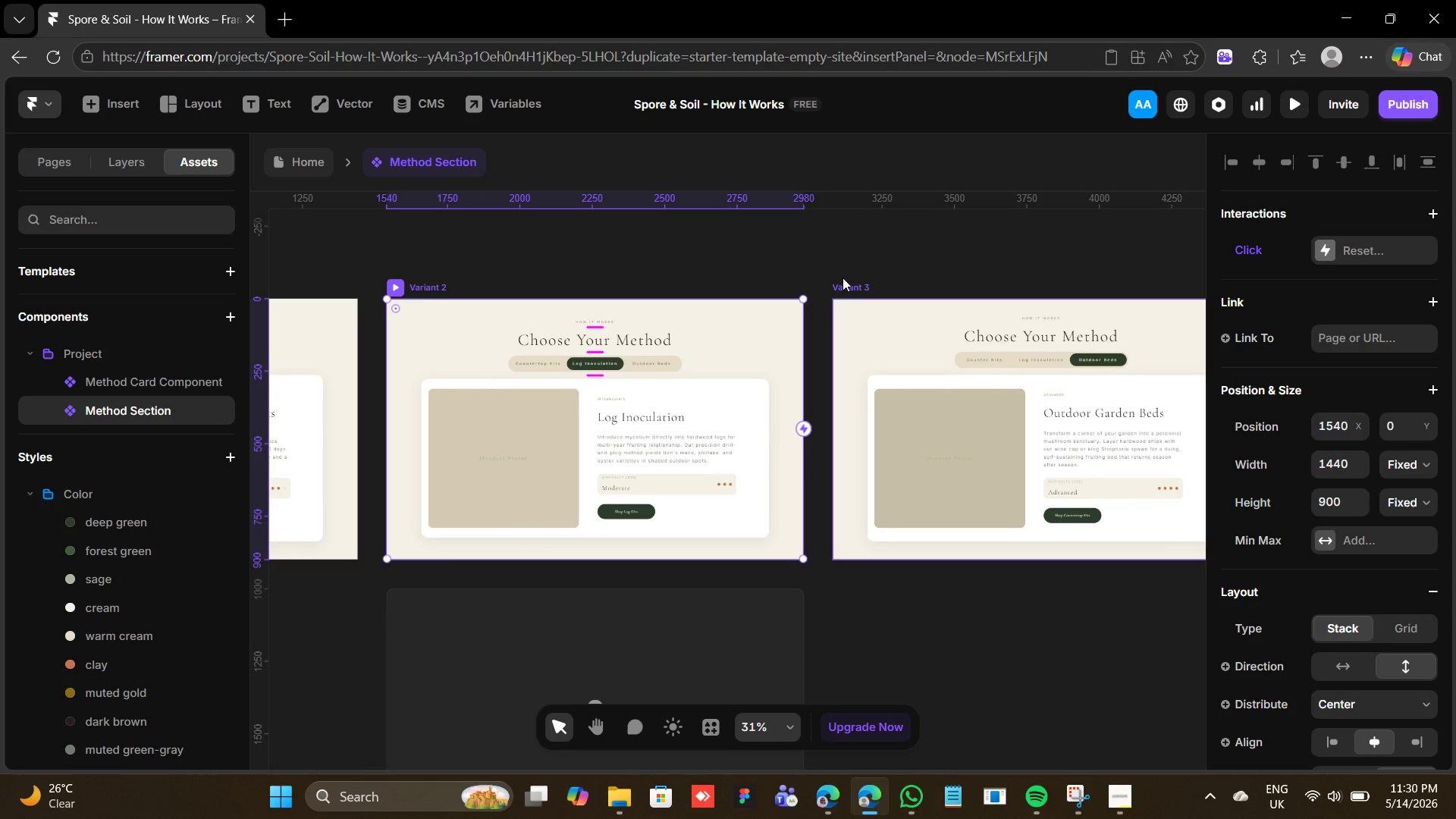 
left_click([844, 284])
 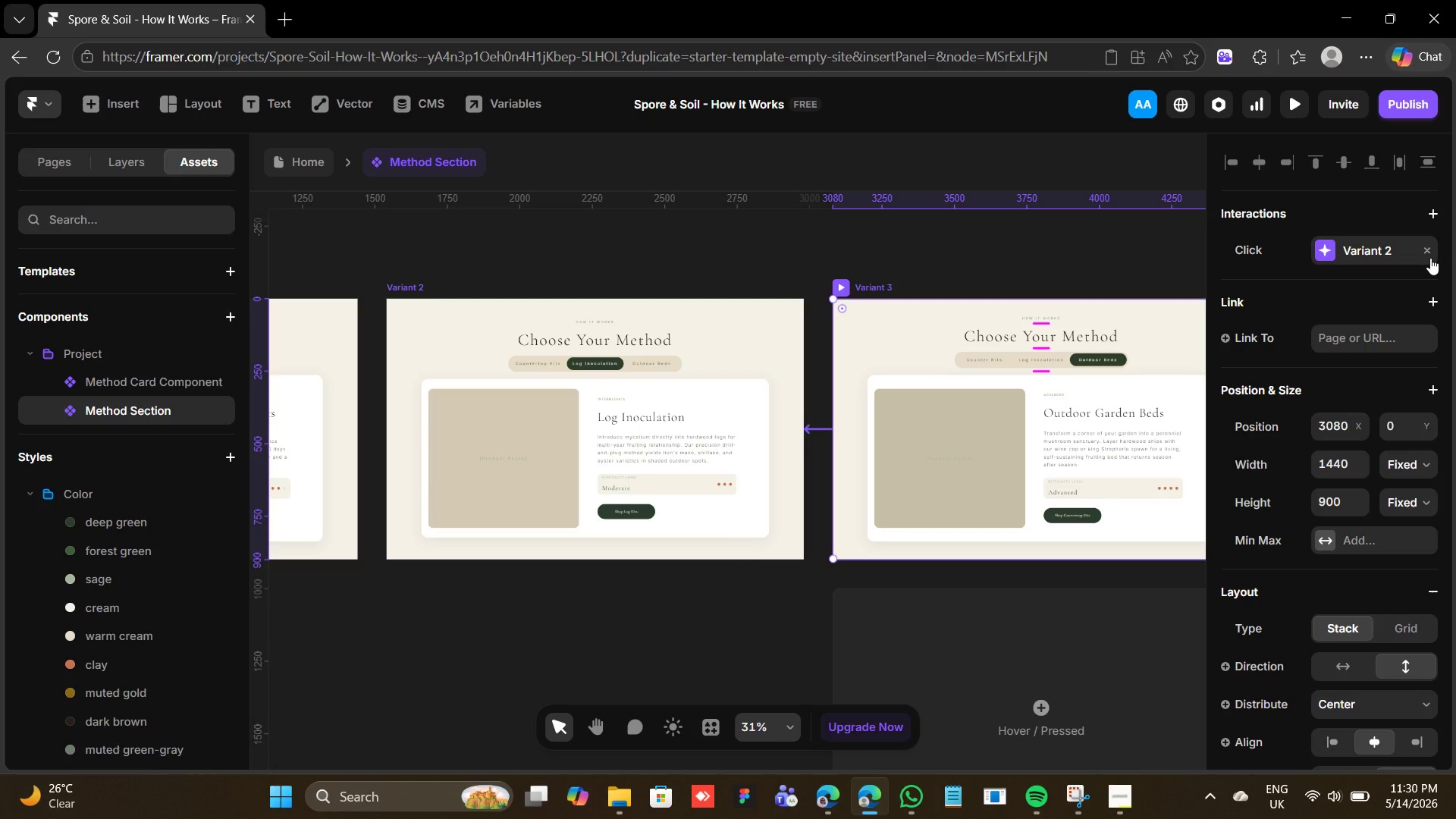 
left_click([1428, 254])
 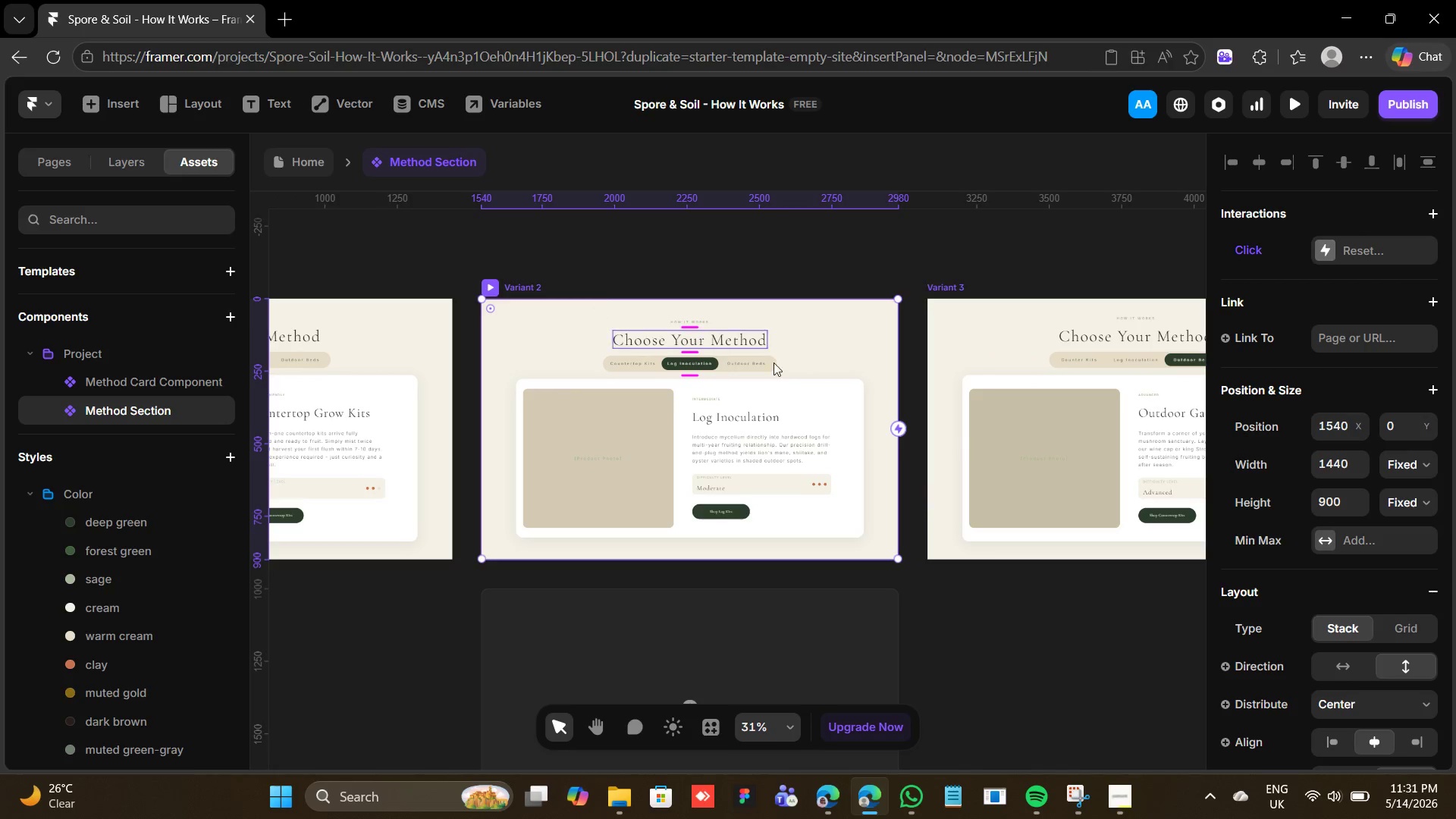 
left_click_drag(start_coordinate=[896, 433], to_coordinate=[988, 414])
 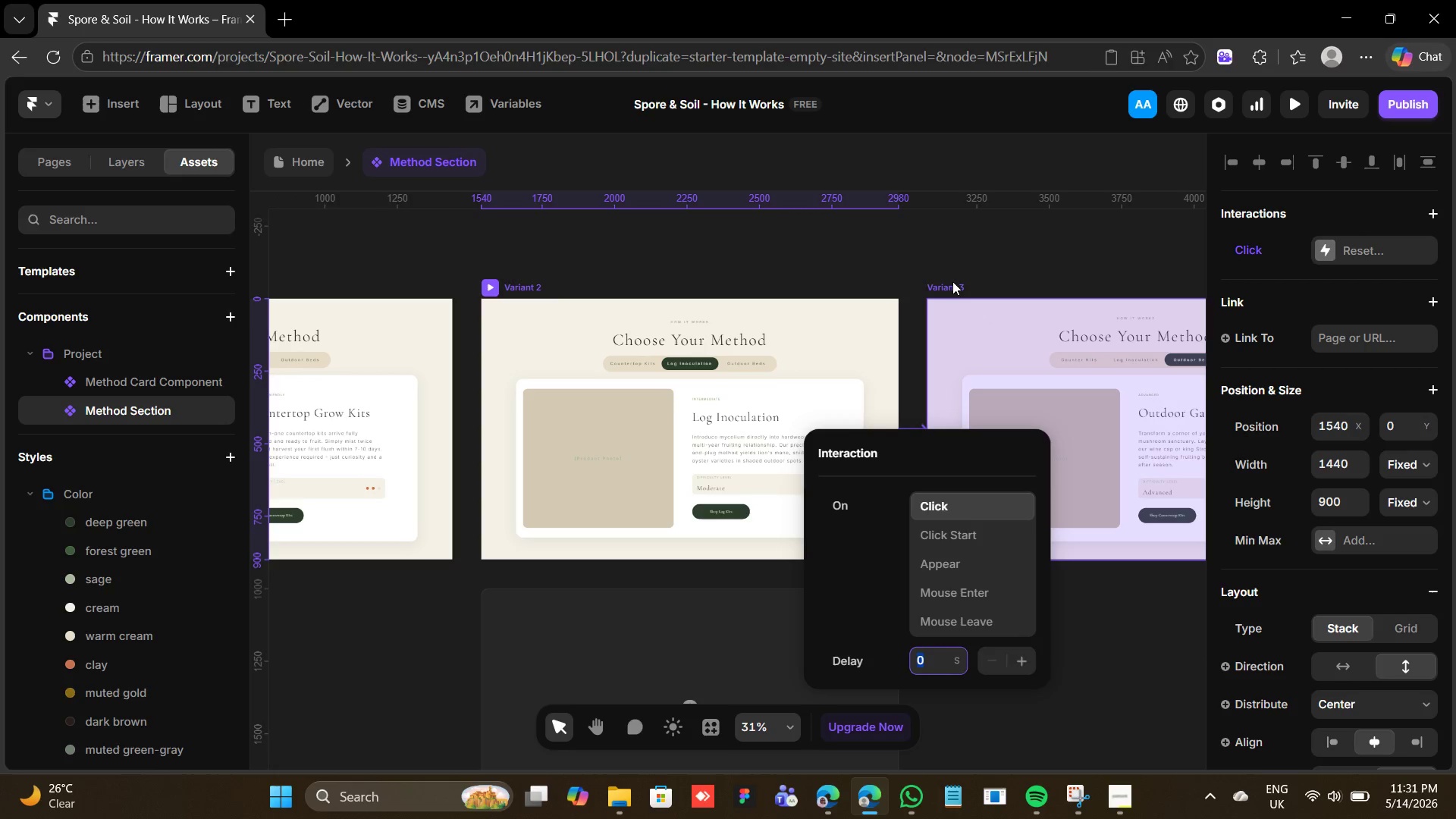 
left_click([952, 281])
 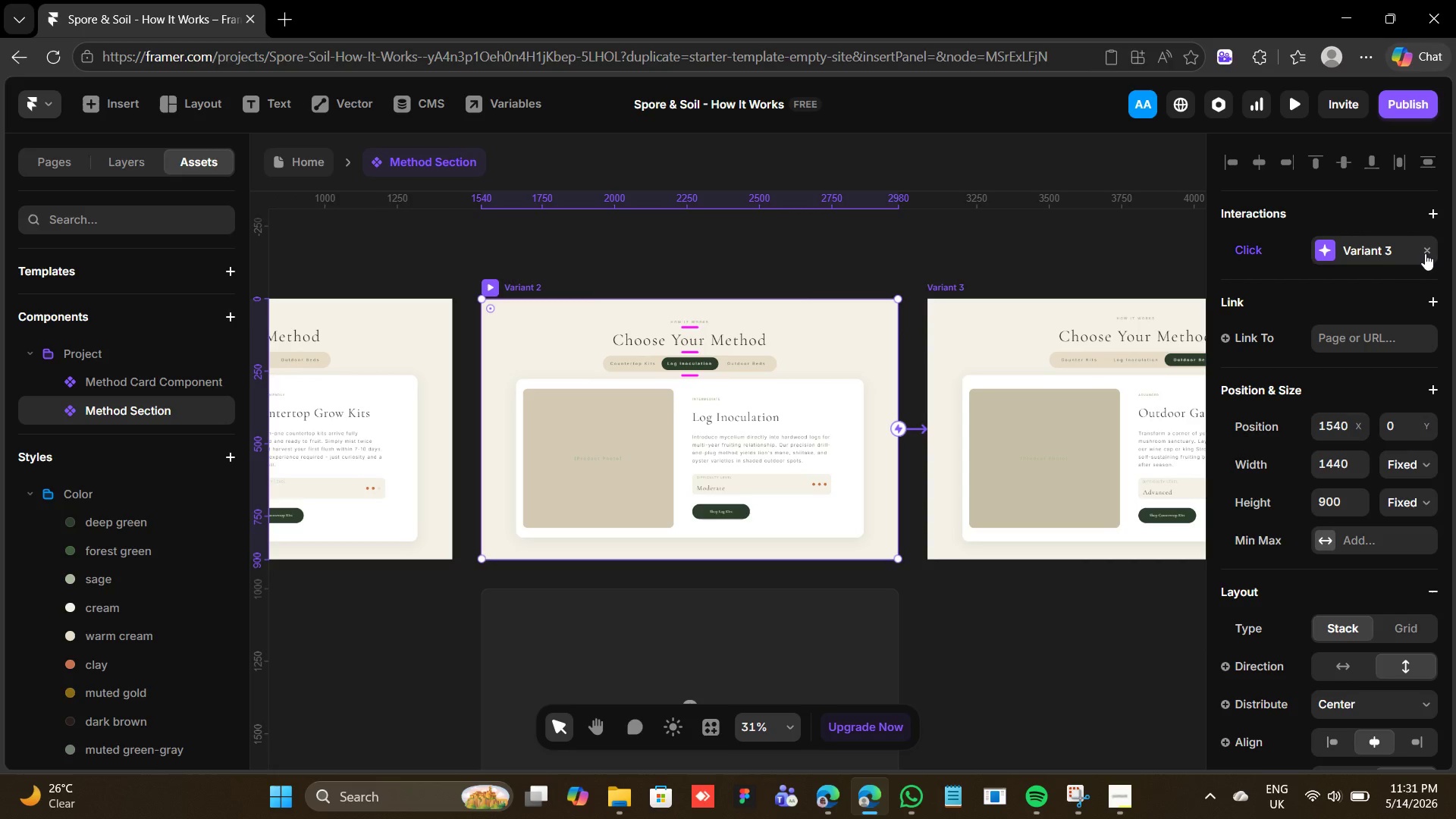 
left_click([1425, 253])
 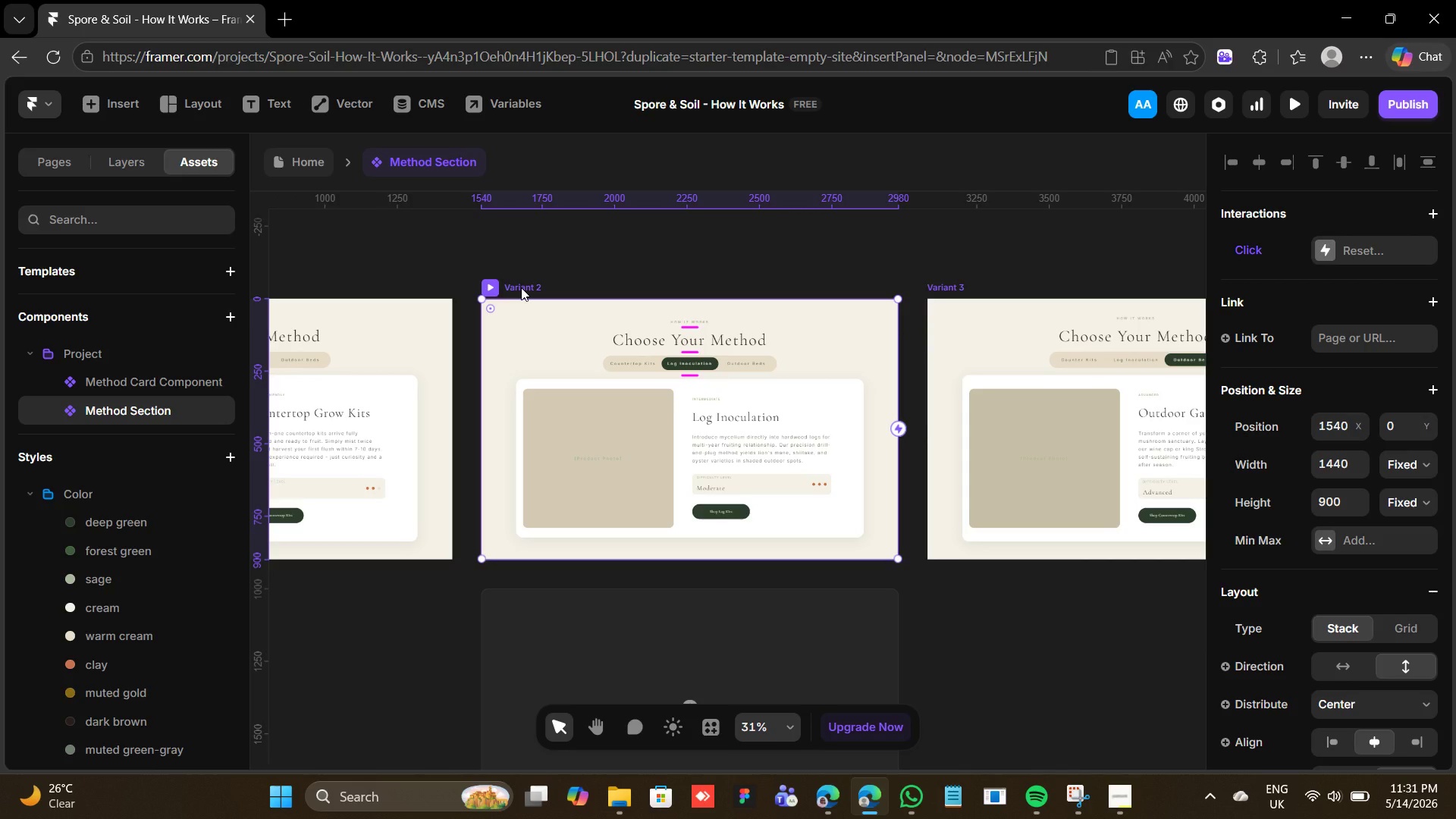 
left_click([521, 287])
 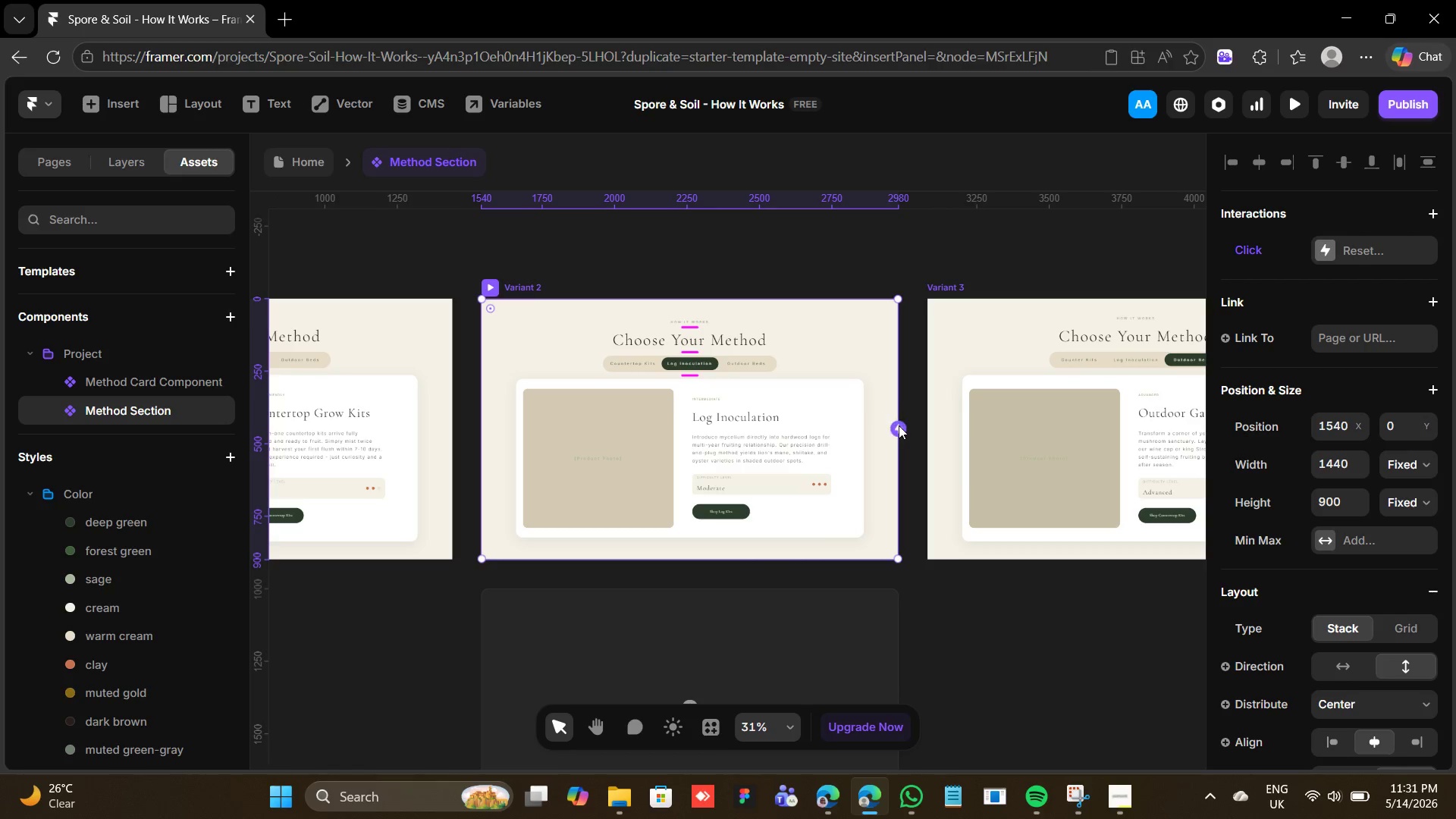 
left_click_drag(start_coordinate=[899, 425], to_coordinate=[1039, 428])
 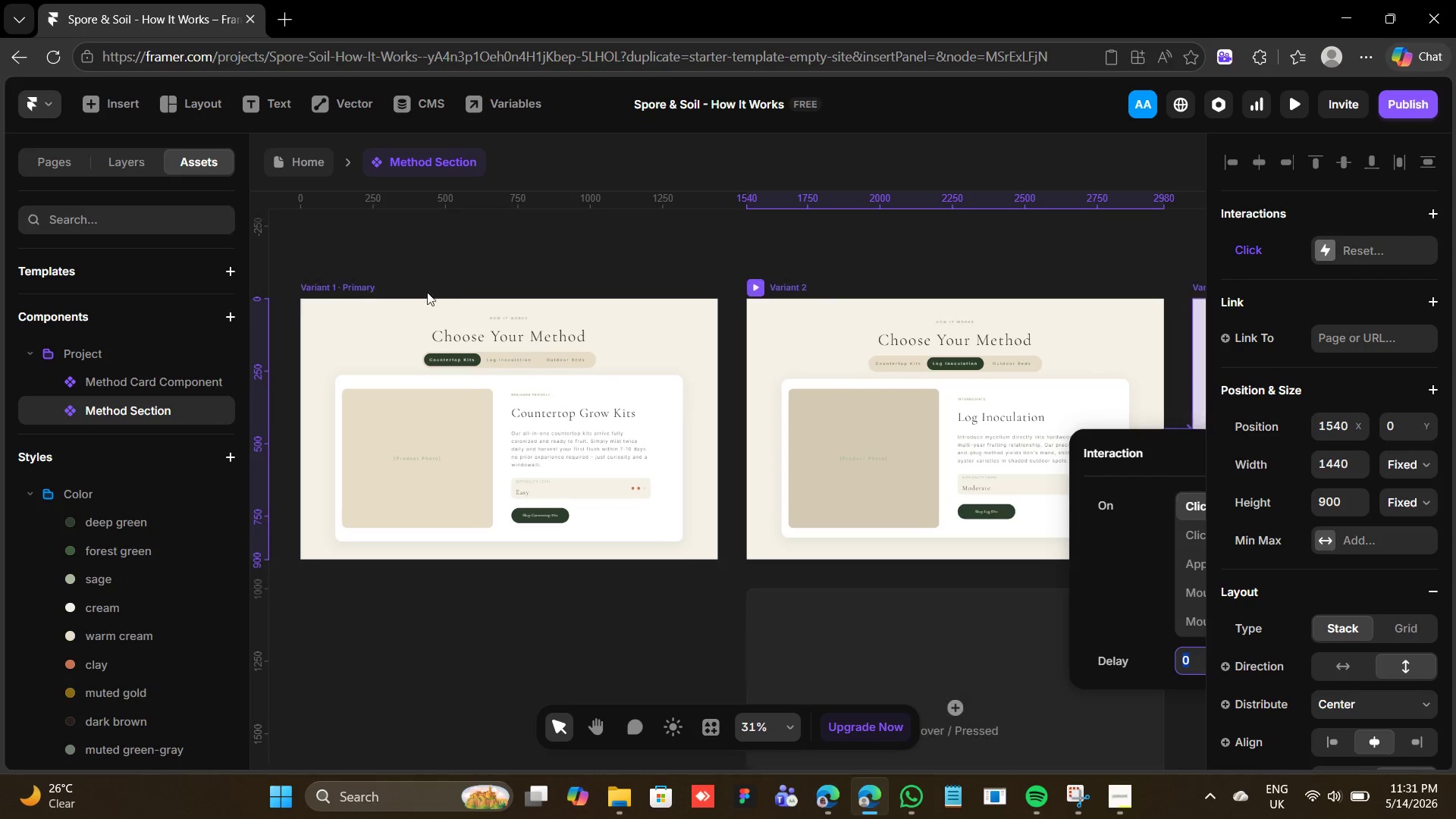 
left_click([354, 287])
 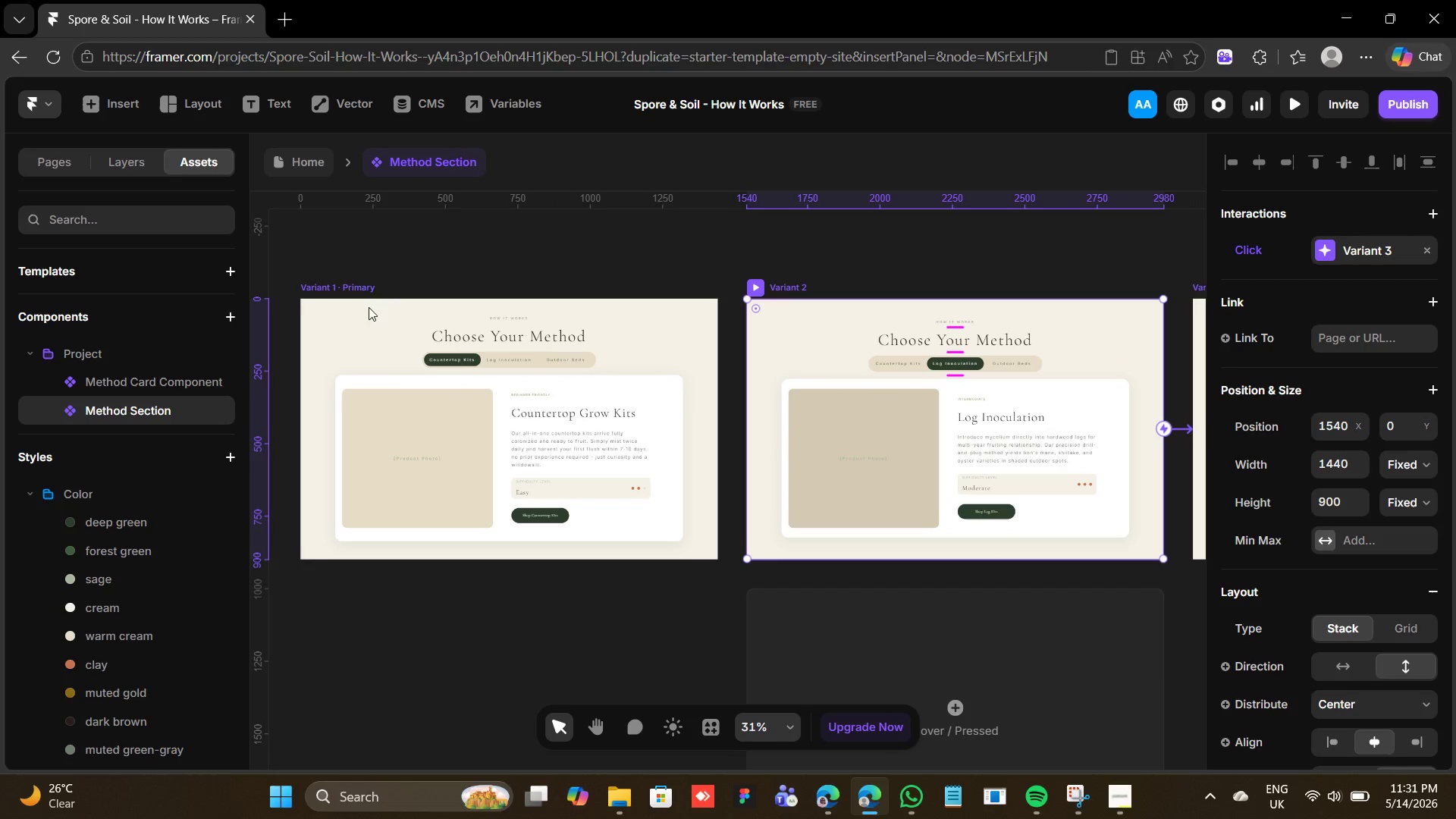 
left_click([343, 287])
 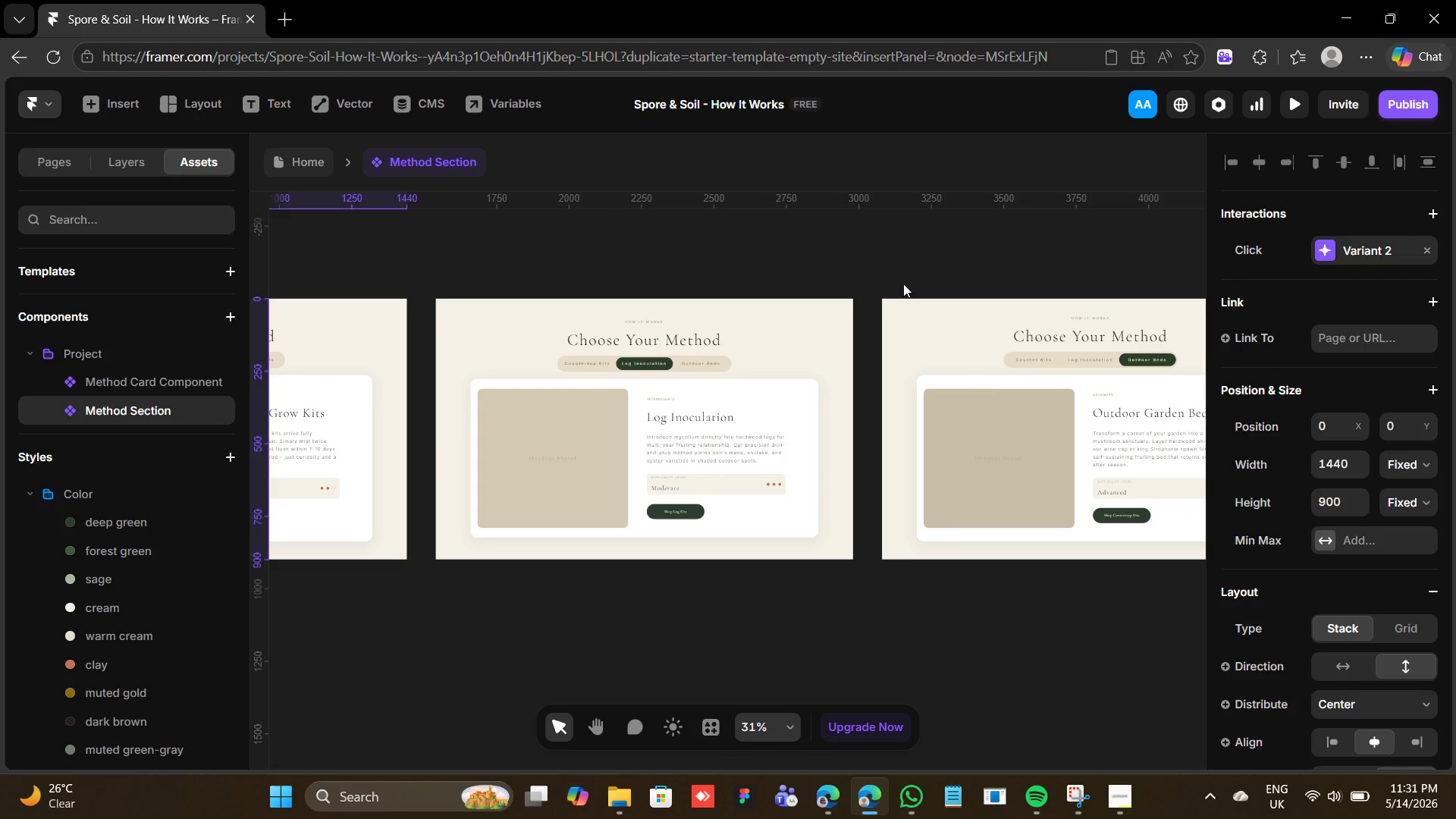 
left_click([902, 283])
 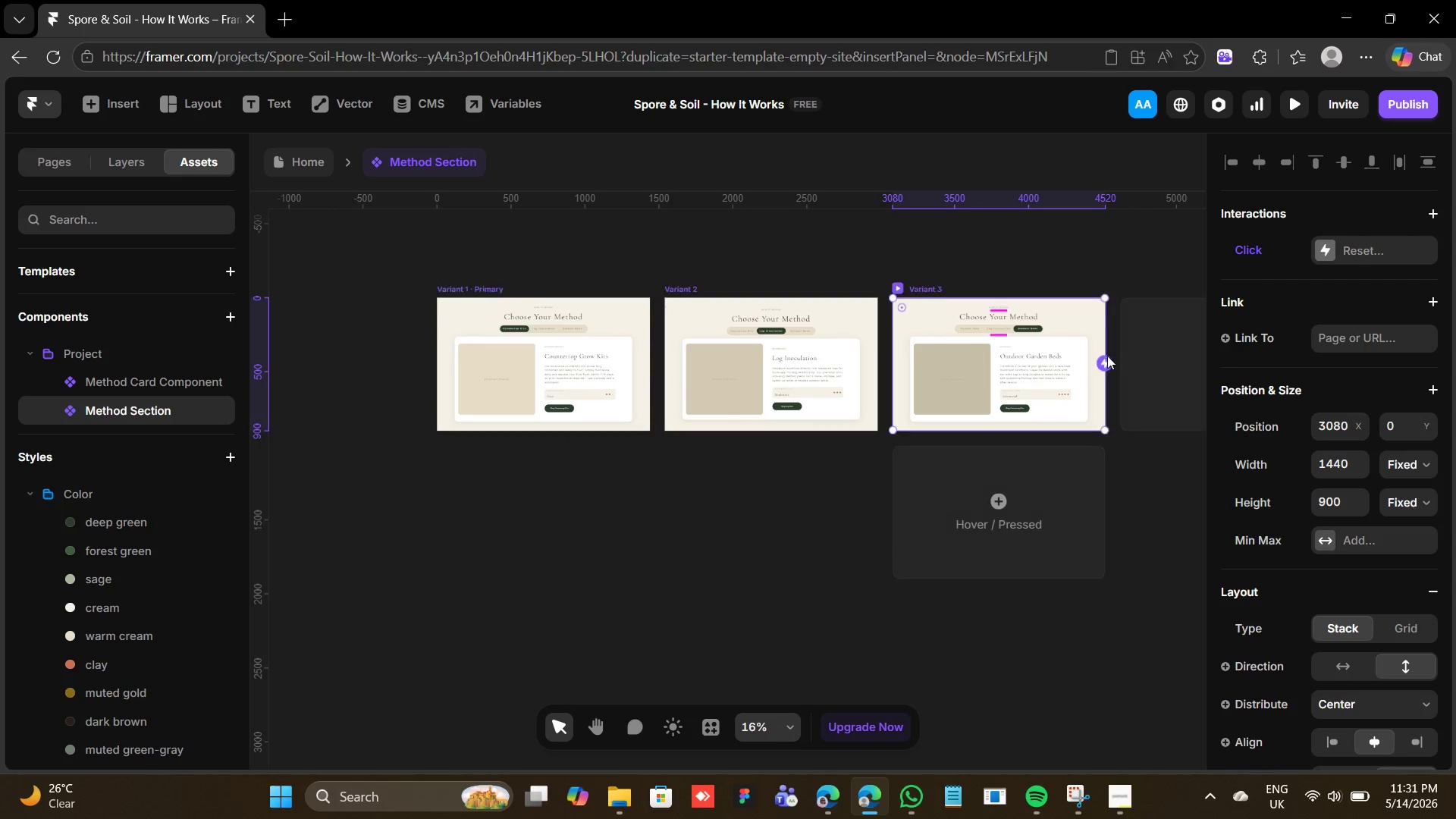 
left_click_drag(start_coordinate=[1104, 357], to_coordinate=[517, 376])
 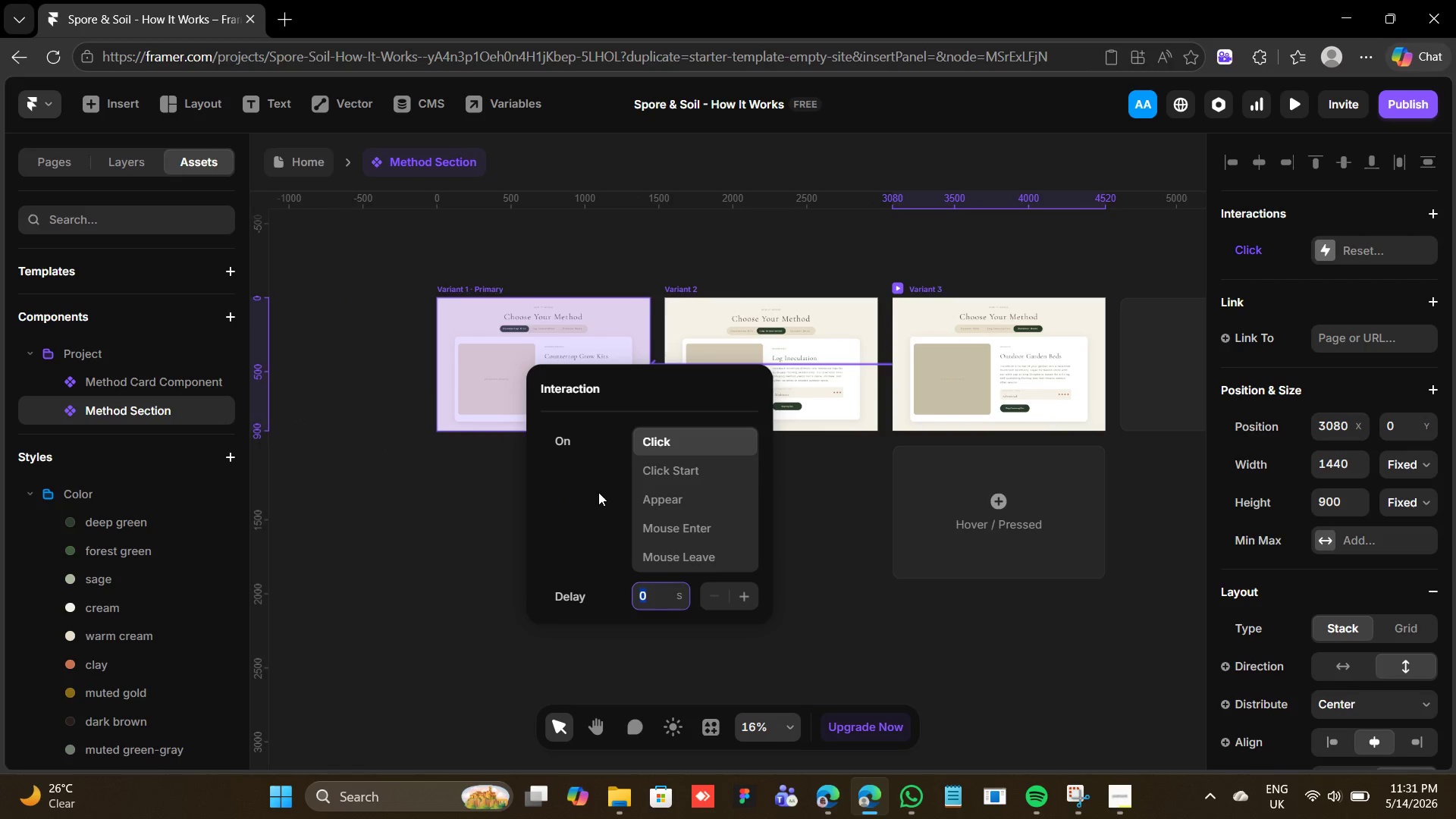 
wait(6.78)
 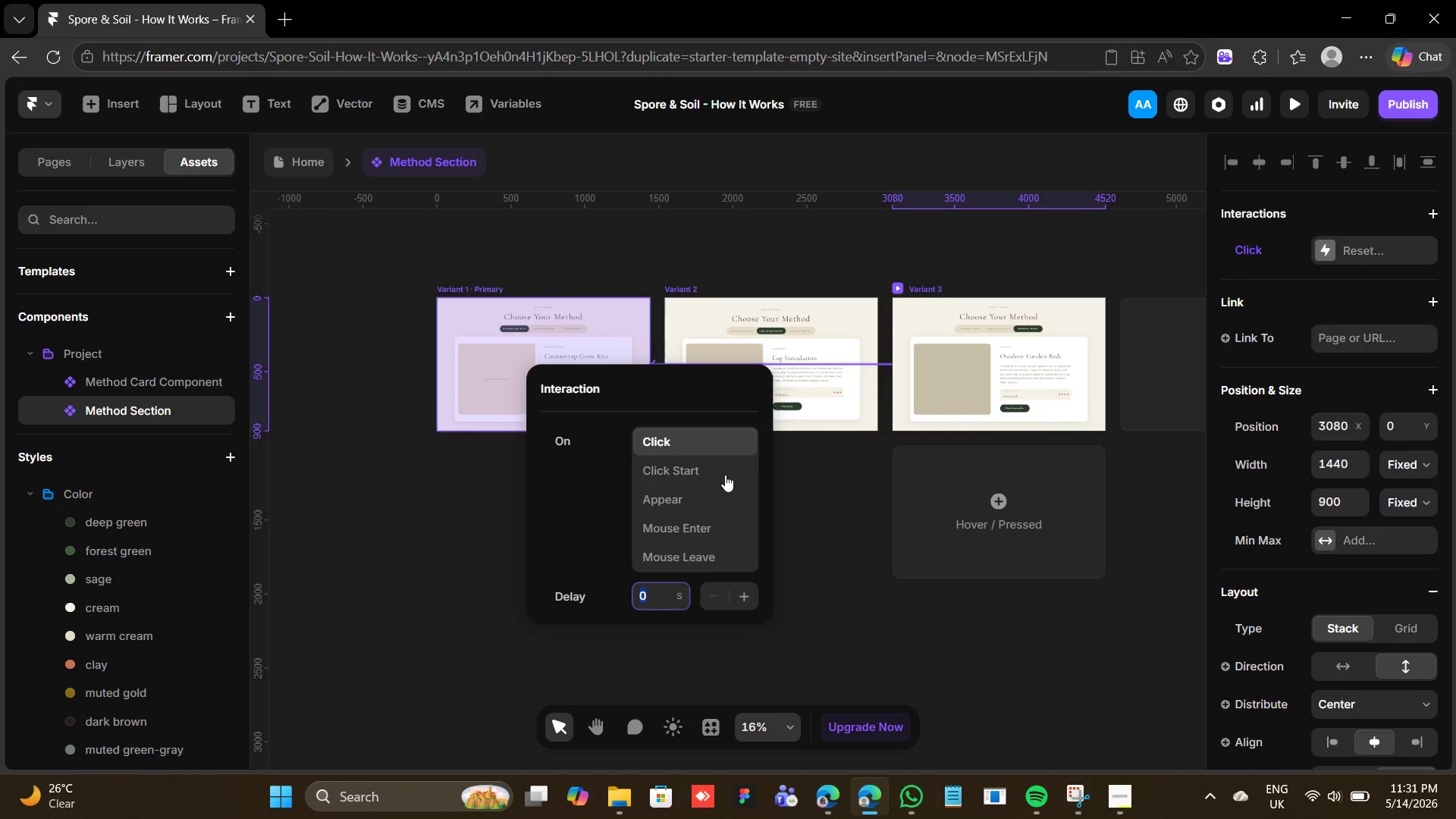 
left_click([830, 519])
 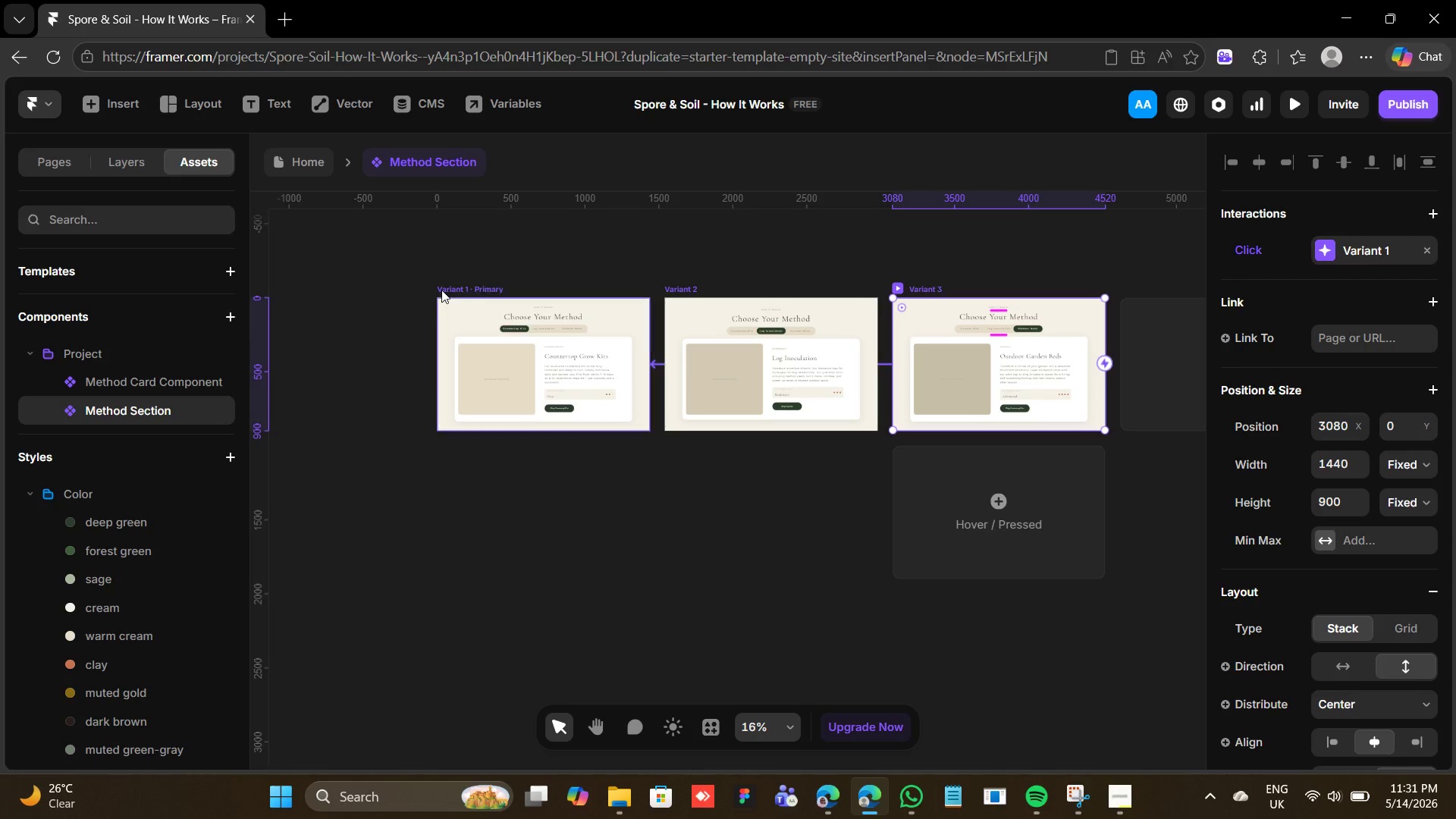 
left_click([443, 287])
 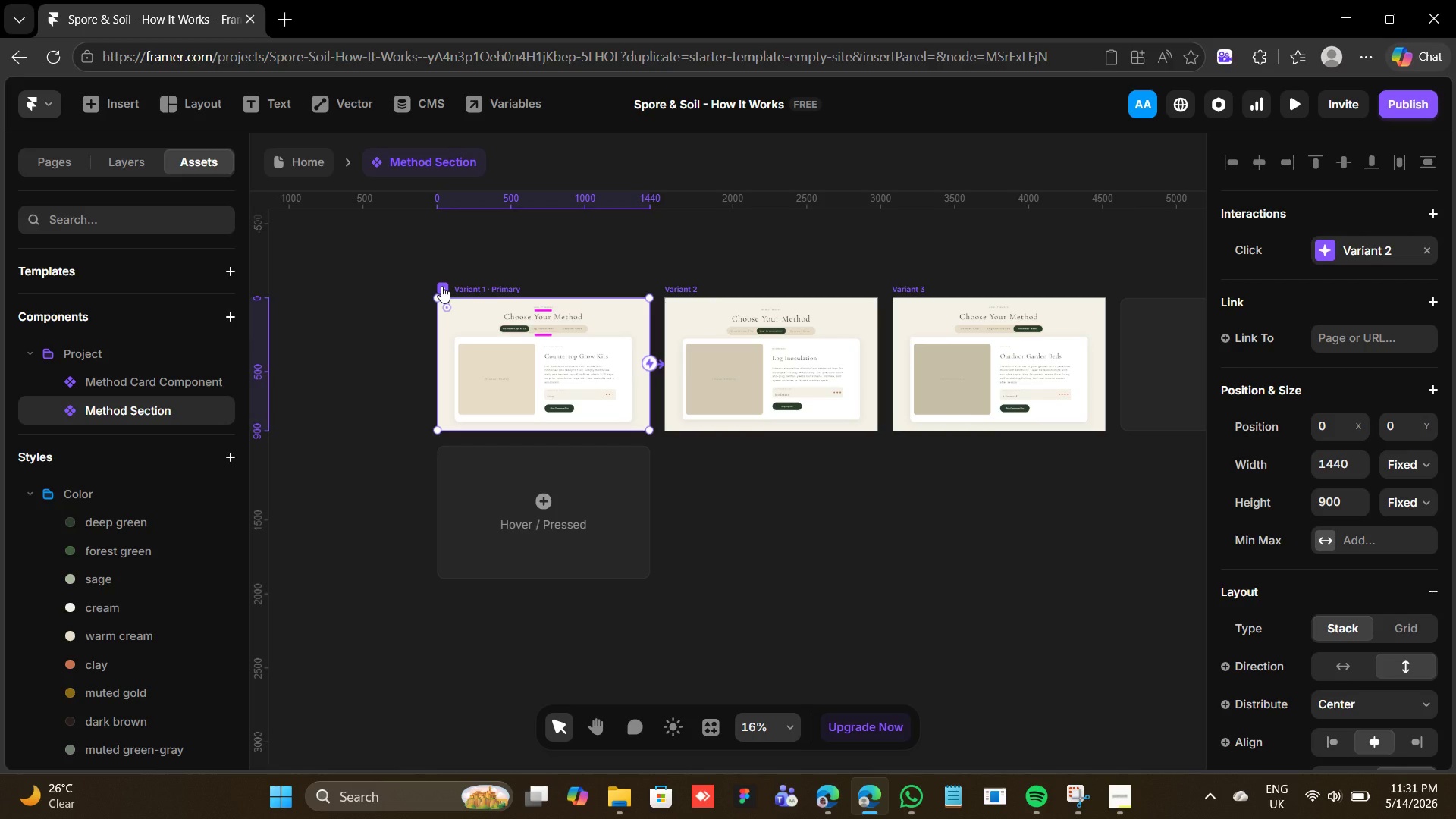 
left_click([441, 286])
 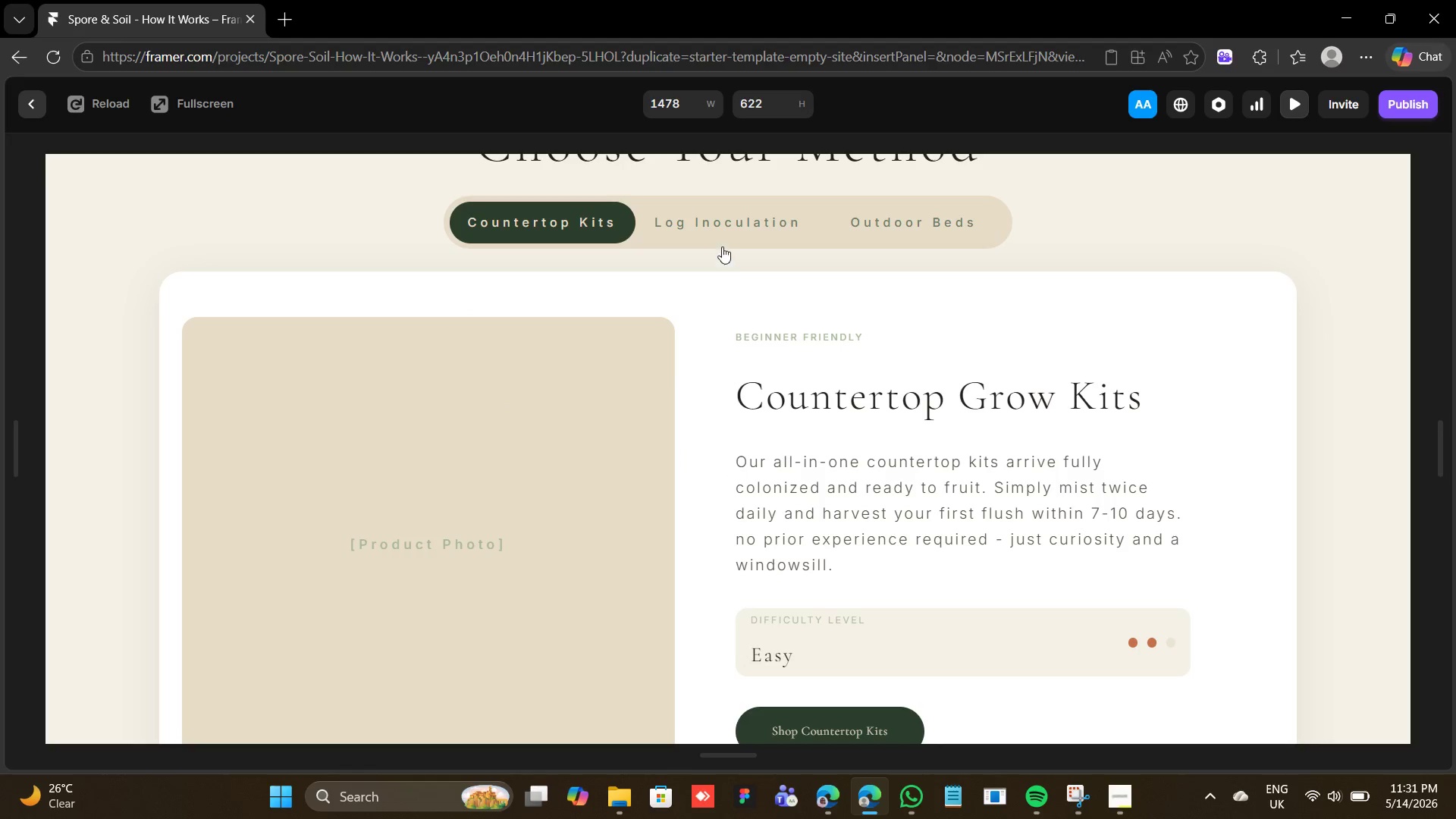 
left_click([726, 222])
 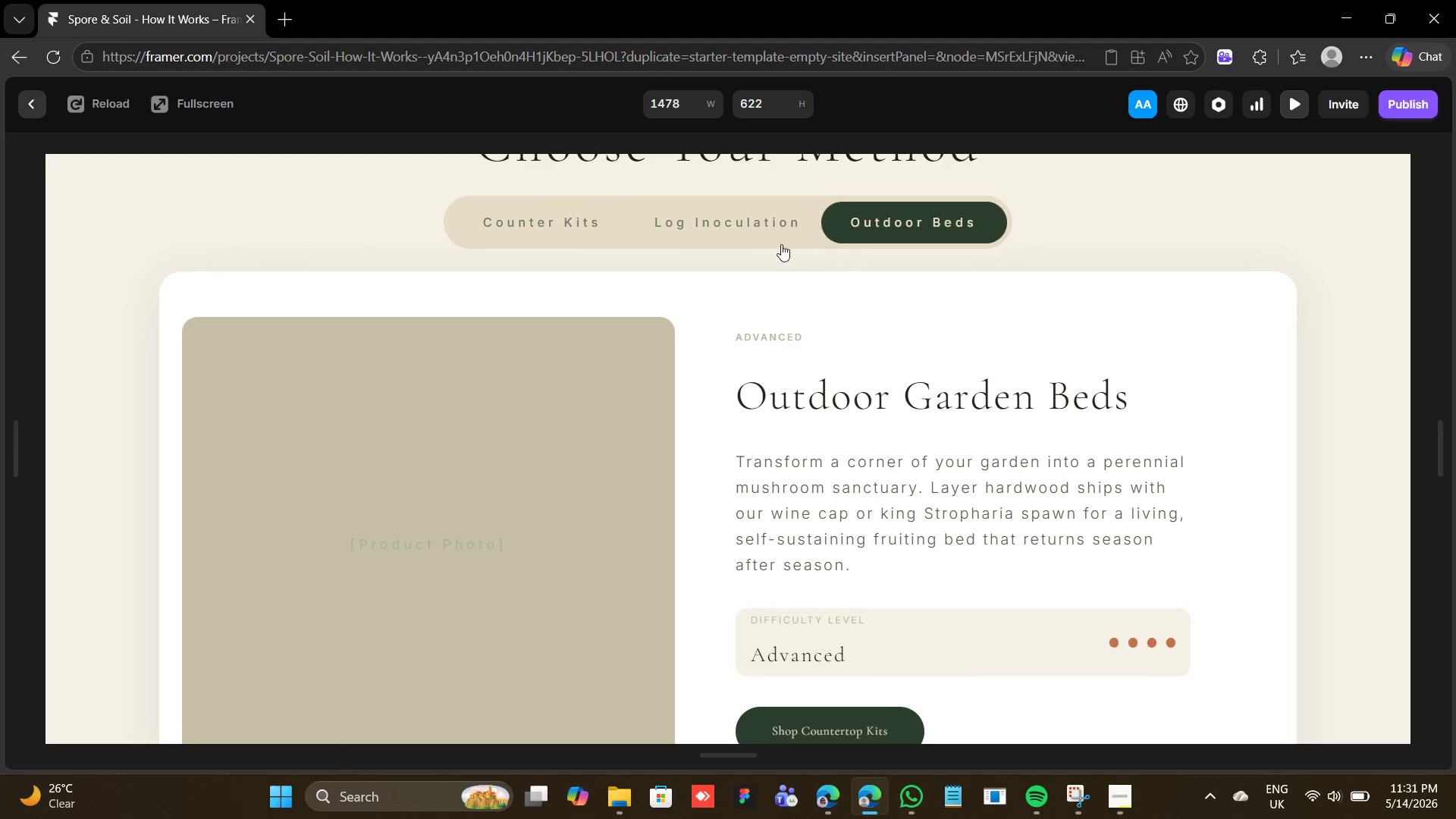 
left_click([554, 216])
 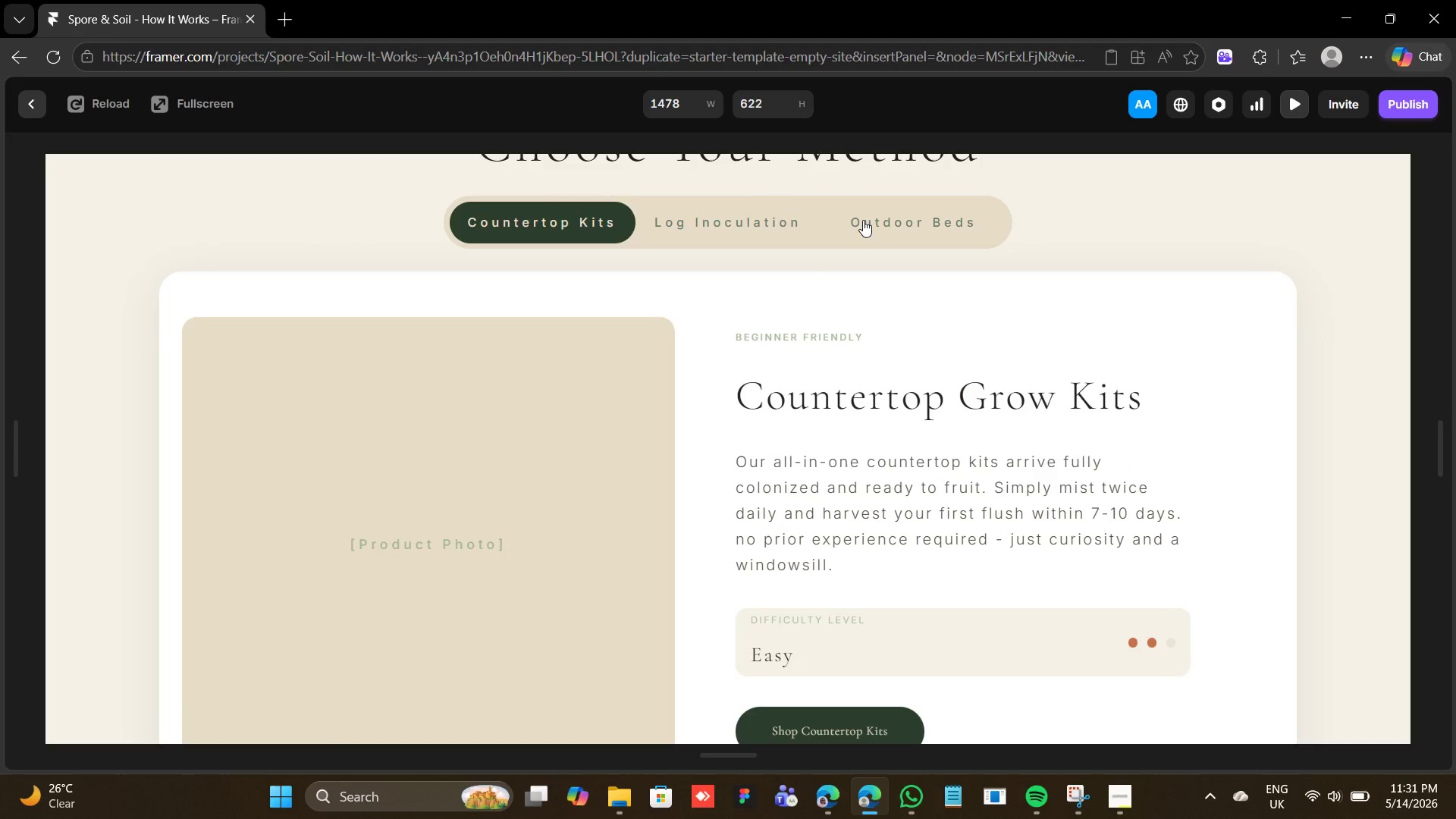 
left_click([864, 220])
 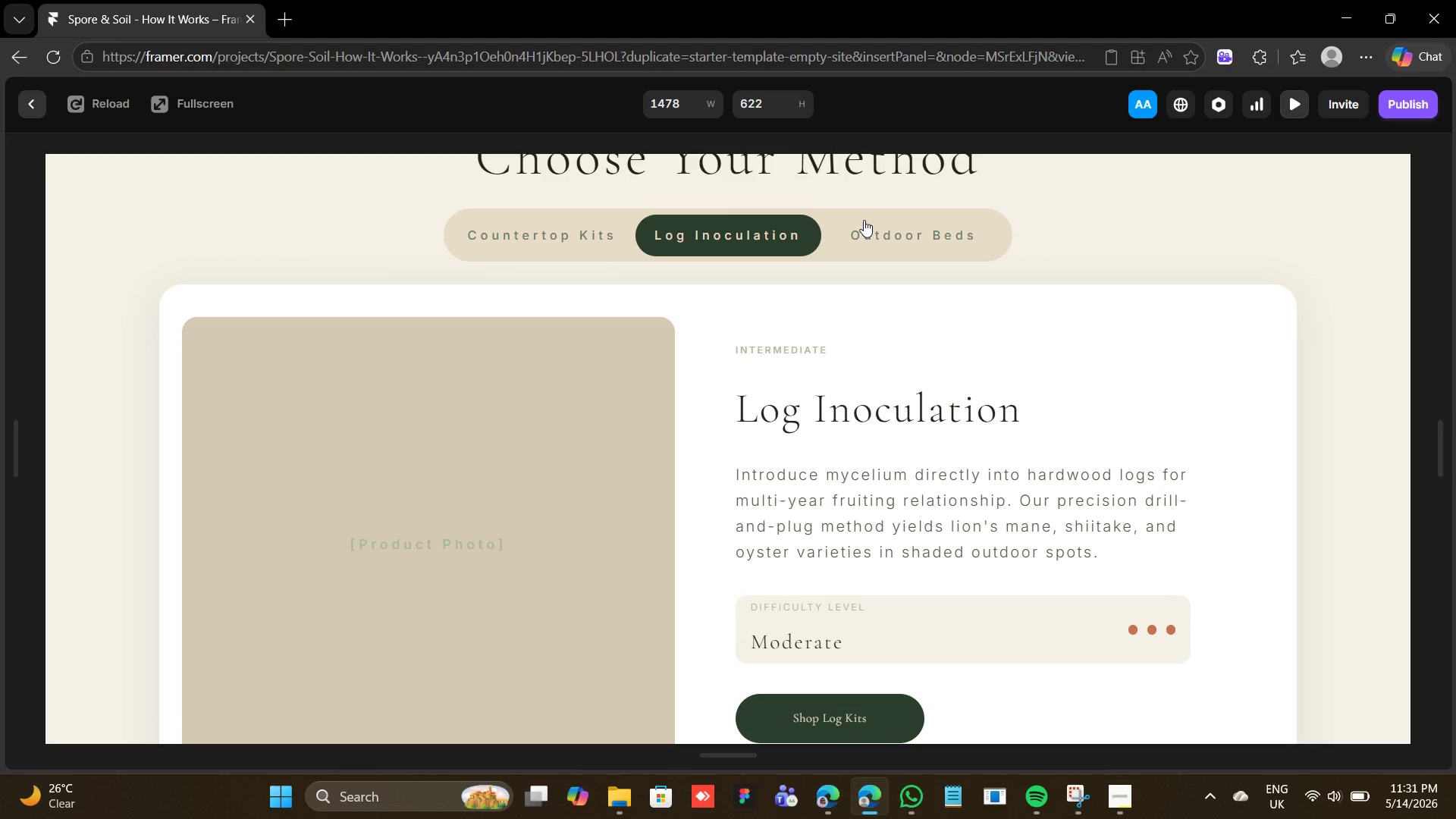 
left_click([864, 220])
 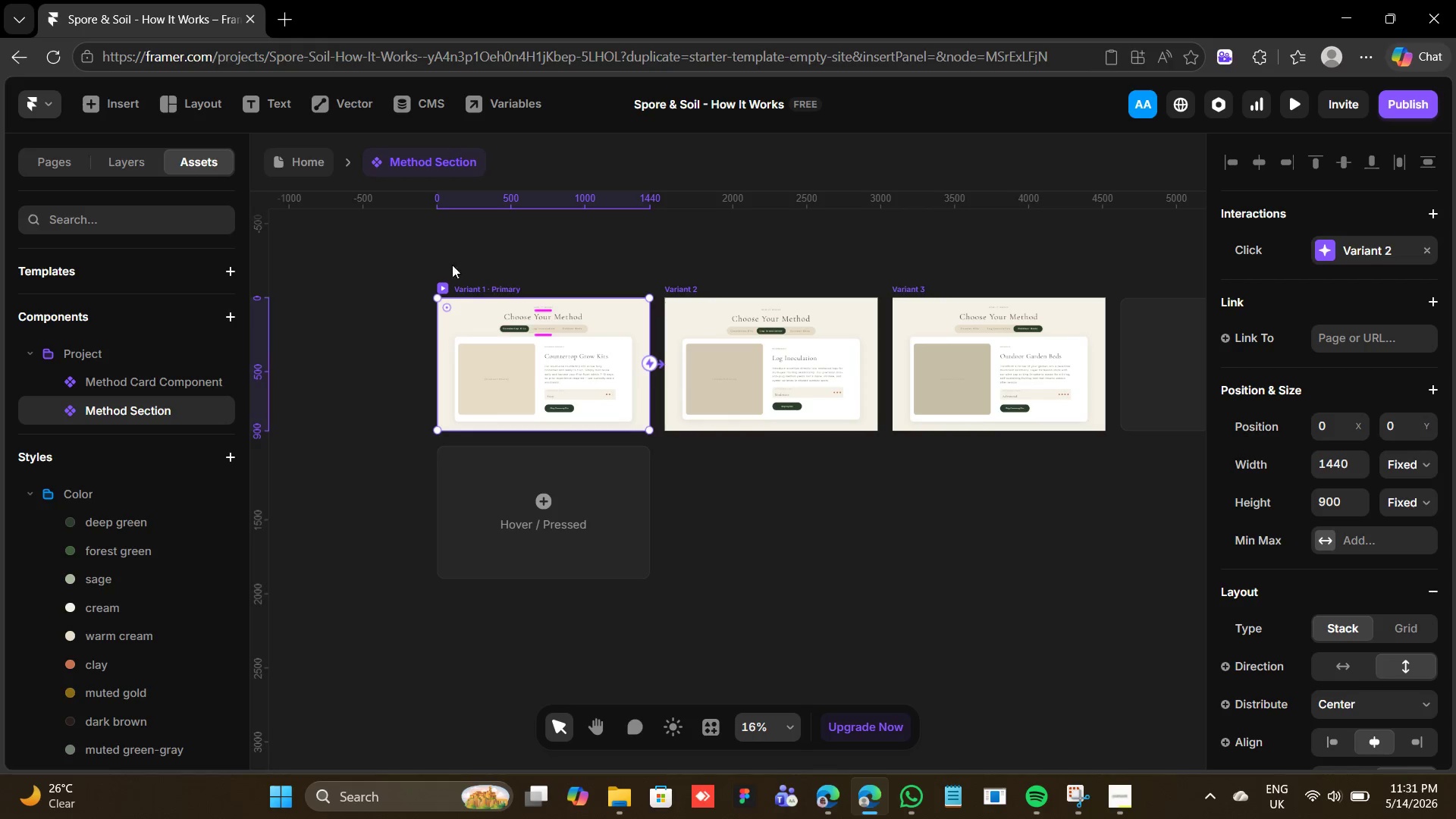 
left_click([485, 281])
 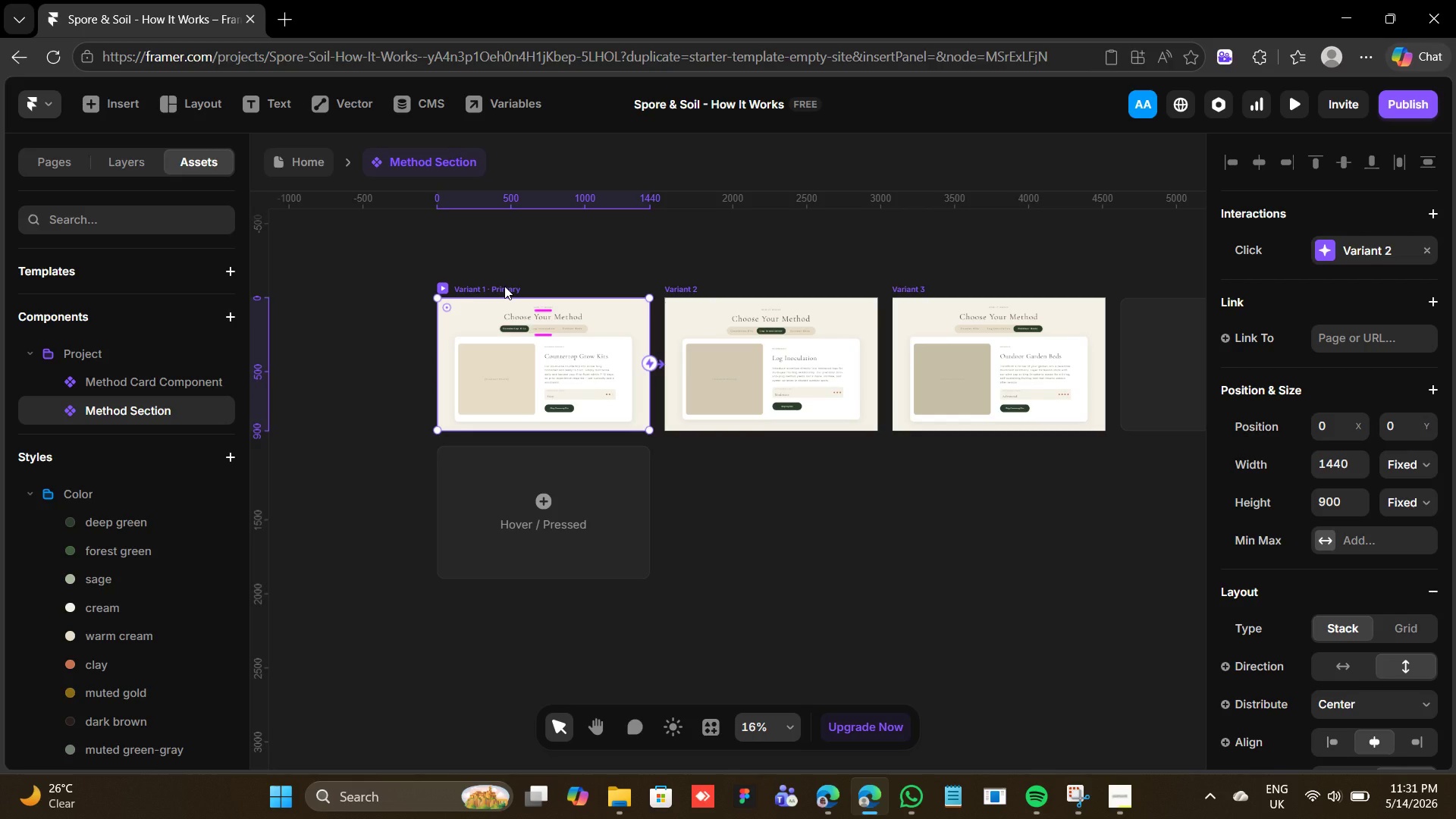 
right_click([504, 286])
 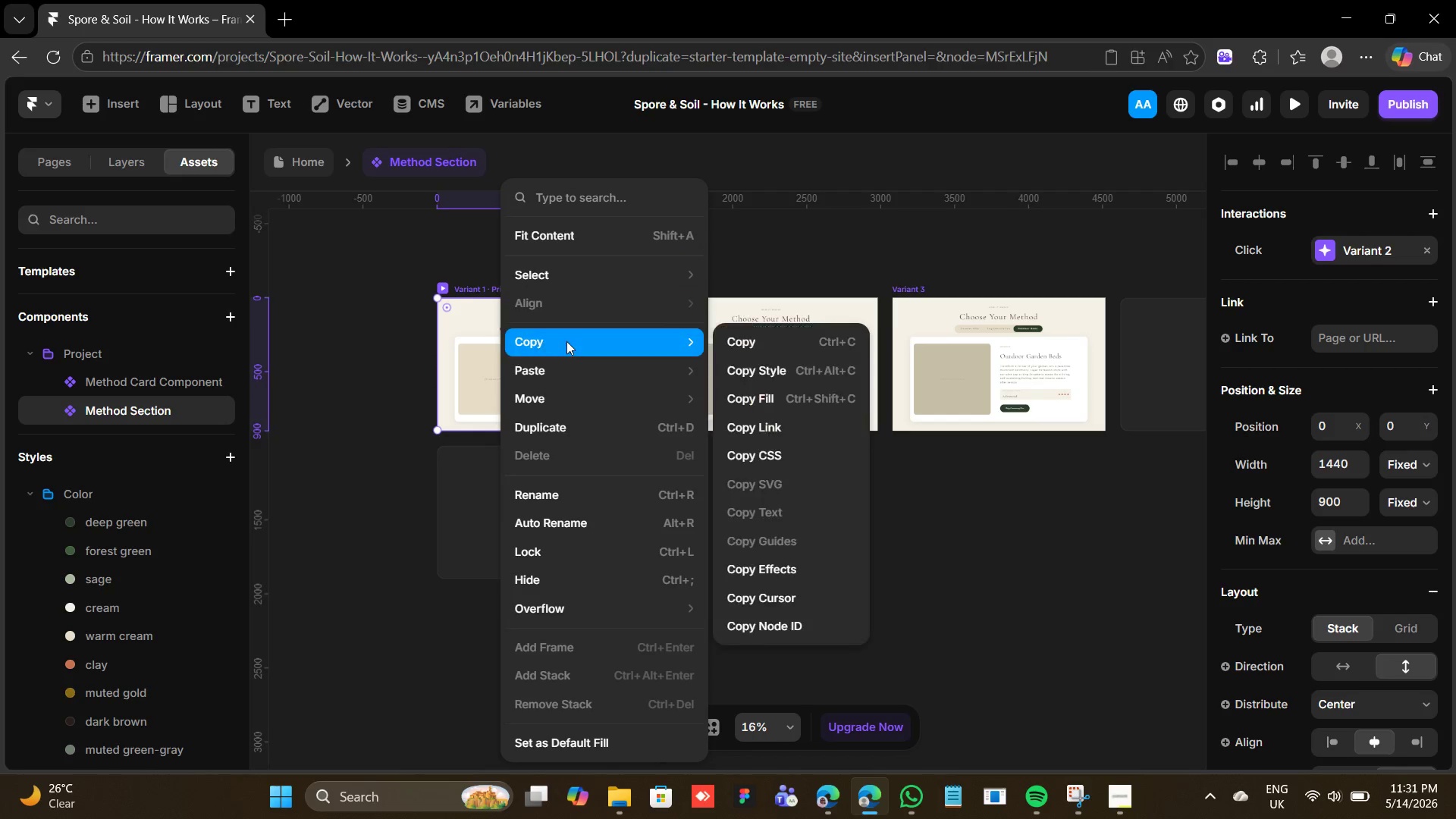 
left_click([566, 341])
 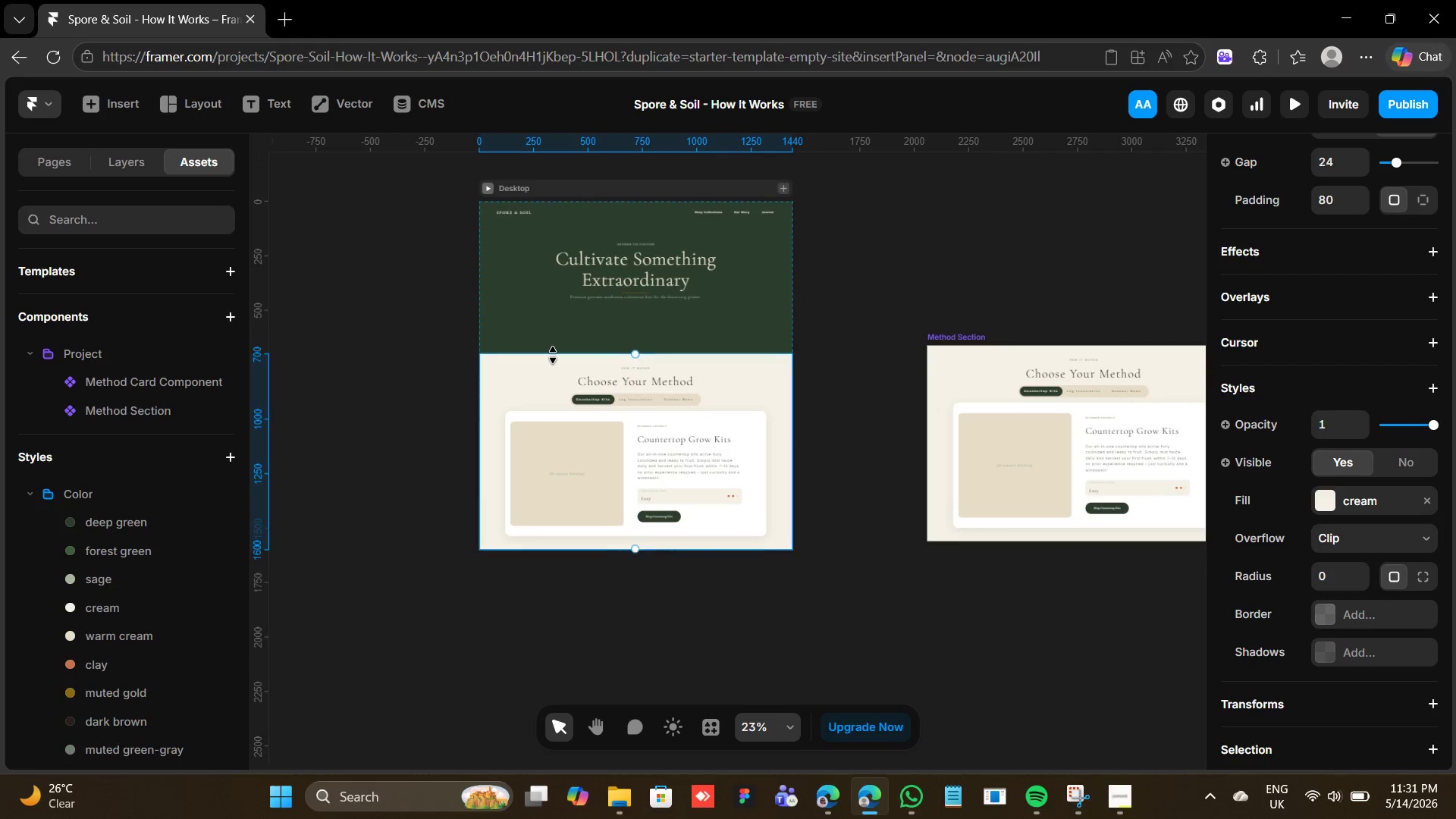 
wait(5.86)
 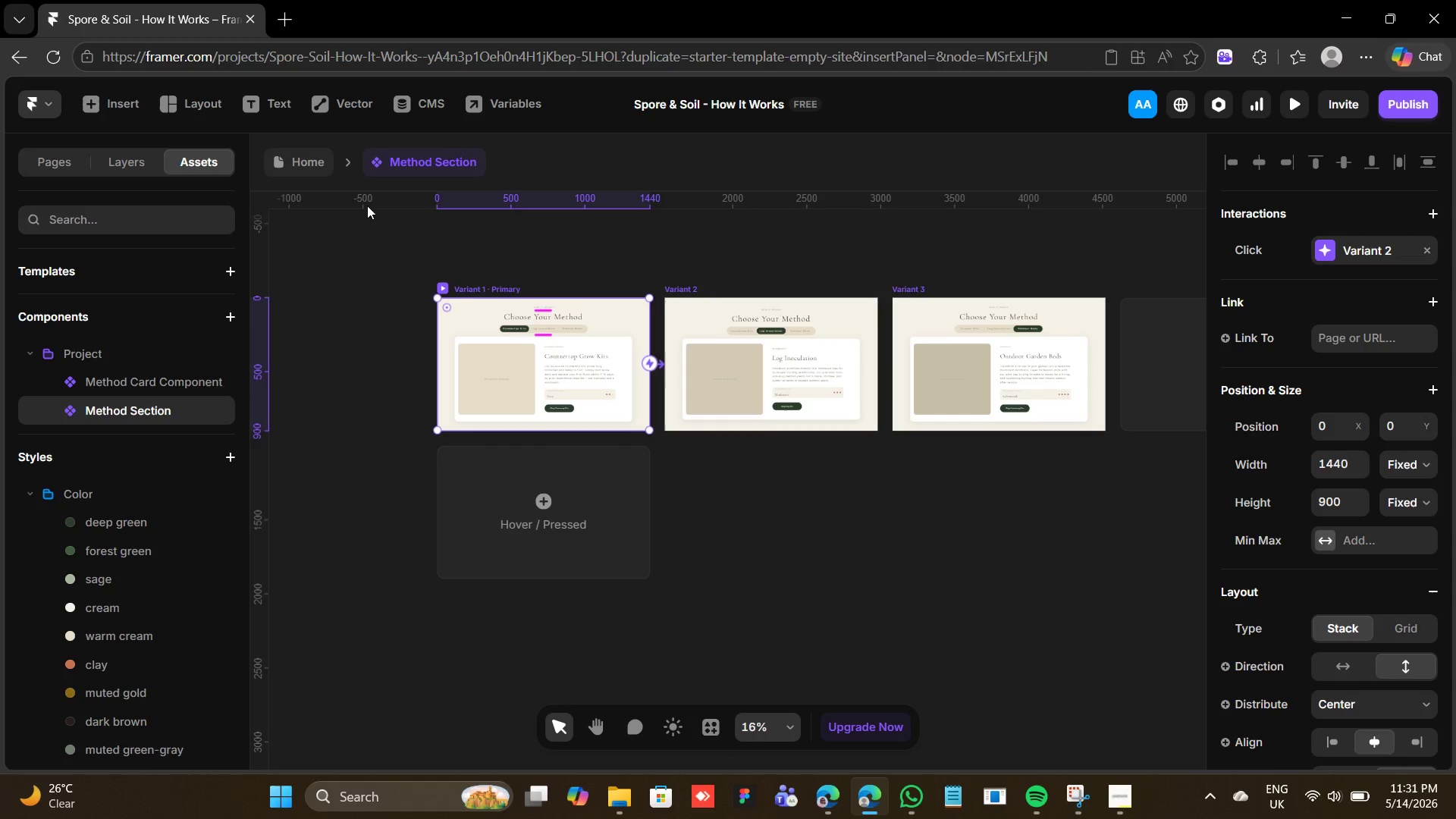 
left_click([639, 375])
 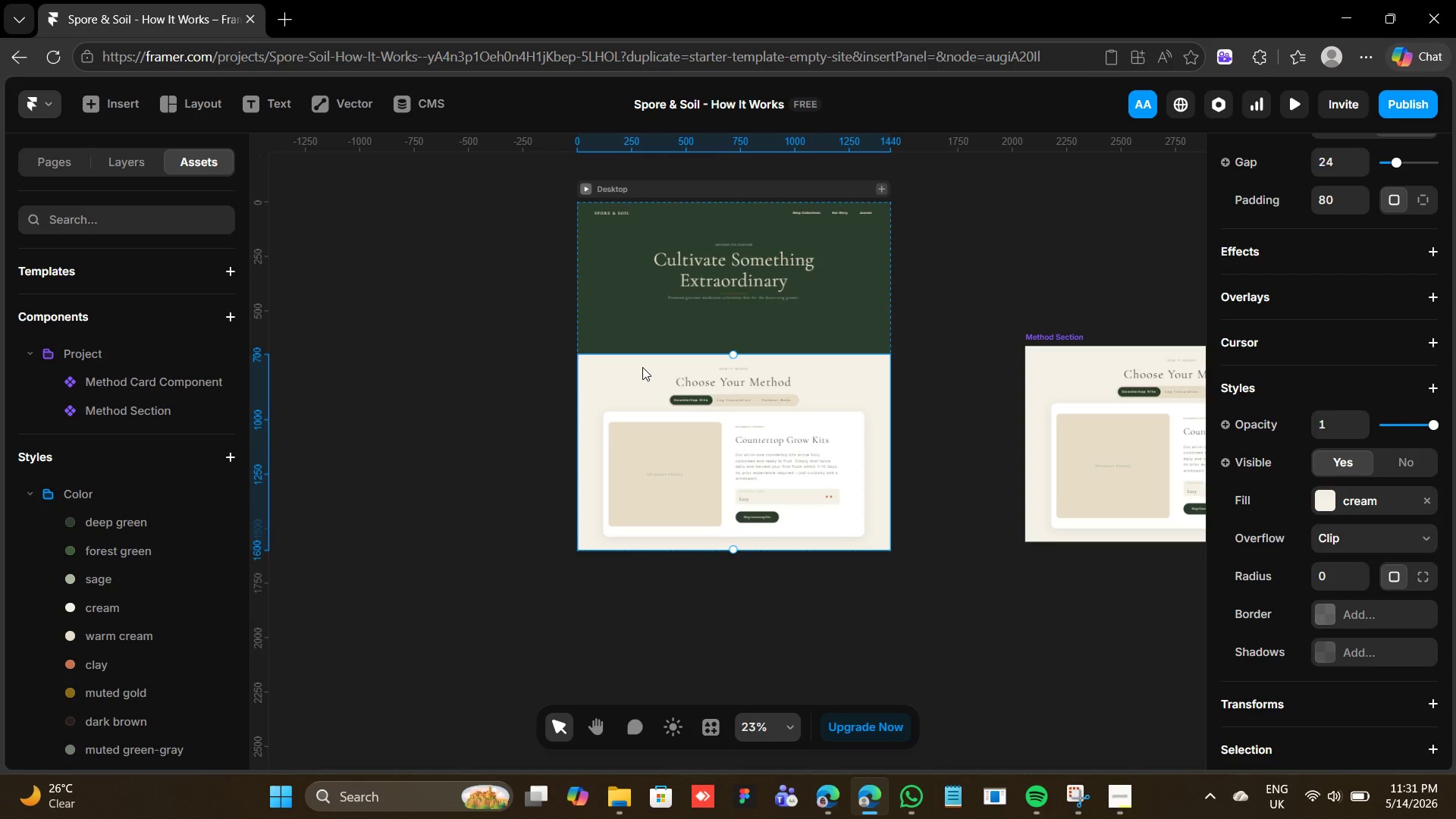 
double_click([642, 367])
 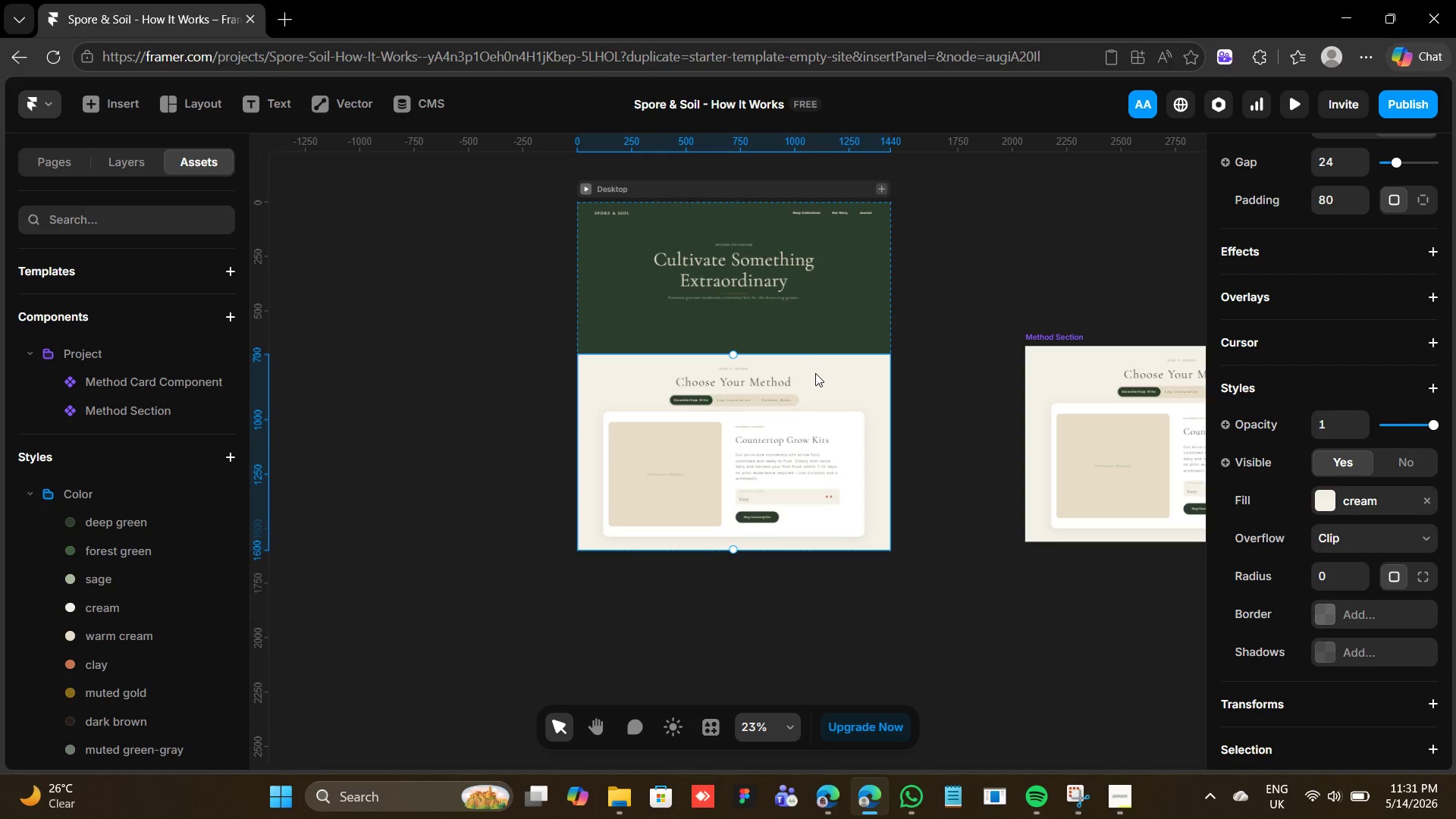 
left_click([815, 373])
 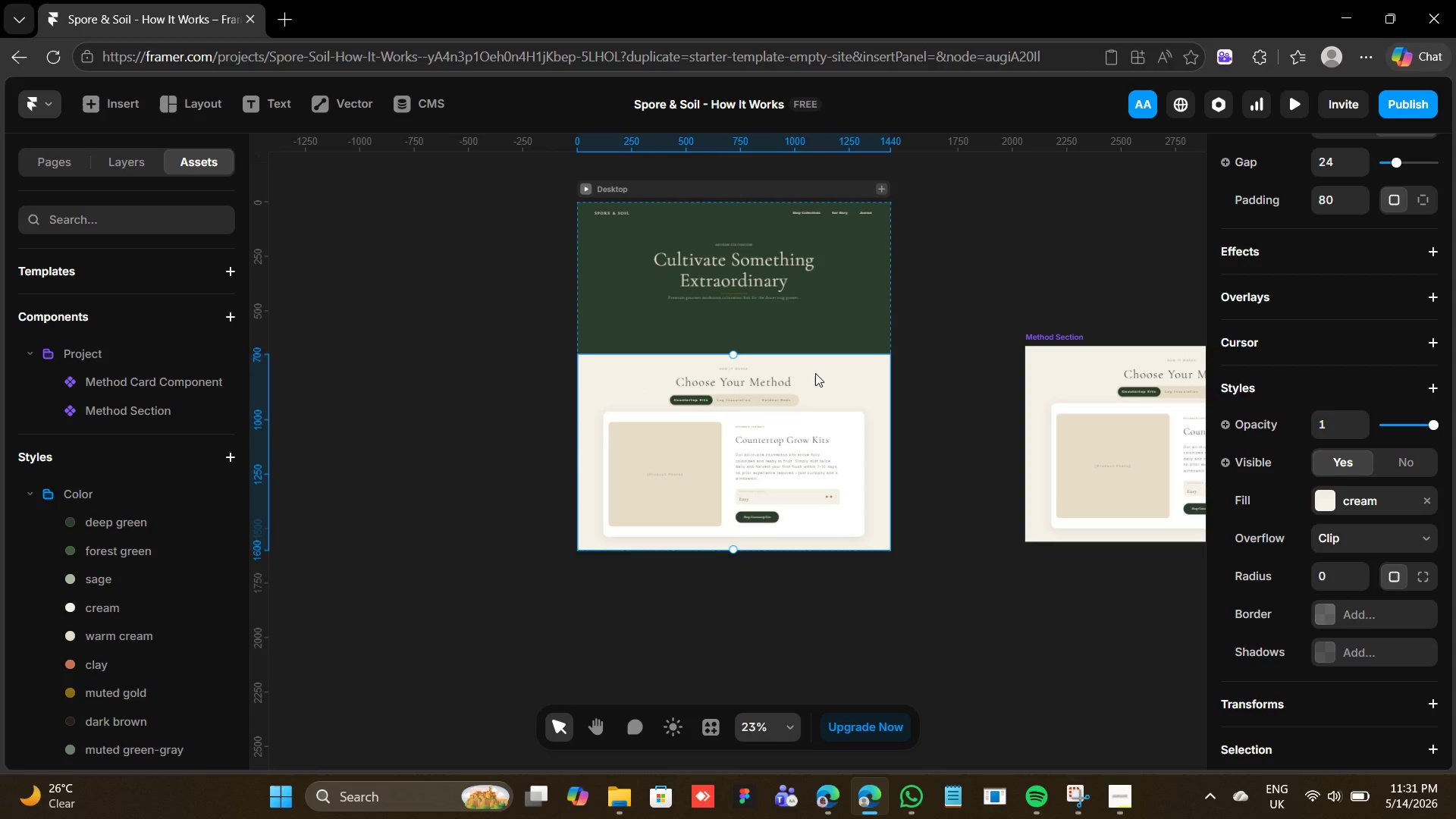 
right_click([815, 373])
 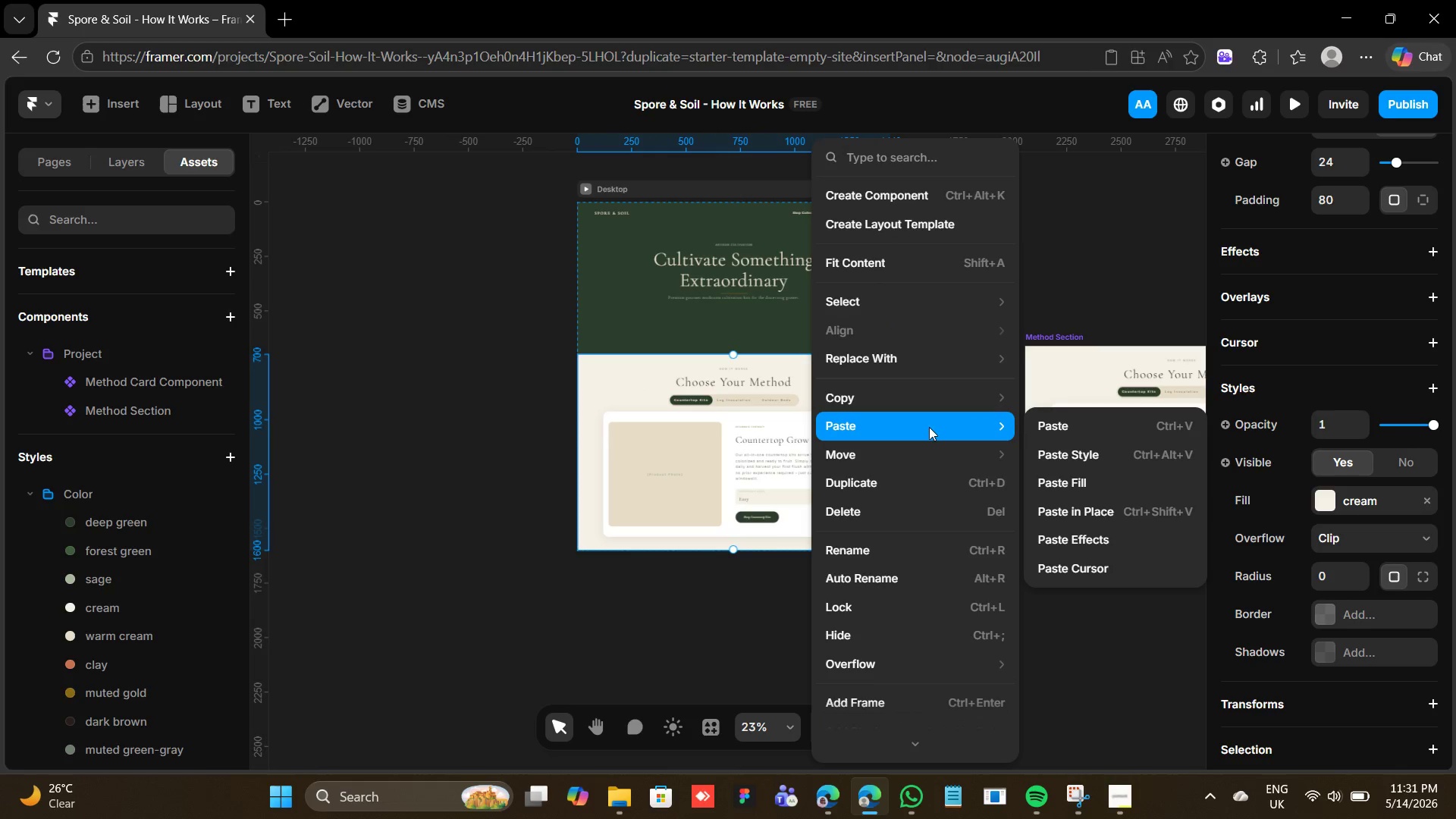 
wait(5.25)
 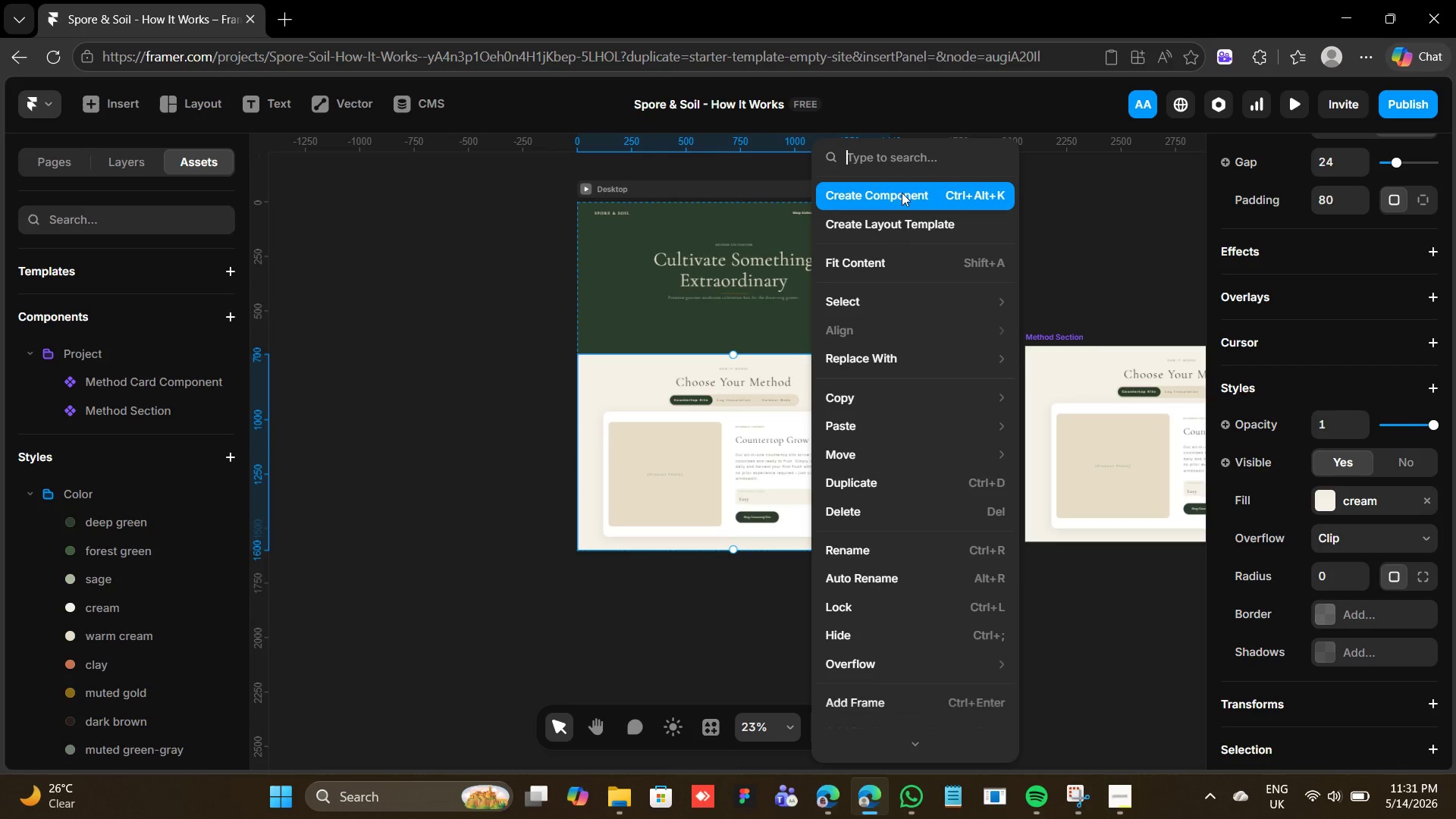 
left_click([1078, 513])
 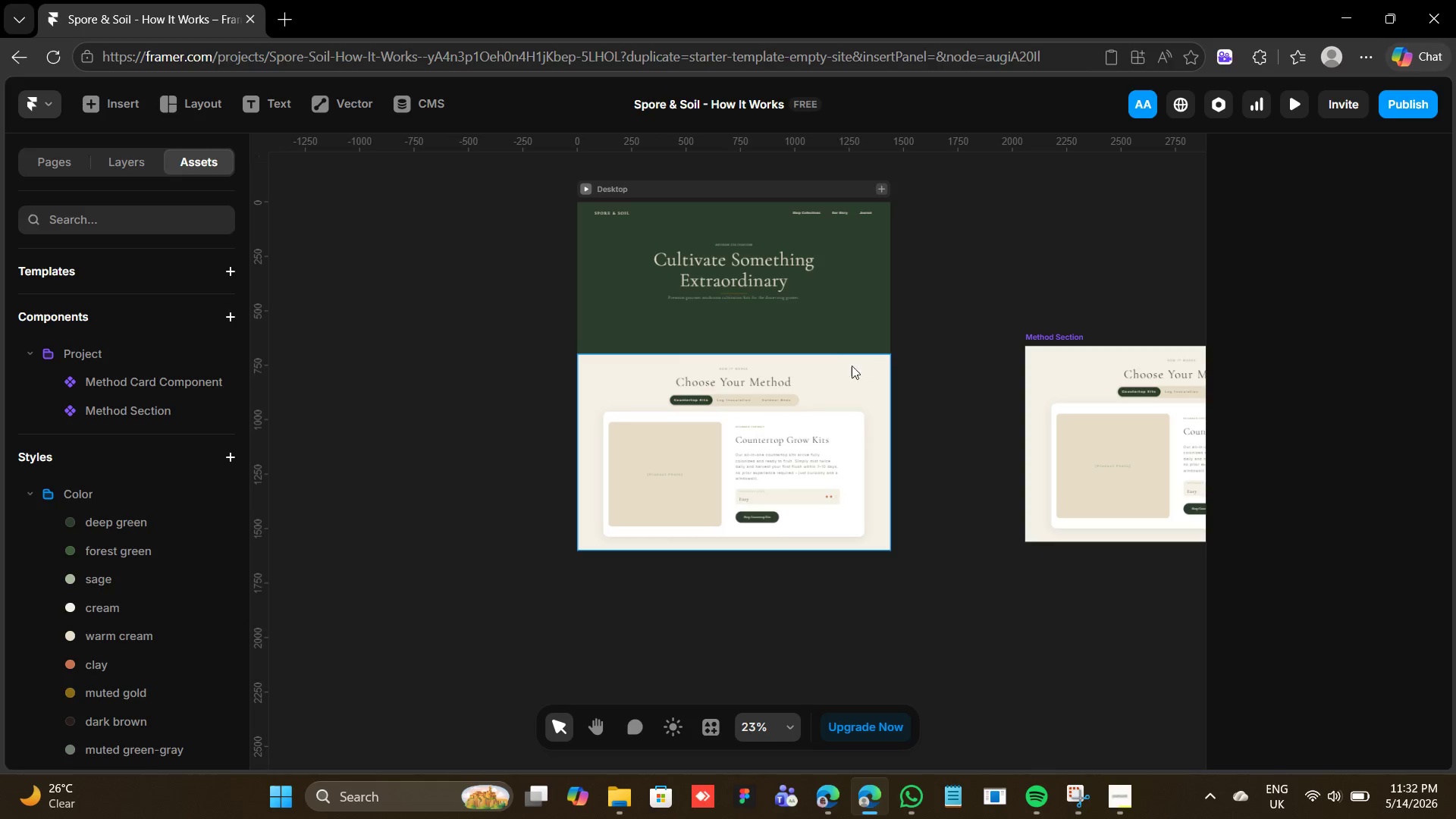 
right_click([846, 374])
 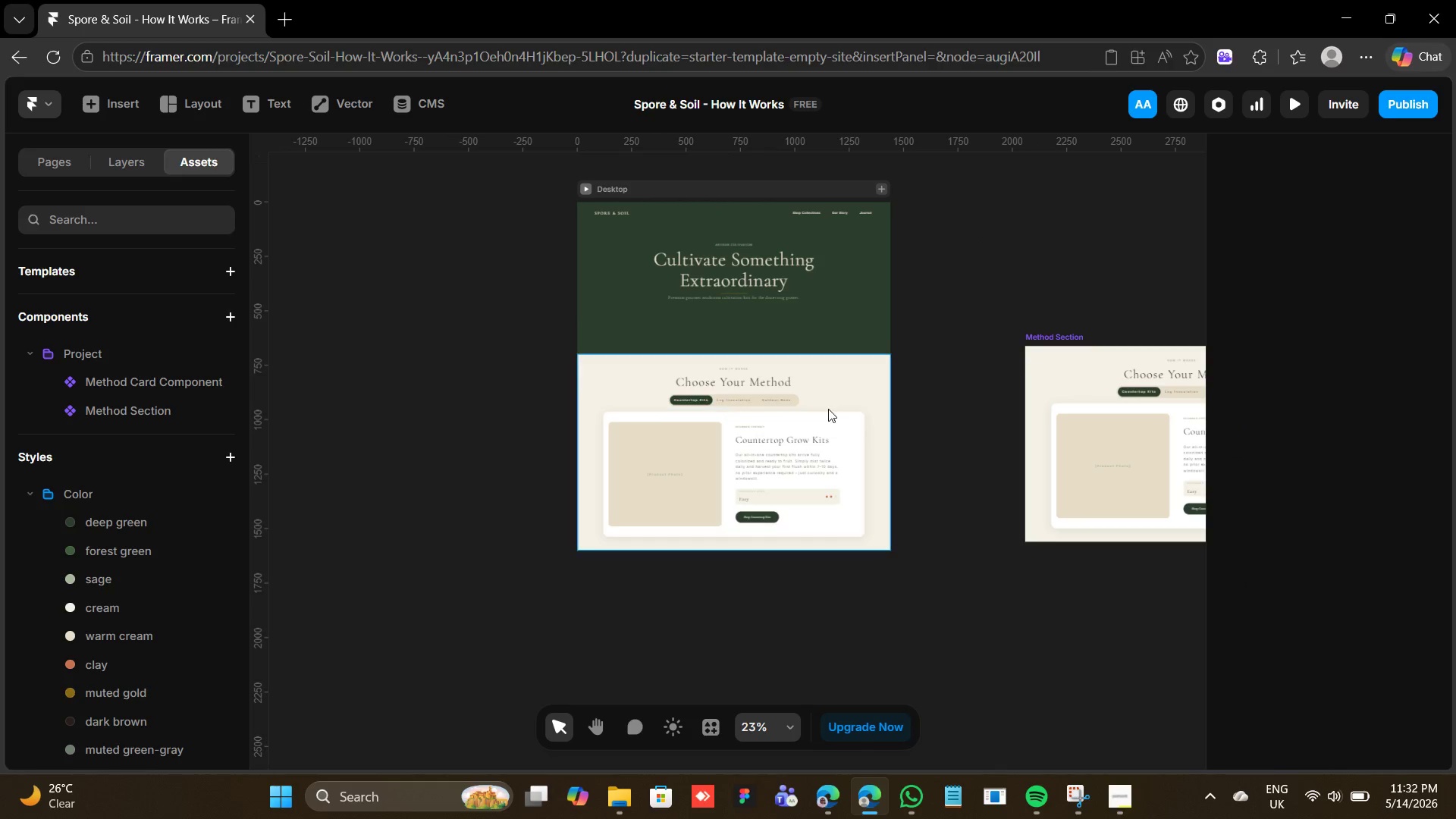 
wait(6.69)
 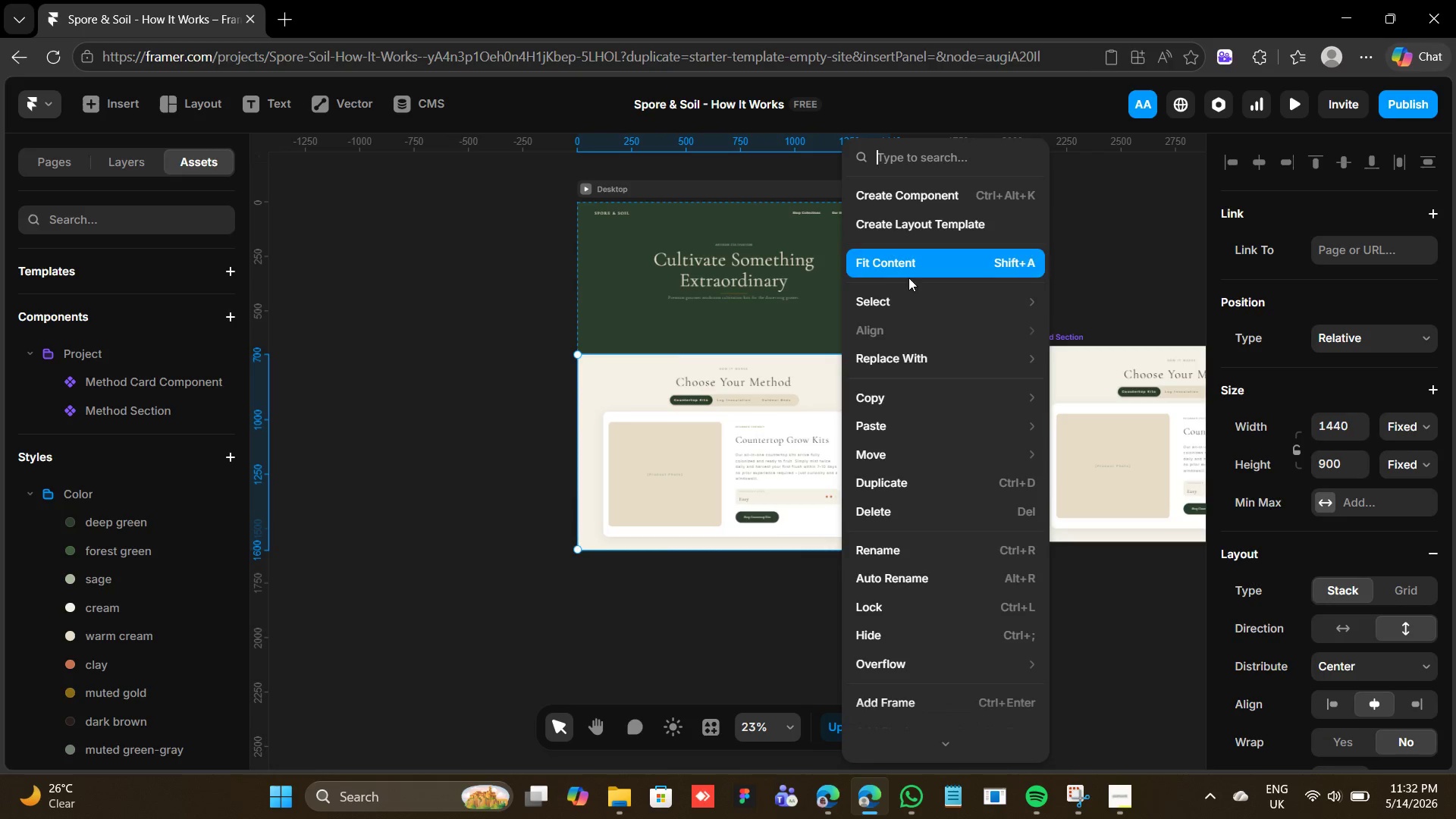 
left_click([853, 375])
 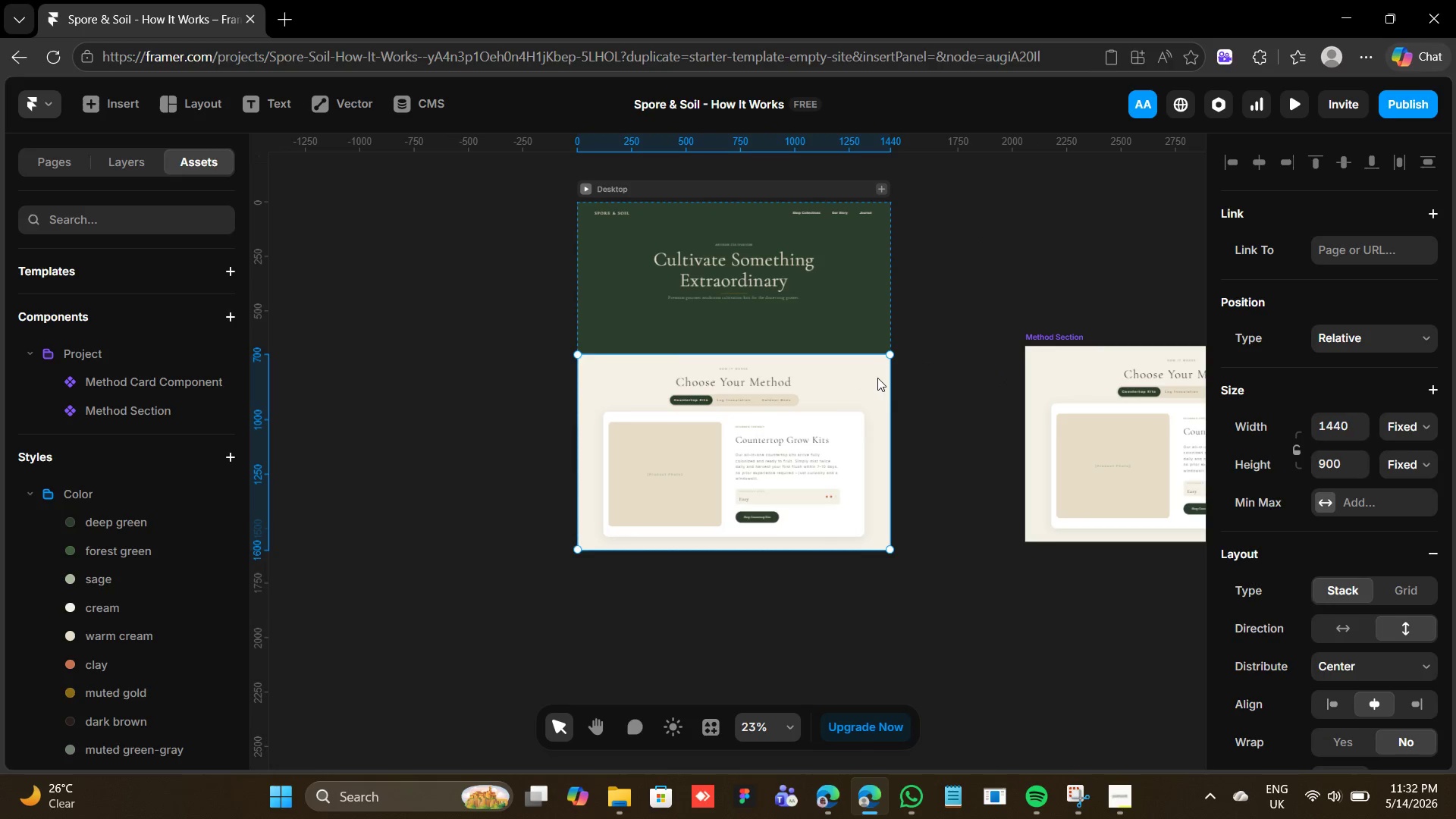 
left_click_drag(start_coordinate=[870, 377], to_coordinate=[525, 512])
 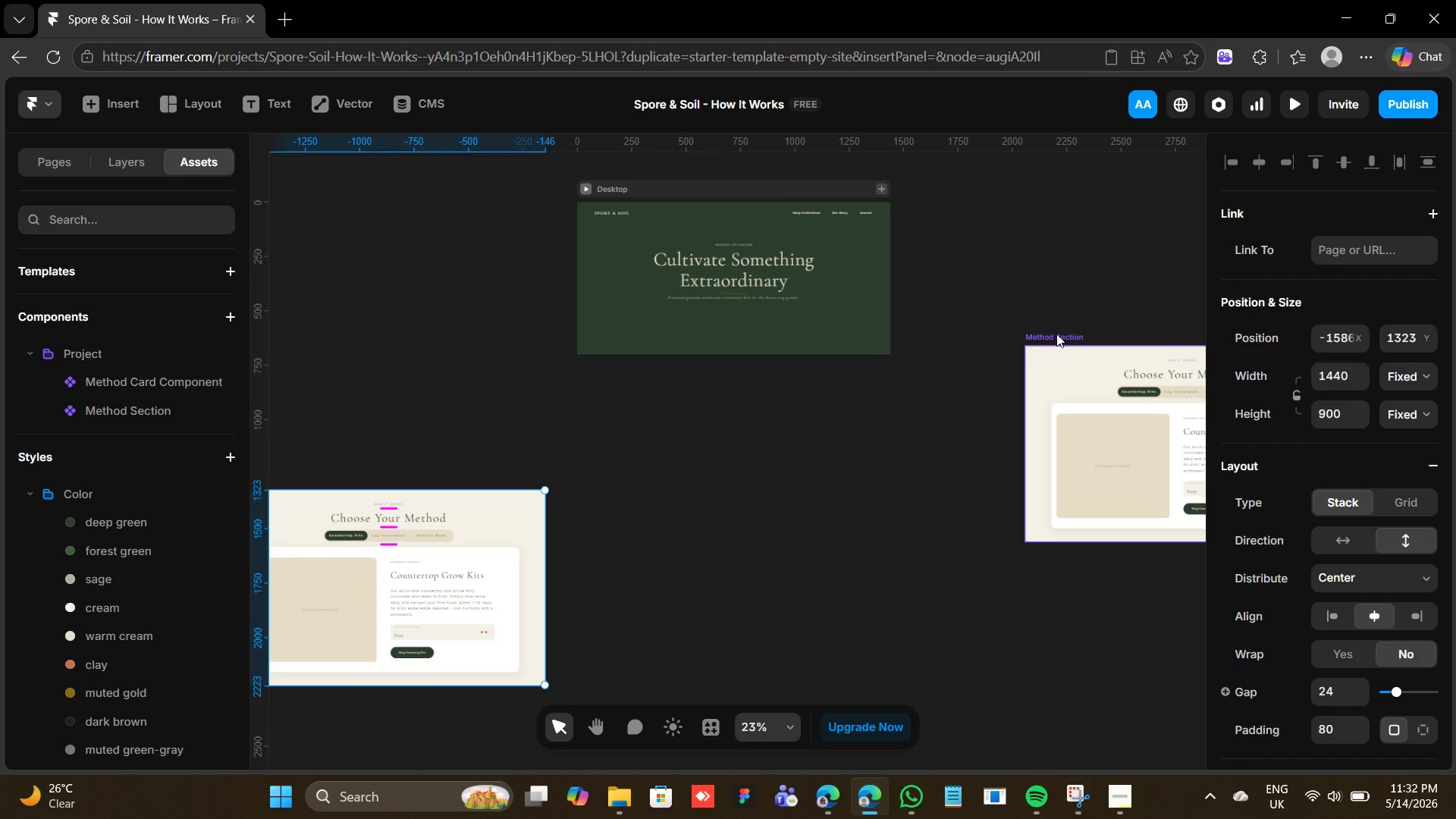 
left_click([1056, 334])
 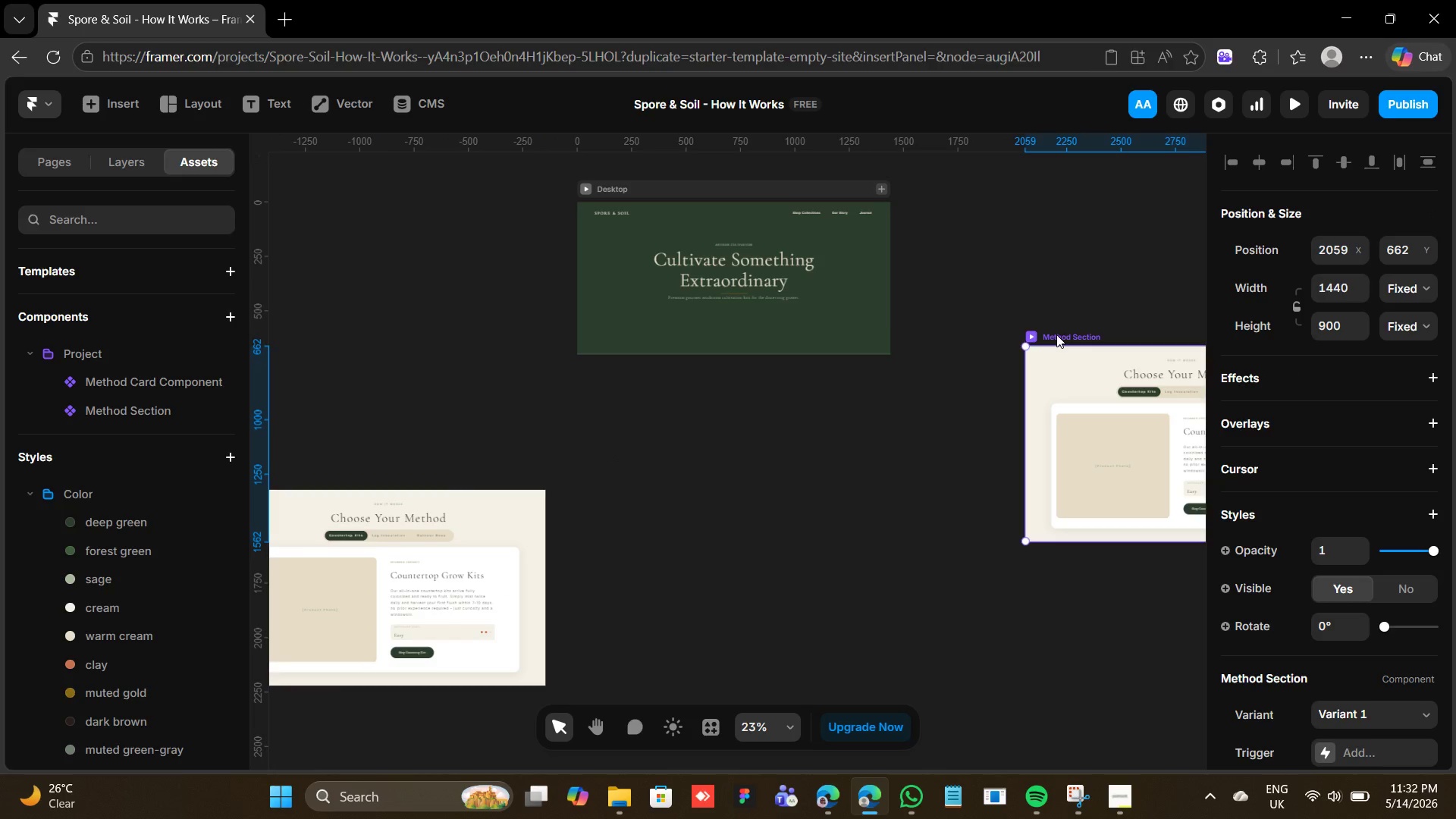 
left_click_drag(start_coordinate=[1056, 334], to_coordinate=[657, 332])
 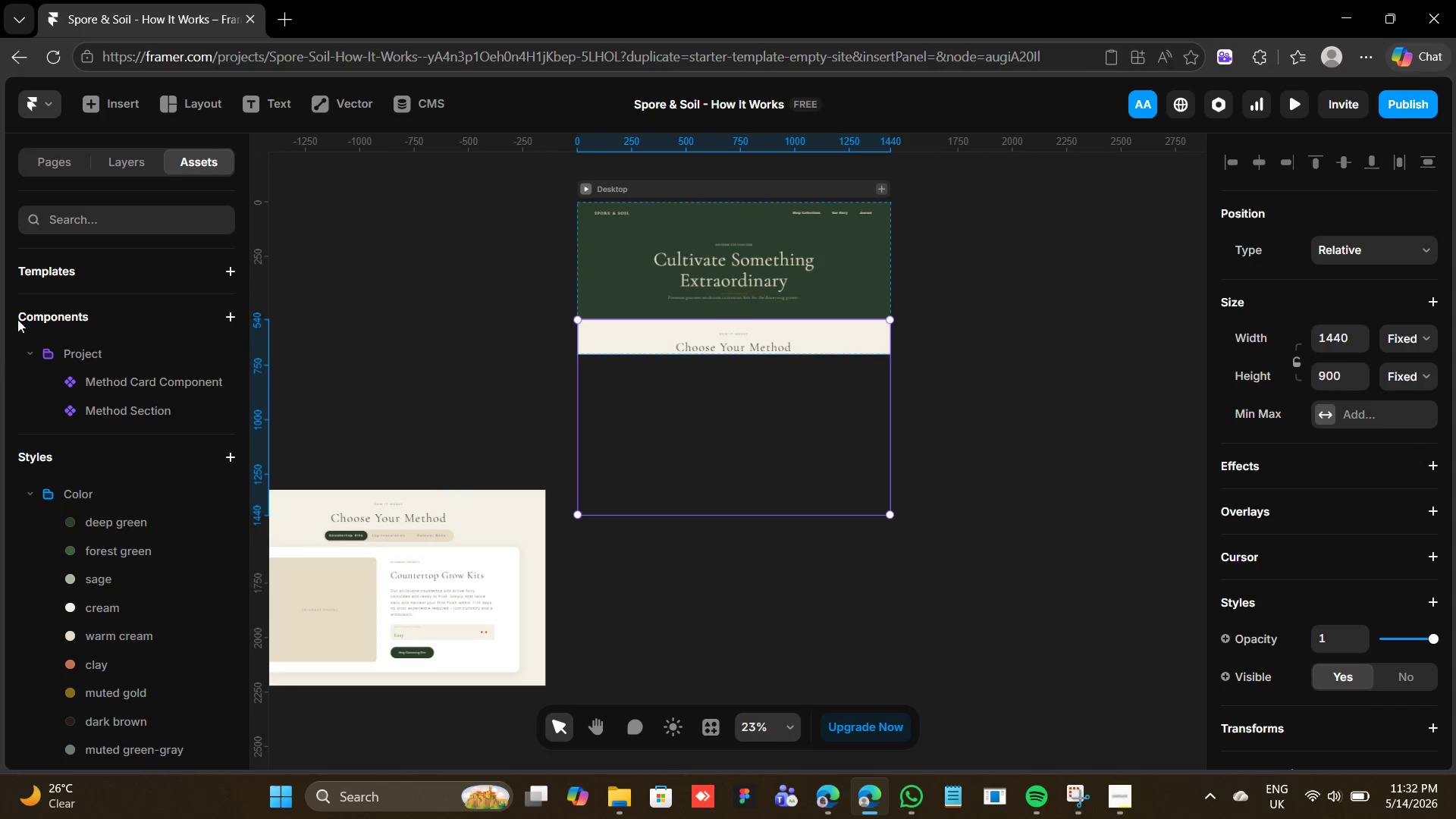 
left_click([103, 155])
 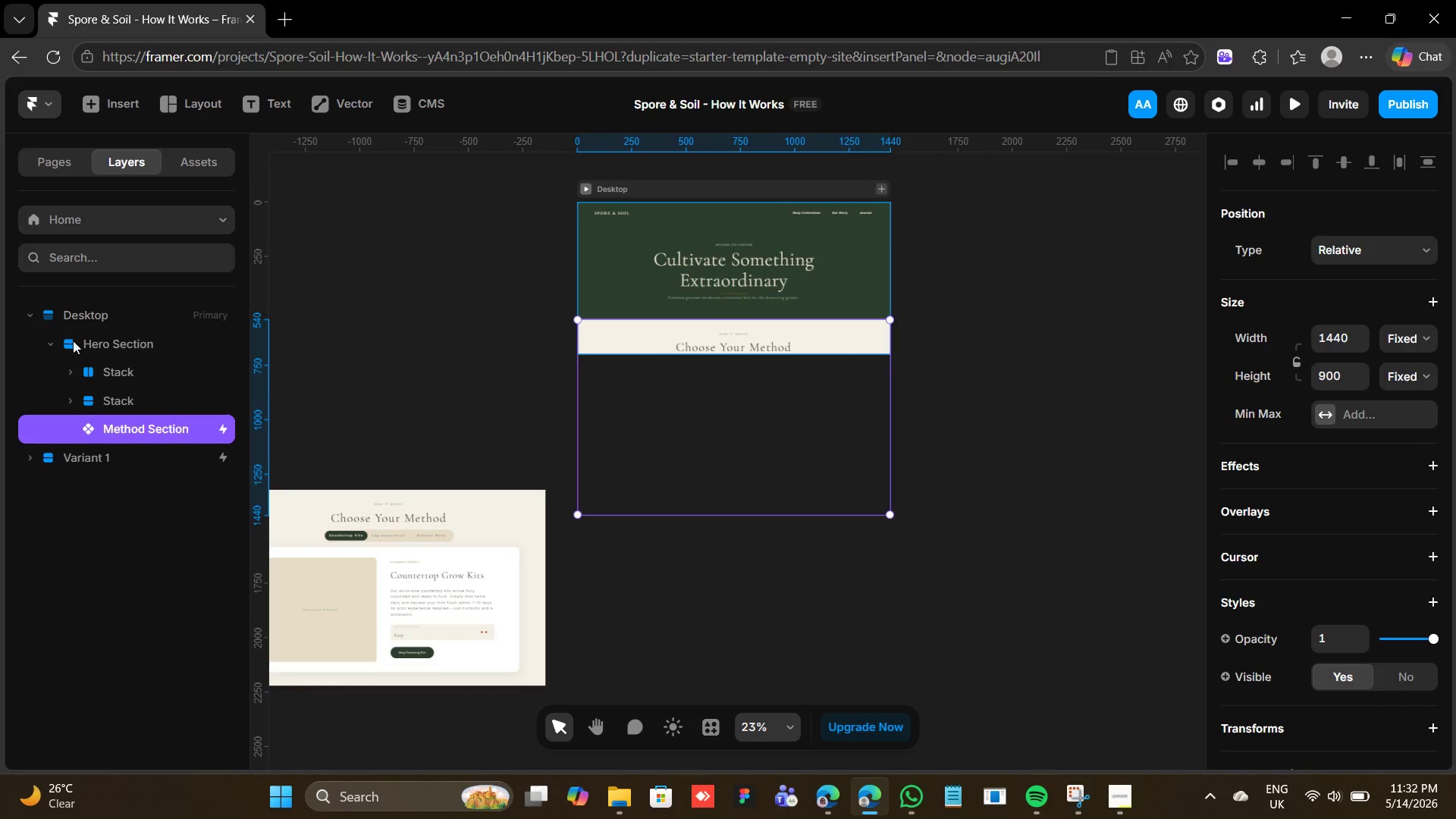 
left_click([48, 340])
 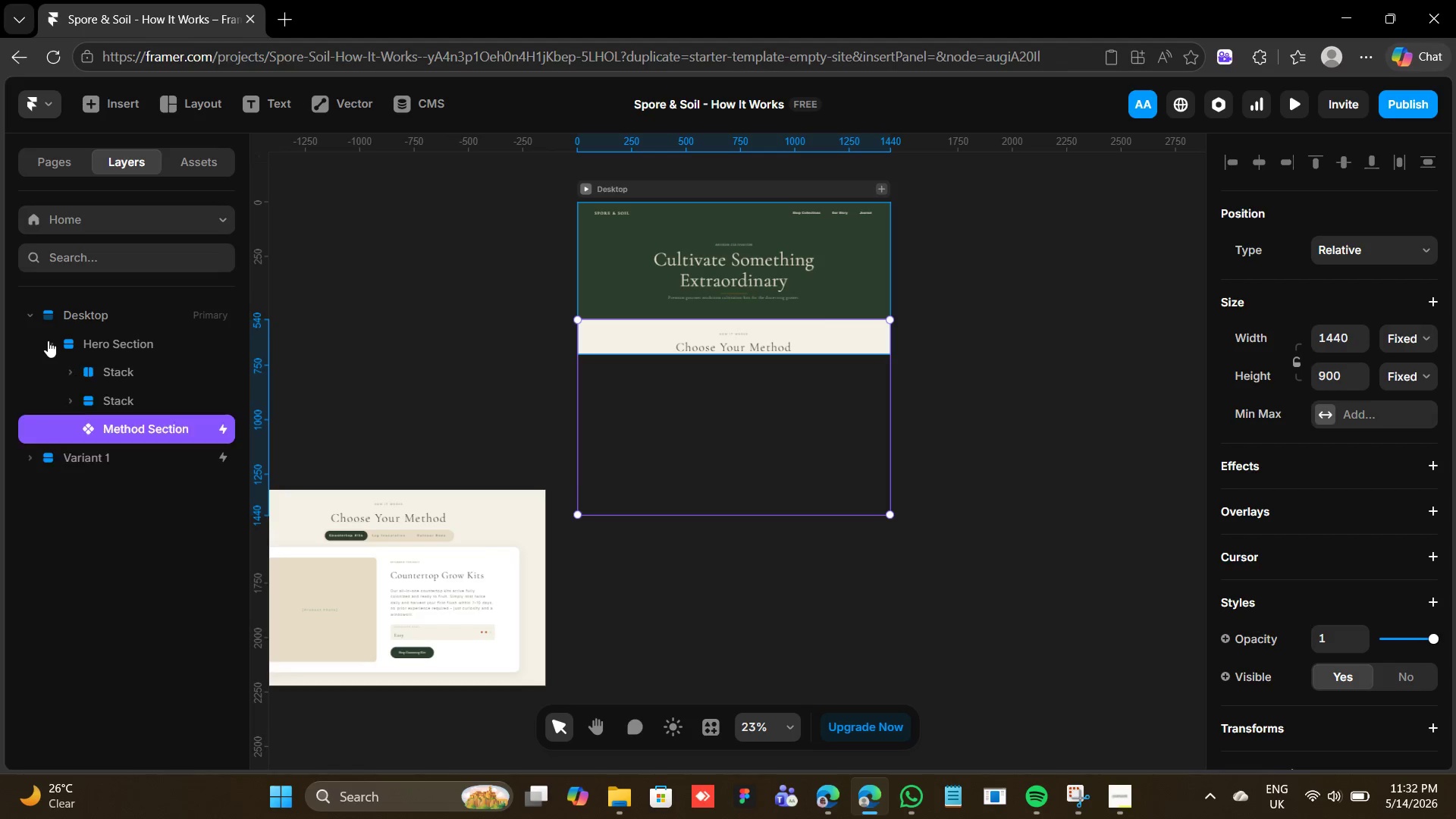 
left_click([48, 340])
 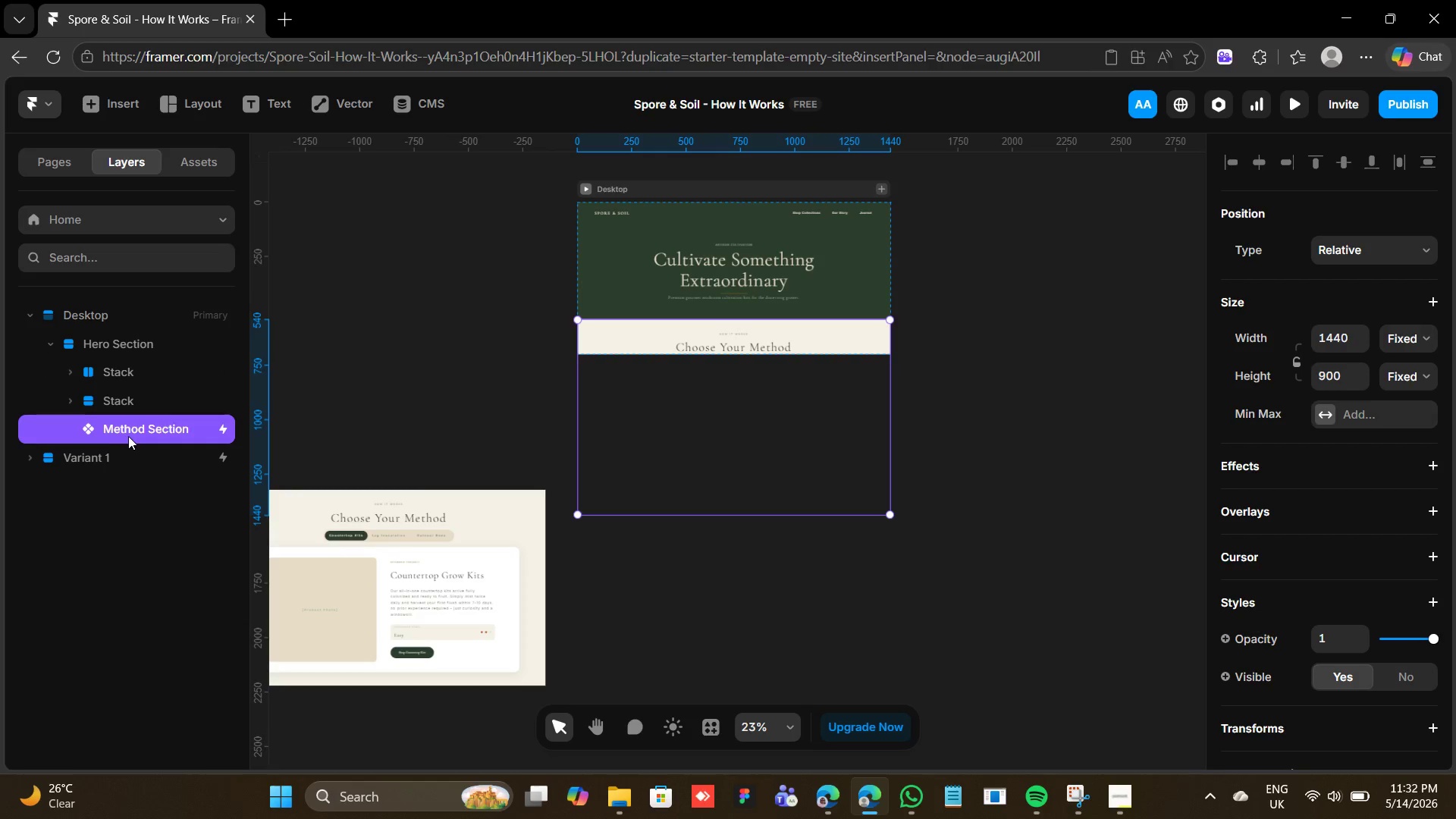 
left_click_drag(start_coordinate=[127, 436], to_coordinate=[122, 322])
 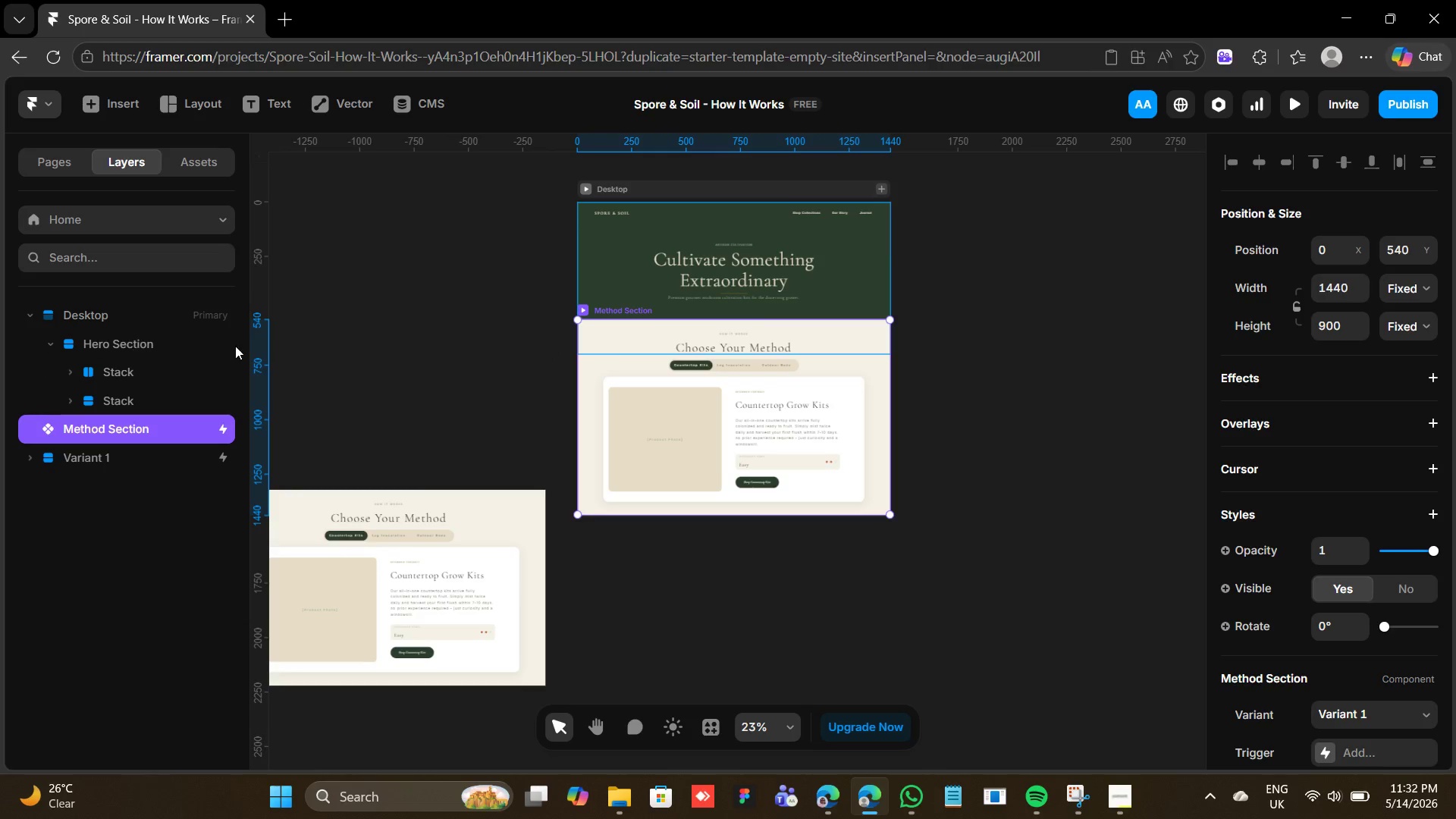 
left_click([1093, 450])
 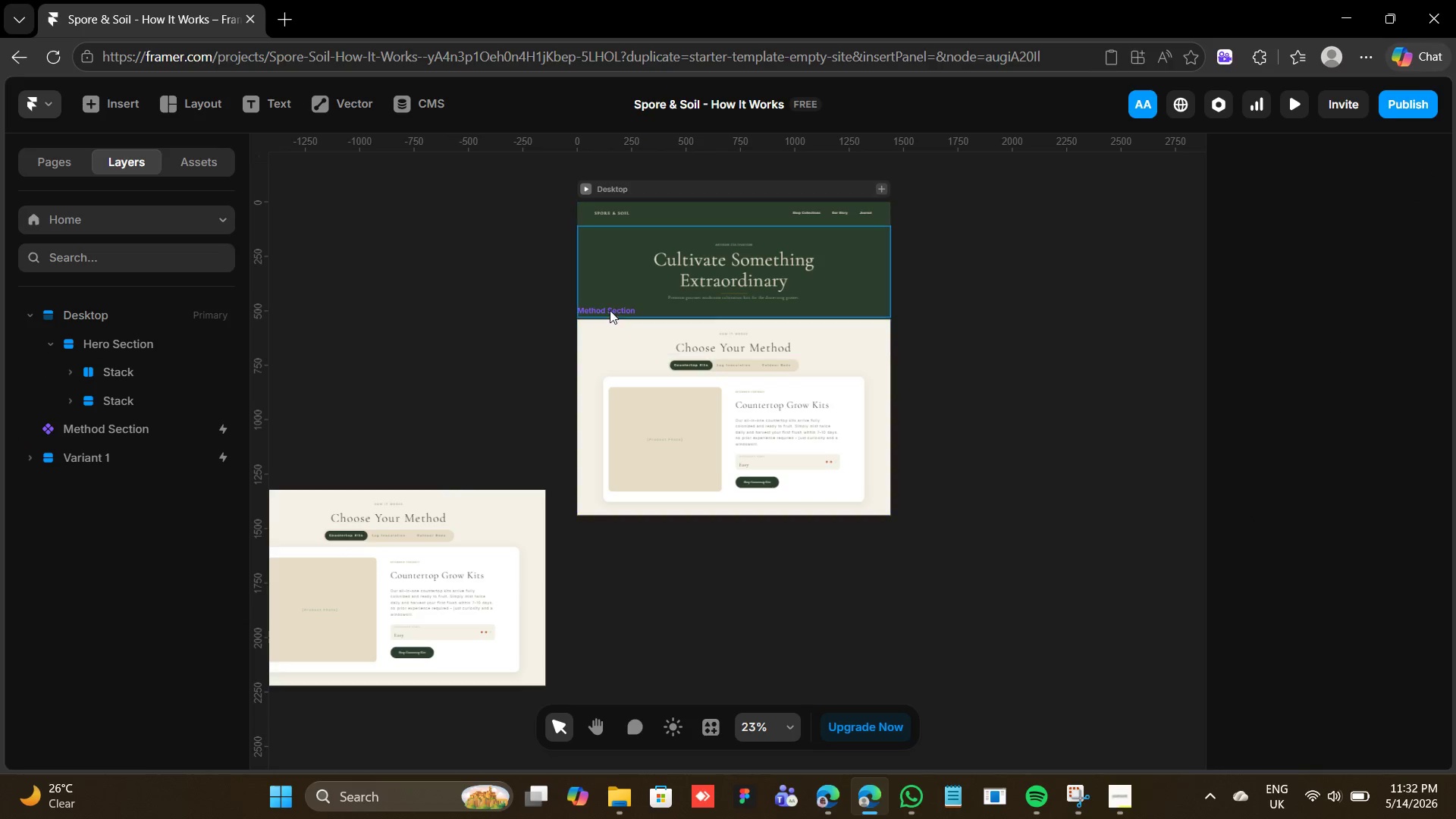 
left_click([610, 306])
 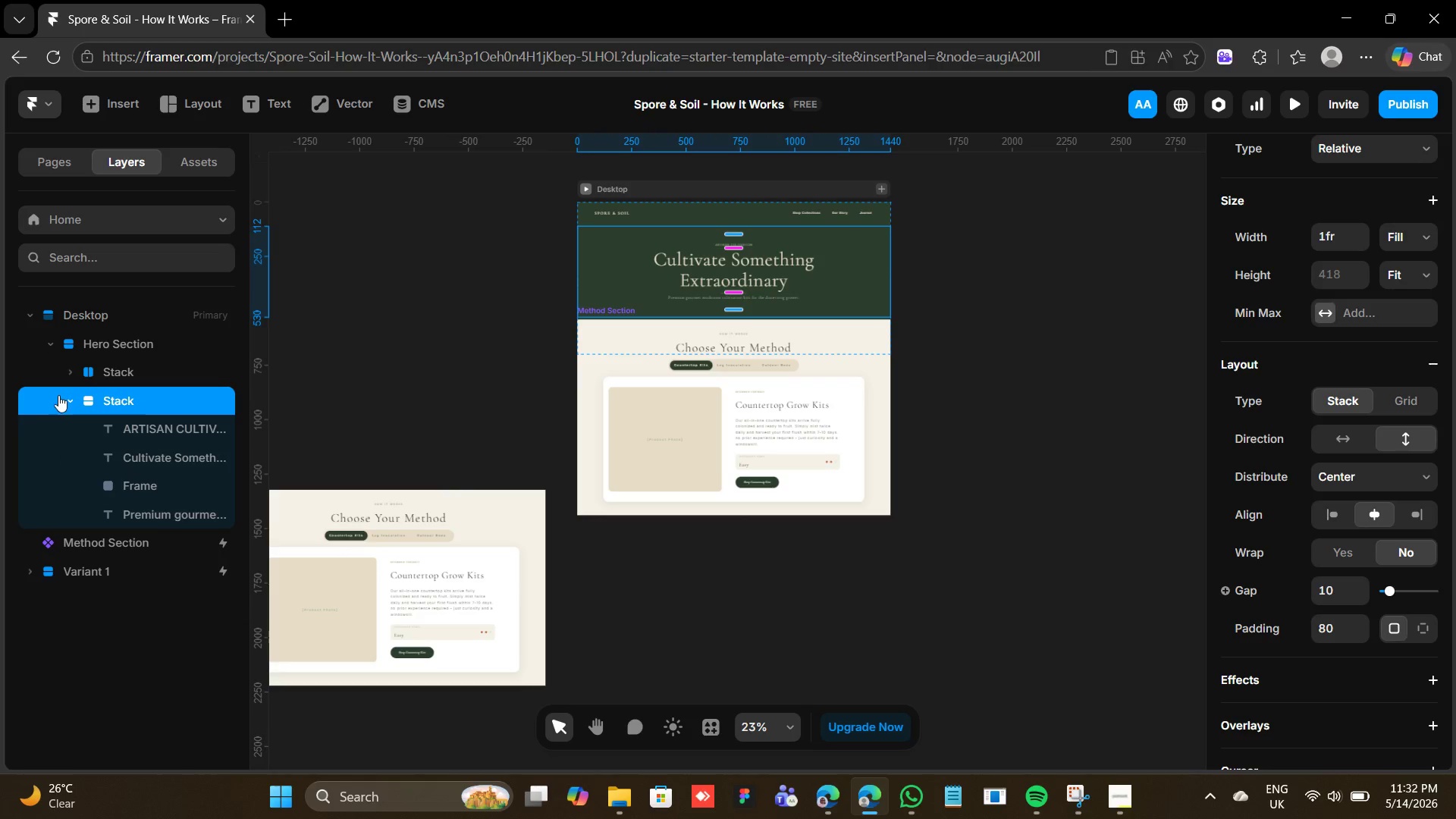 
left_click([61, 394])
 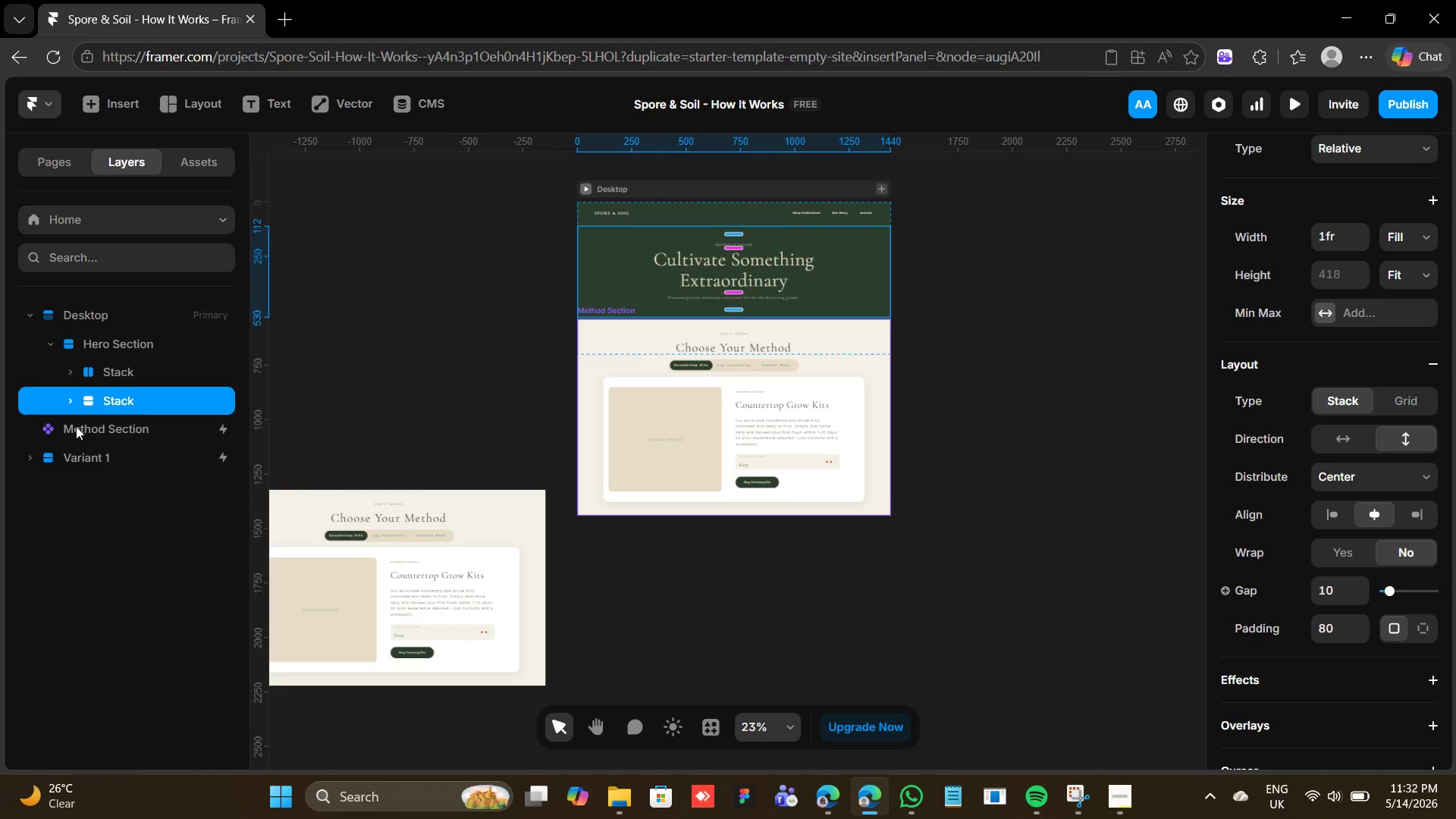 
left_click([79, 429])
 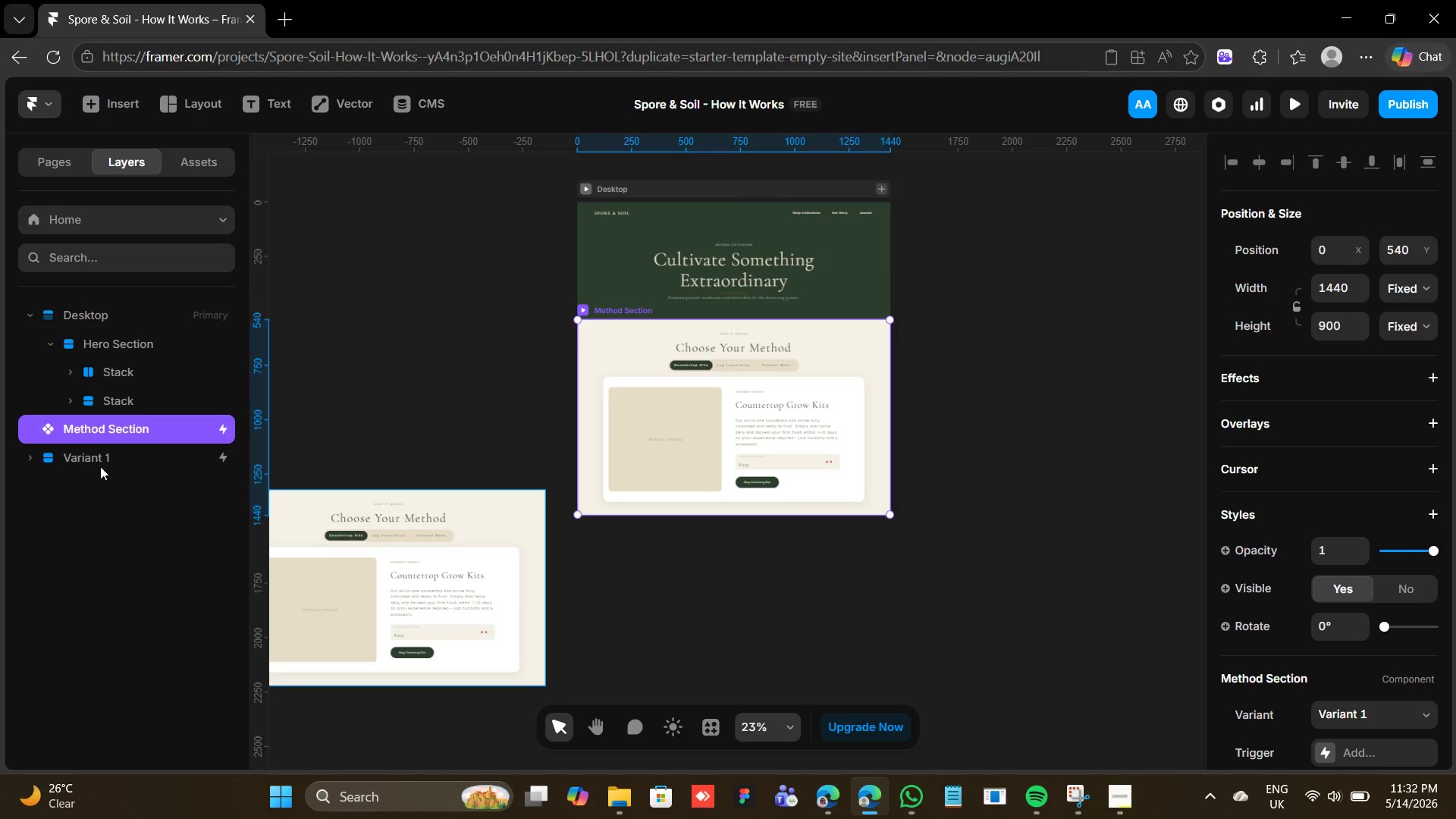 
left_click([100, 465])
 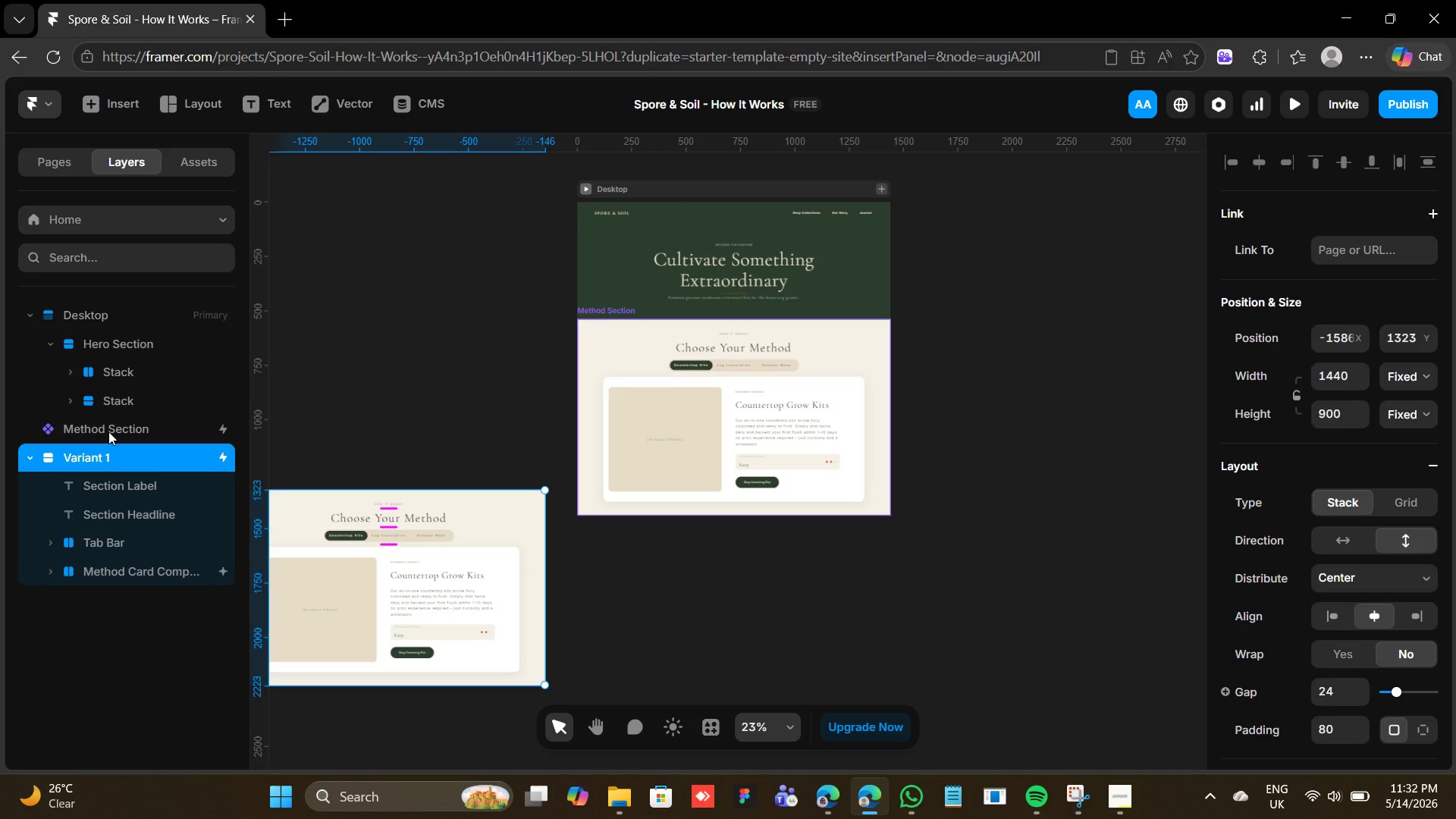 
left_click([108, 431])
 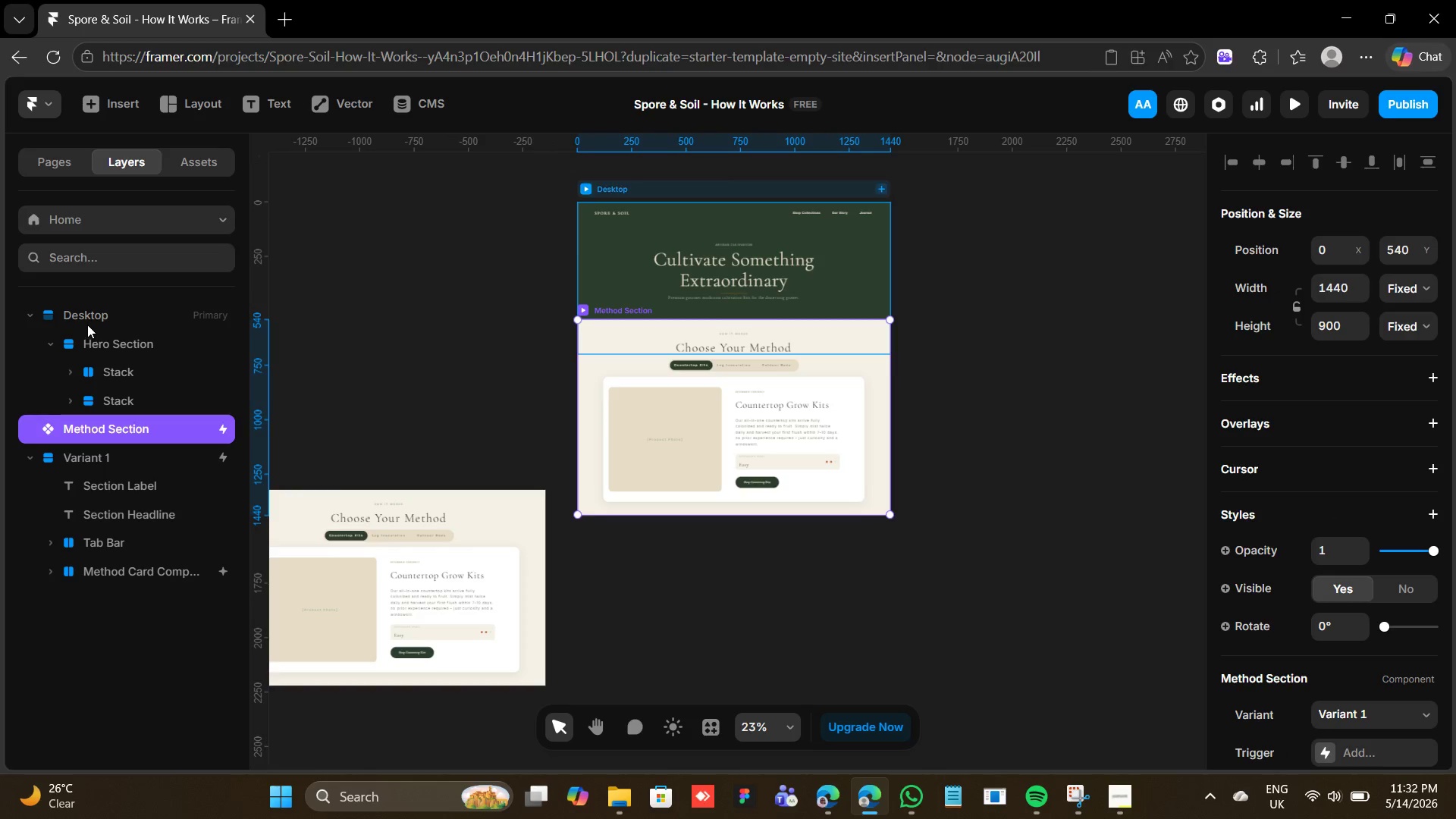 
left_click([86, 316])
 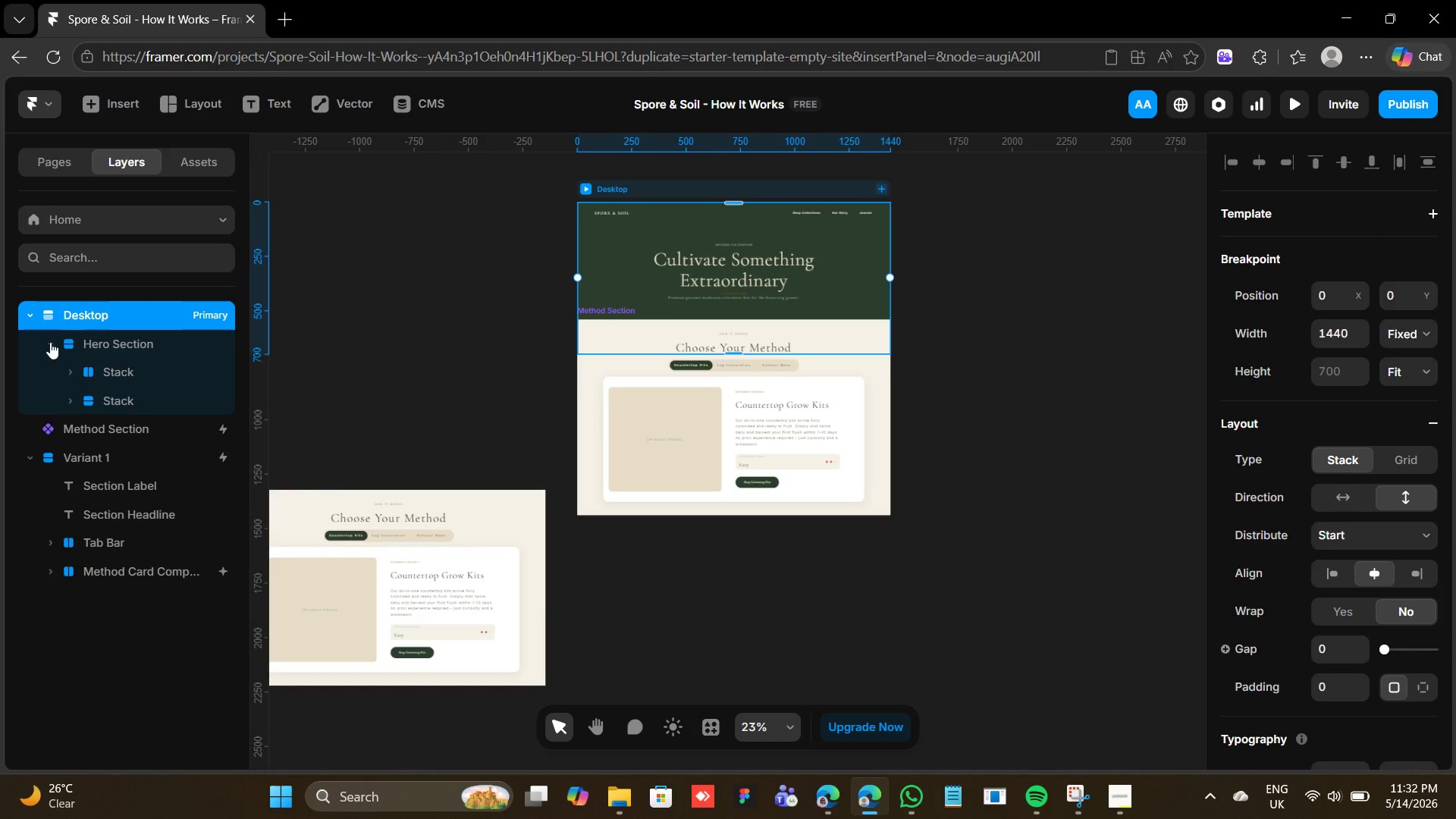 
left_click([50, 342])
 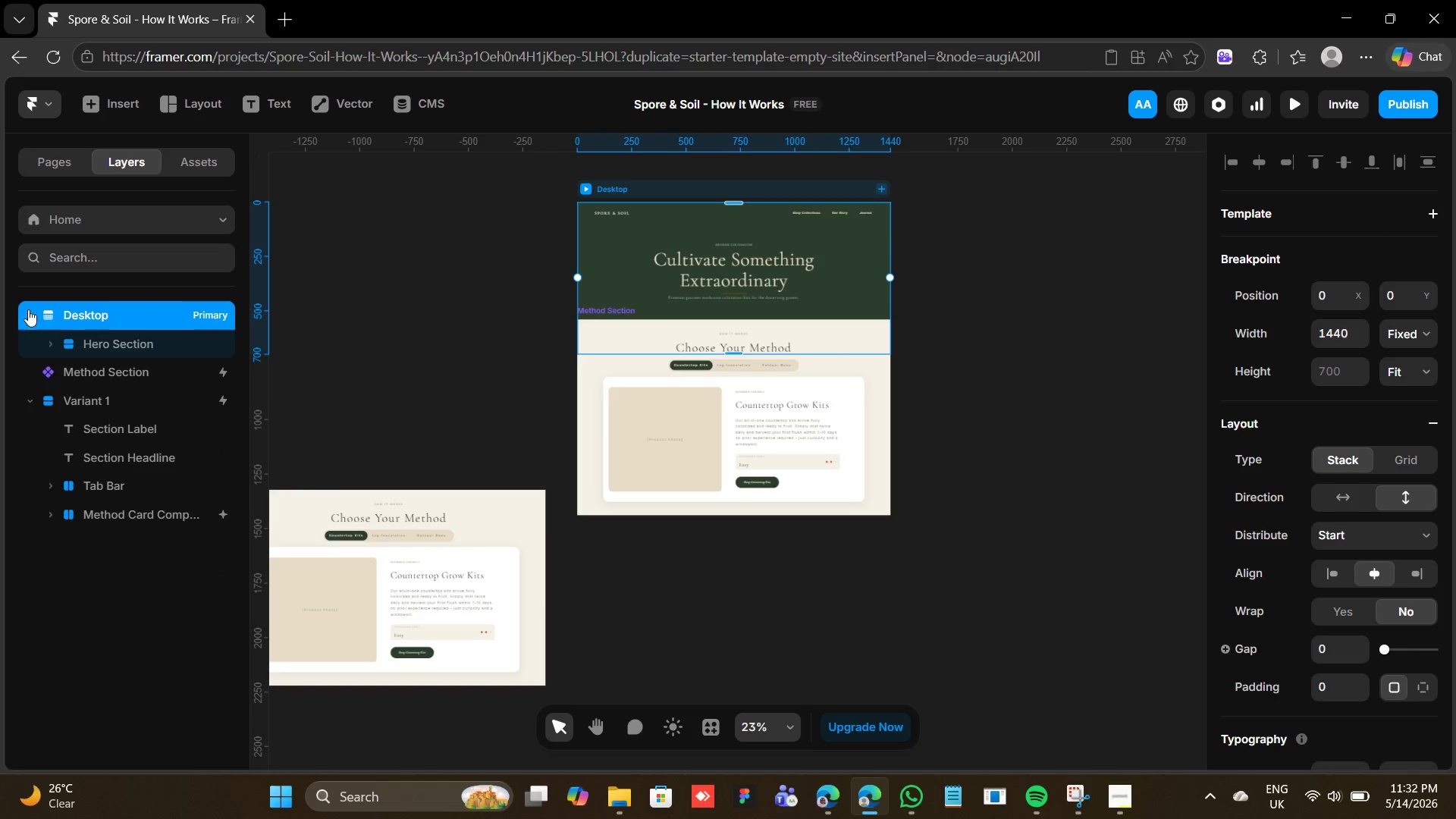 
left_click([28, 309])
 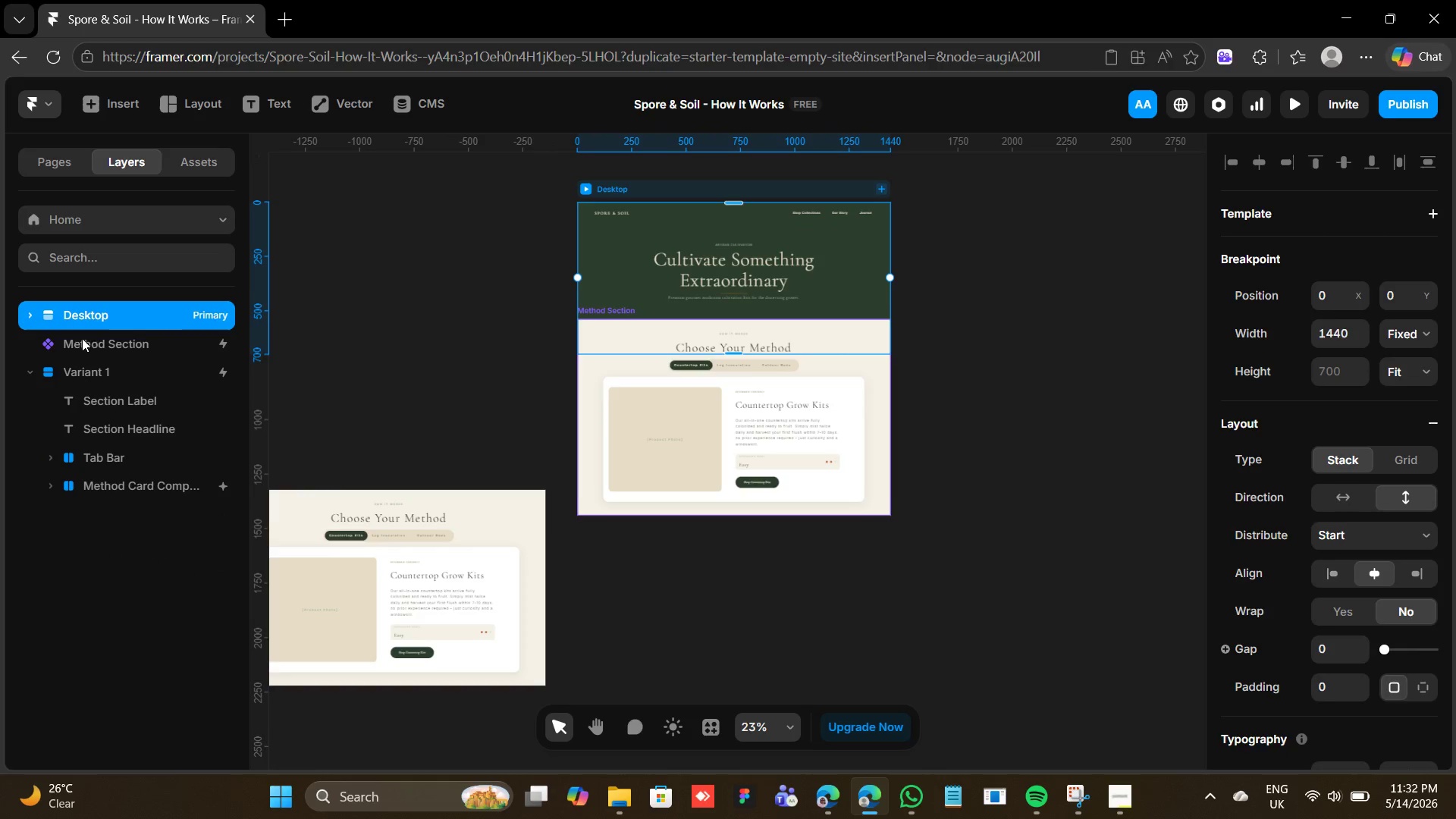 
left_click_drag(start_coordinate=[83, 345], to_coordinate=[91, 320])
 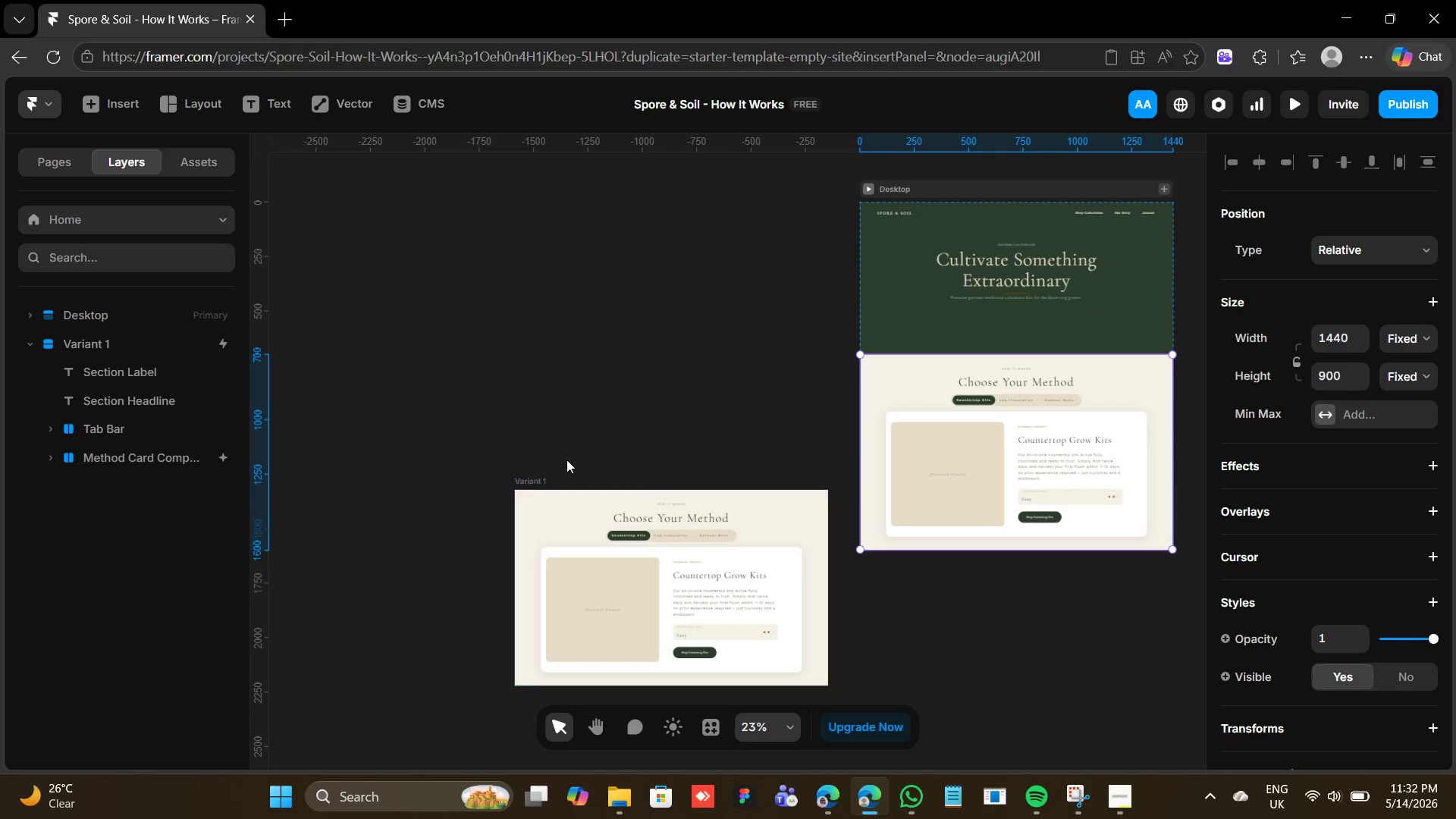 
wait(9.12)
 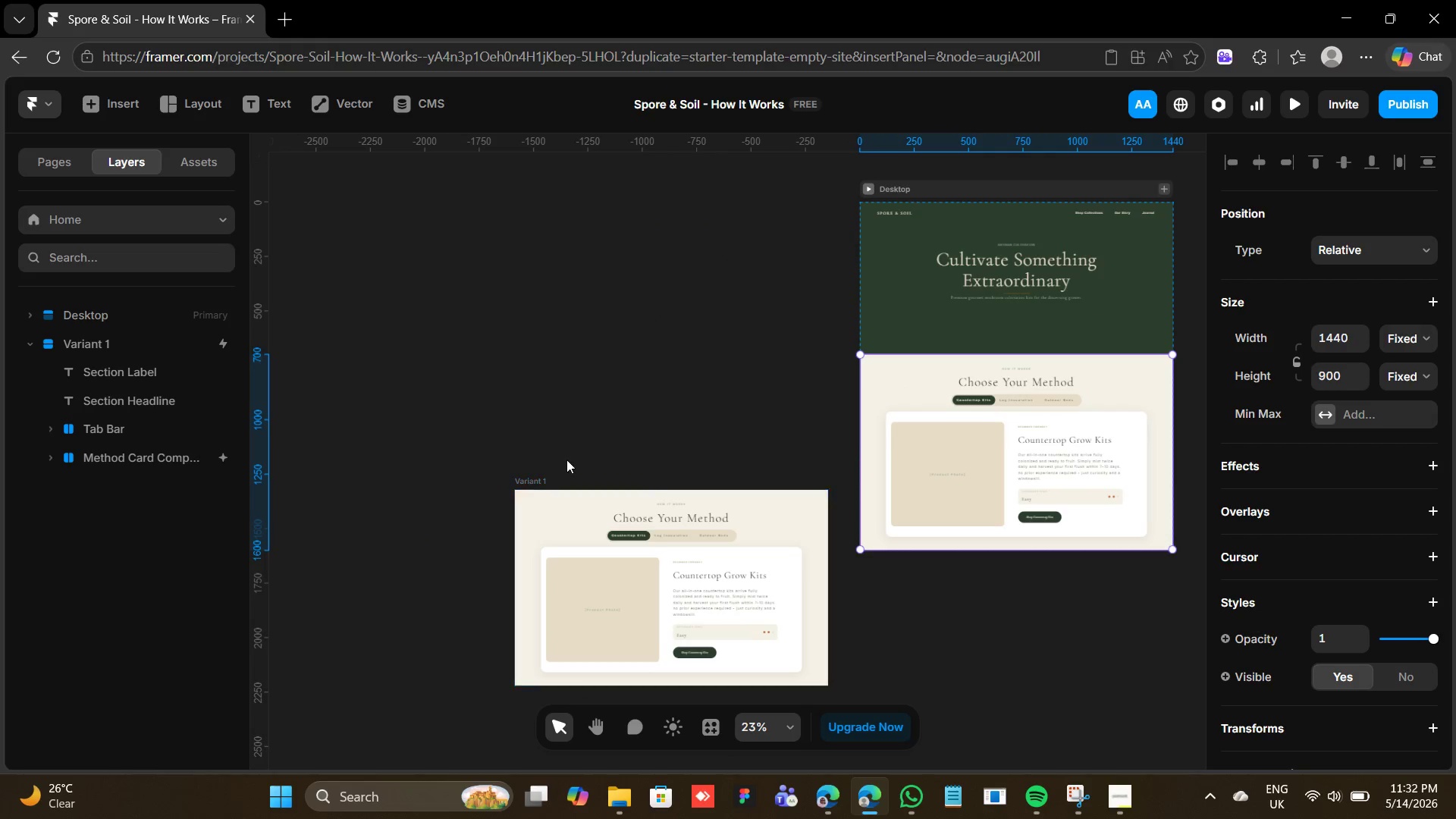 
left_click([149, 388])
 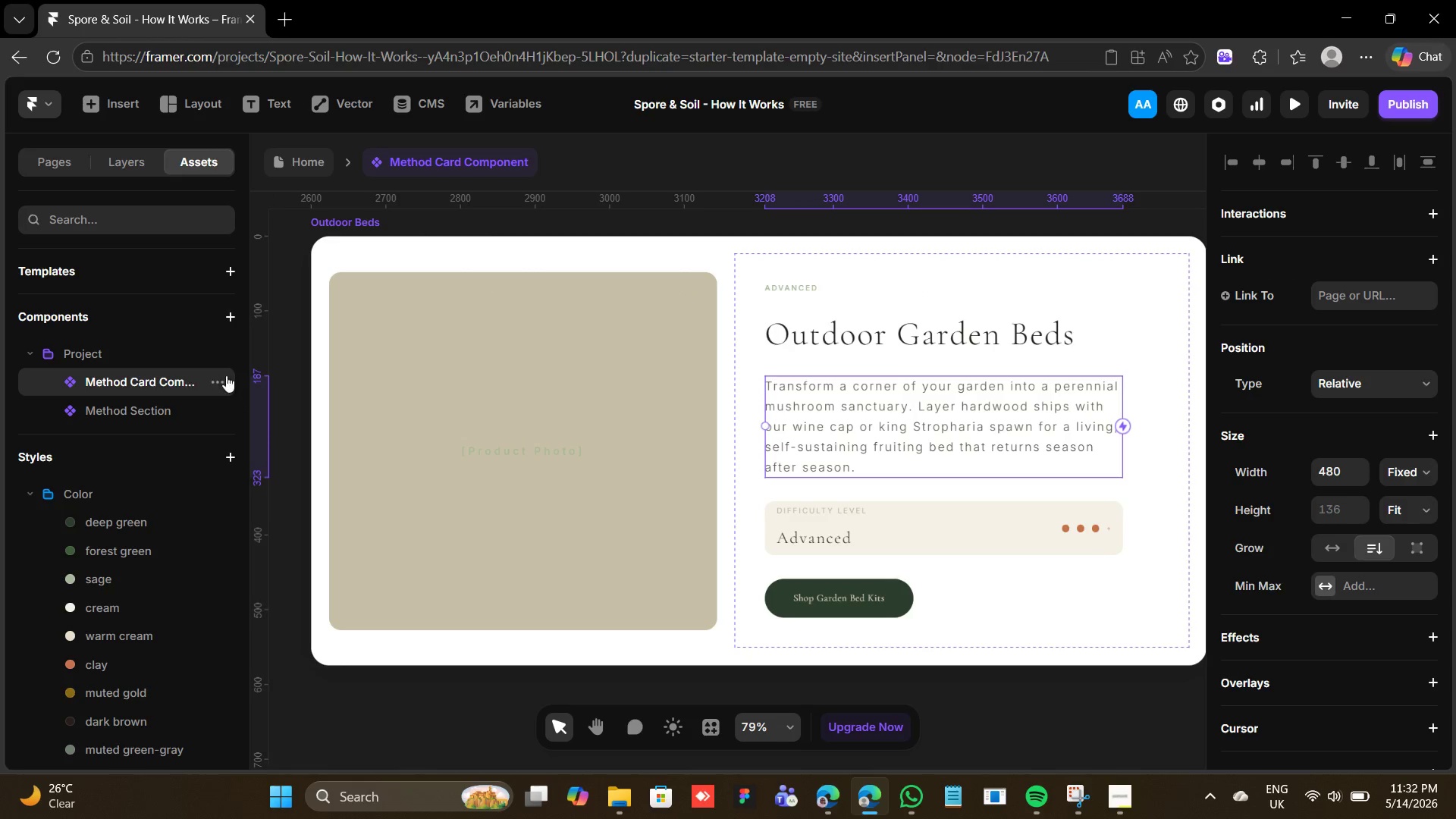 
left_click([215, 378])
 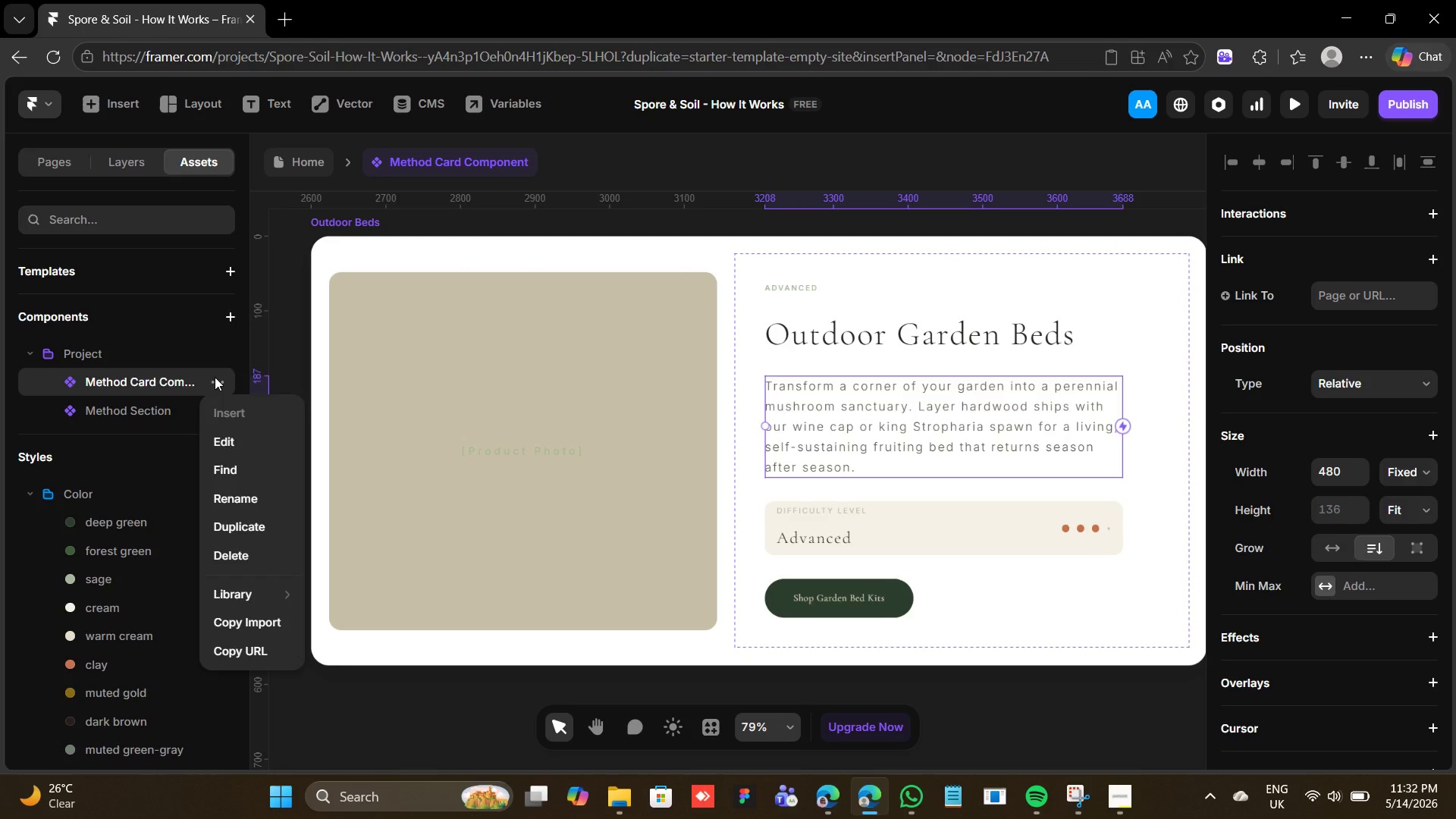 
left_click([215, 377])
 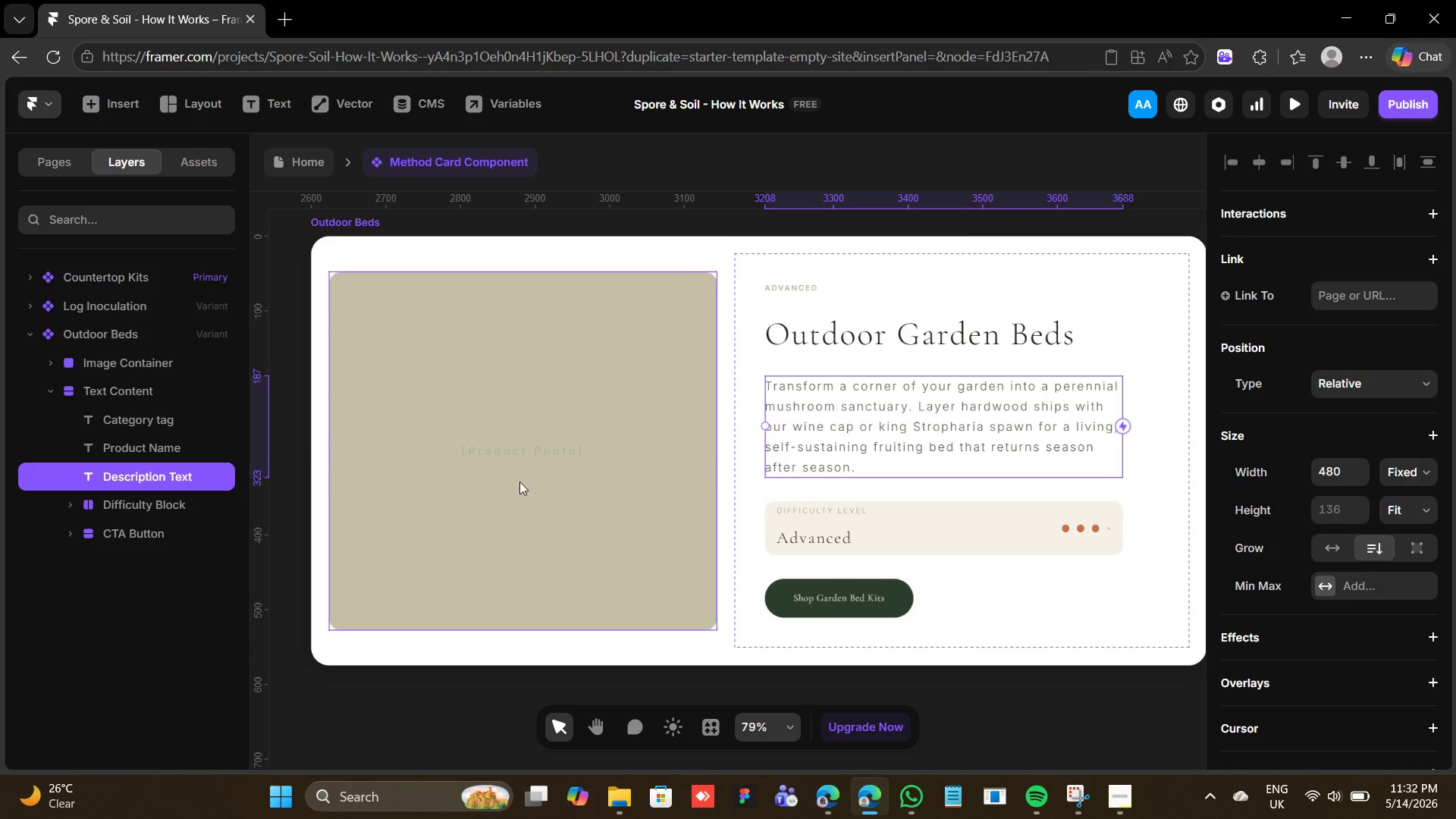 
wait(5.52)
 